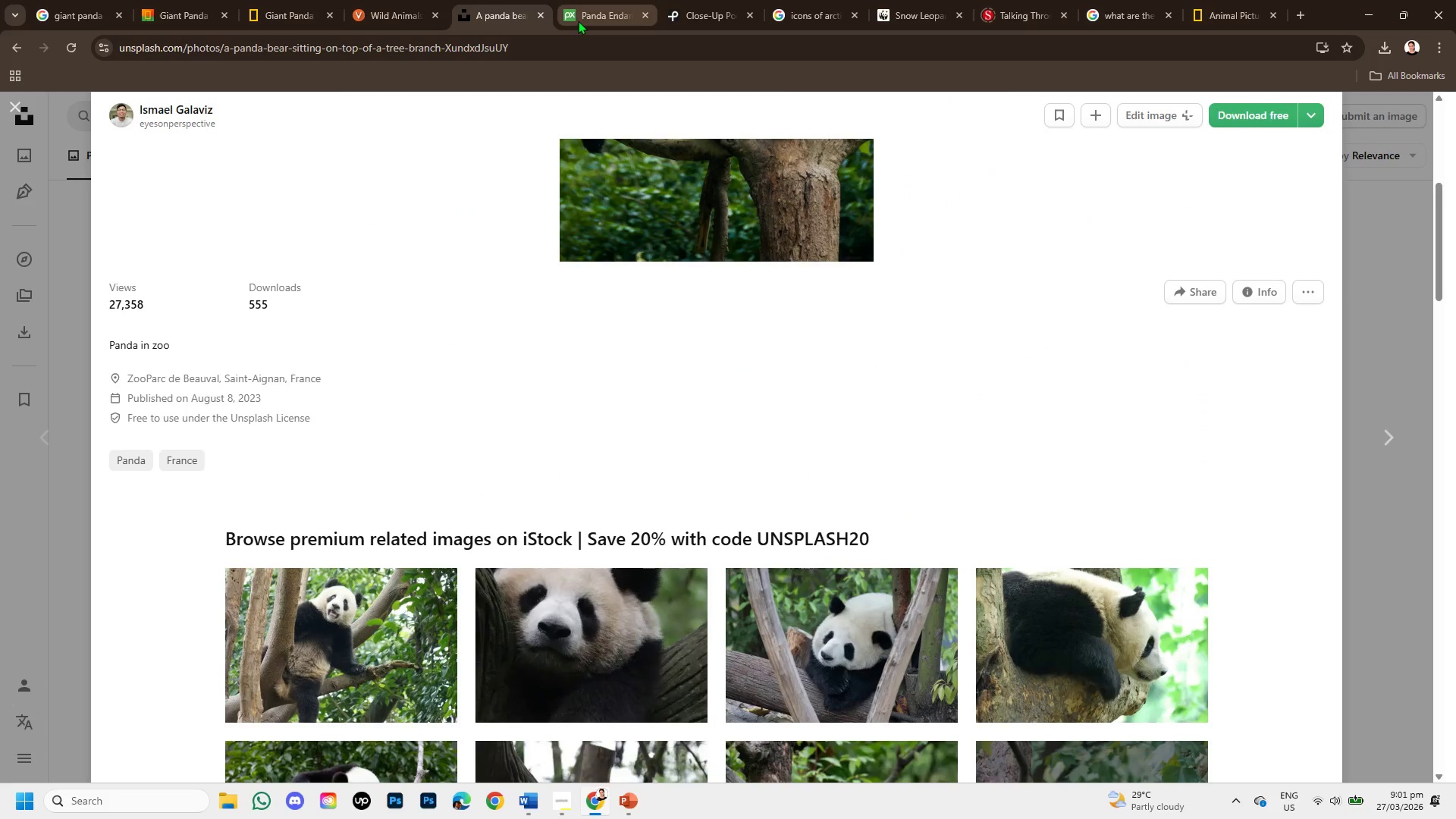 
left_click_drag(start_coordinate=[588, 11], to_coordinate=[595, 0])
 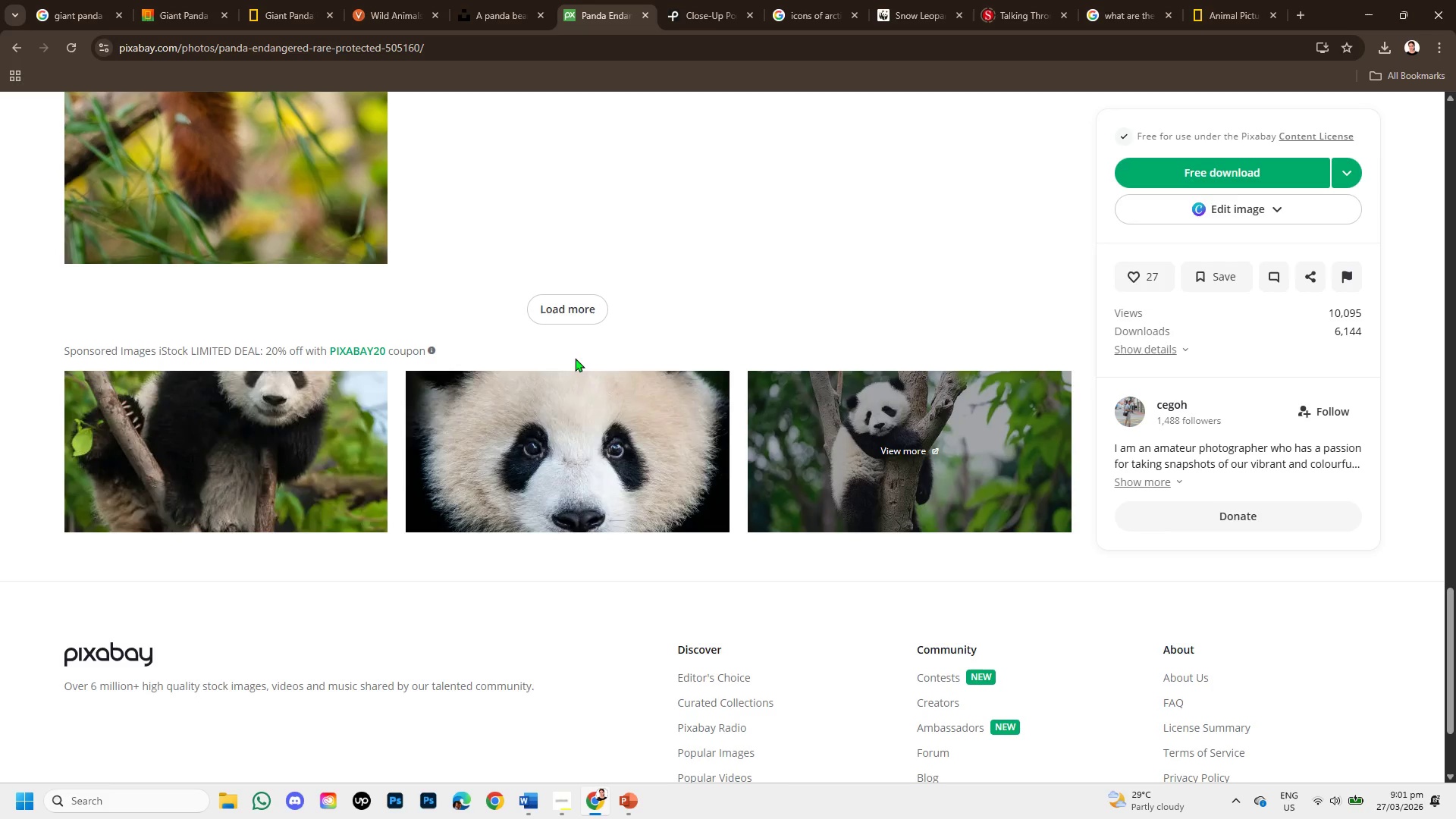 
scroll: coordinate [626, 465], scroll_direction: up, amount: 15.0
 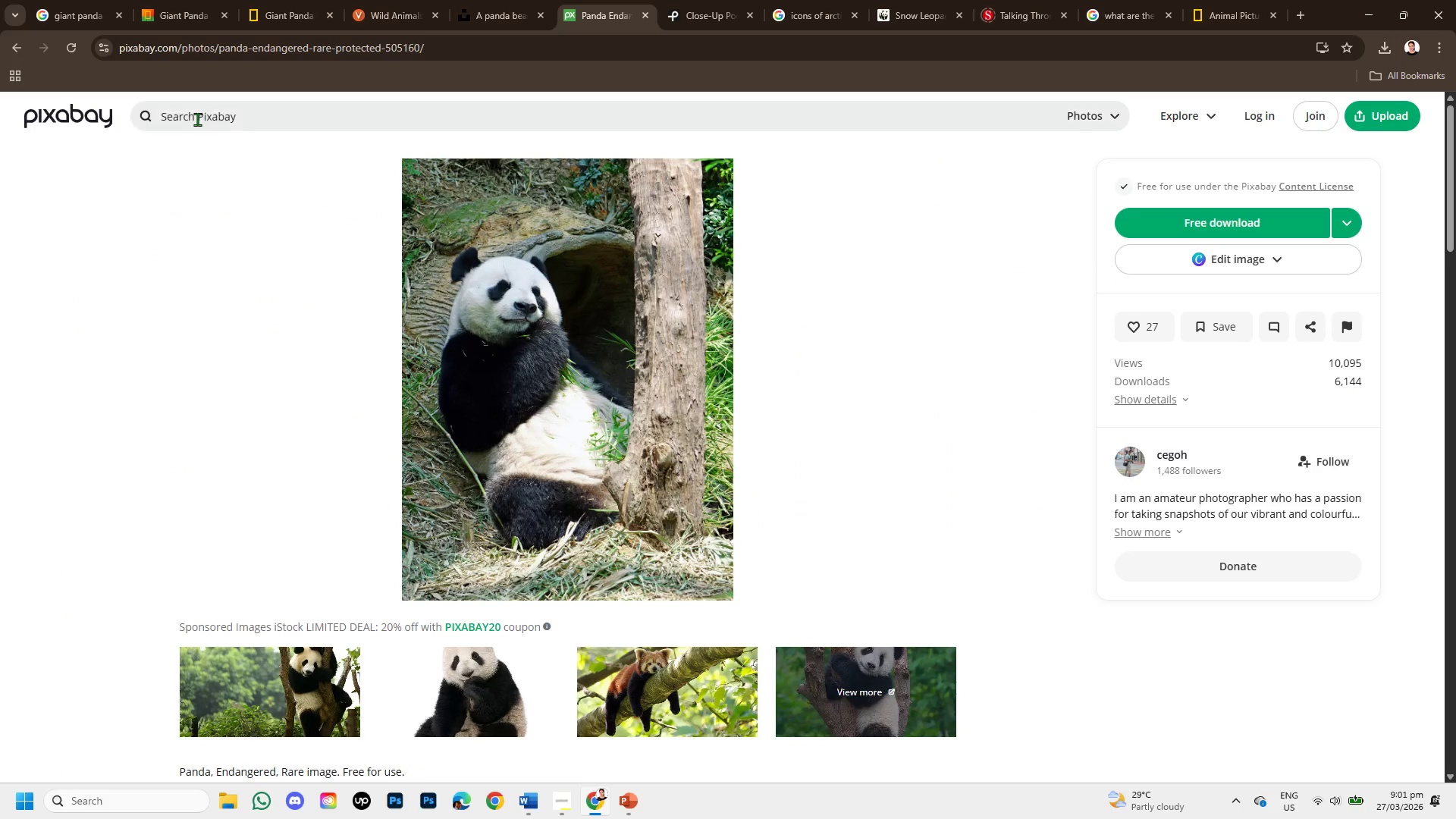 
left_click([203, 115])
 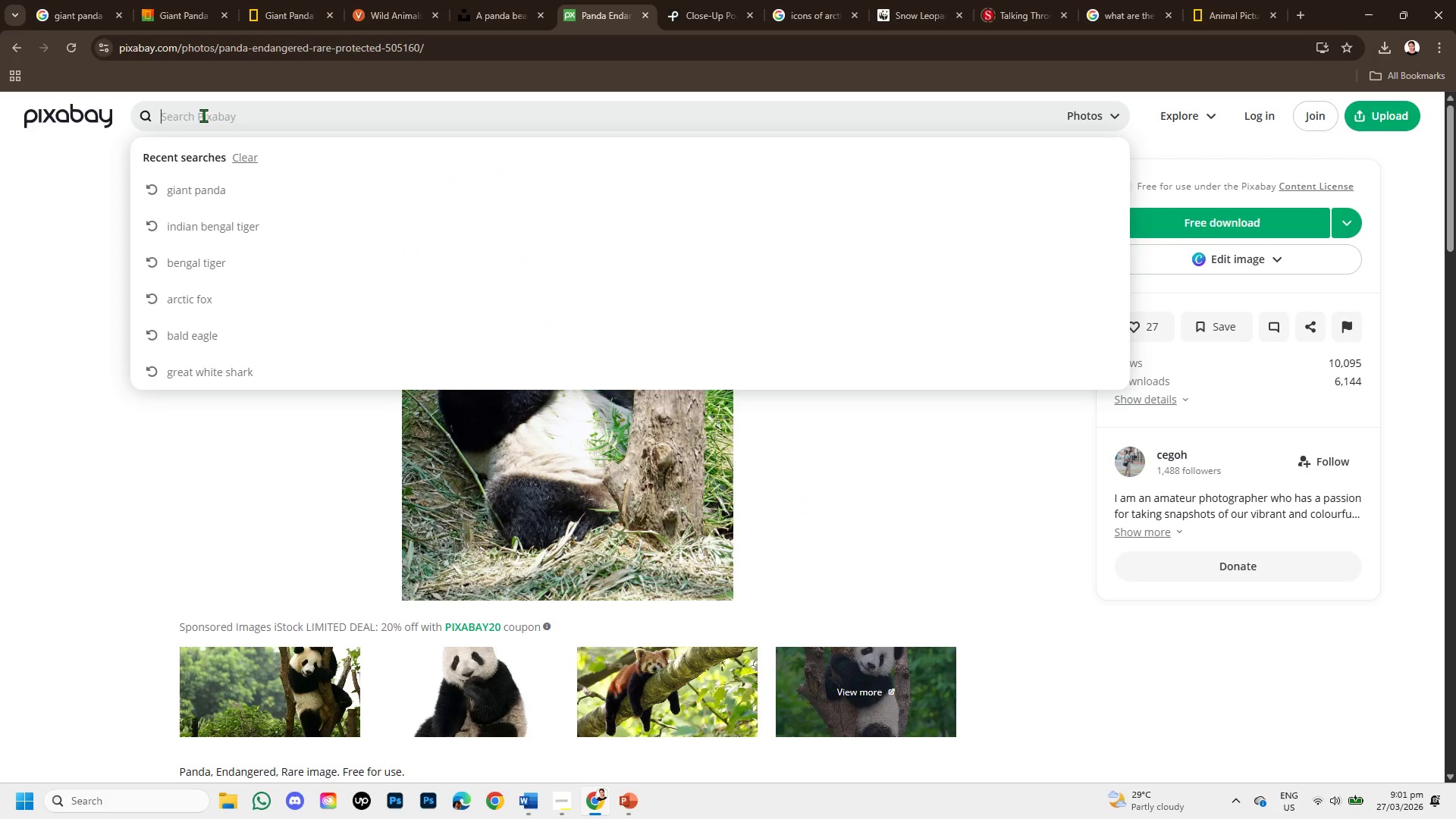 
type(giant panda on bamboo )
 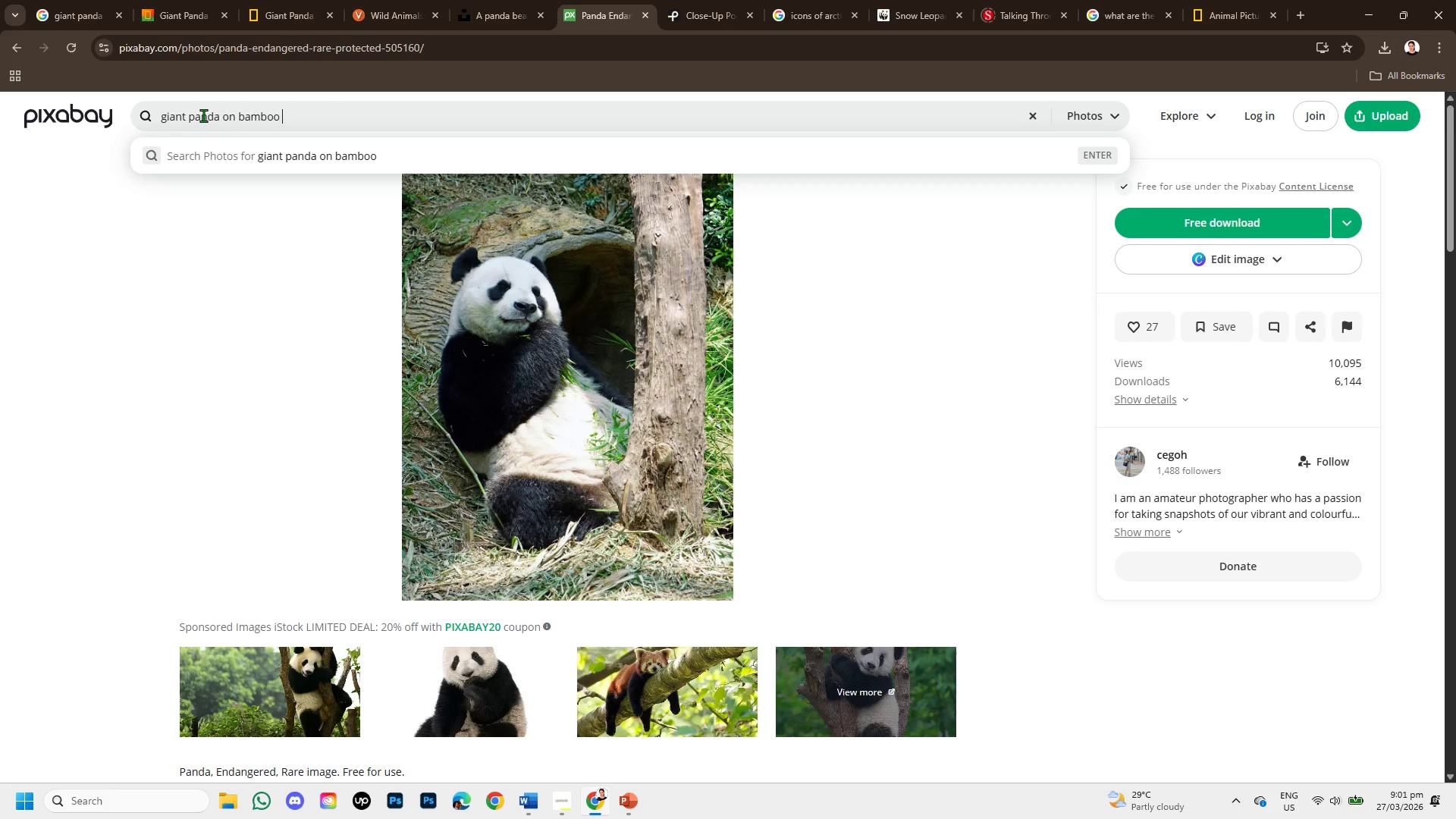 
key(Enter)
 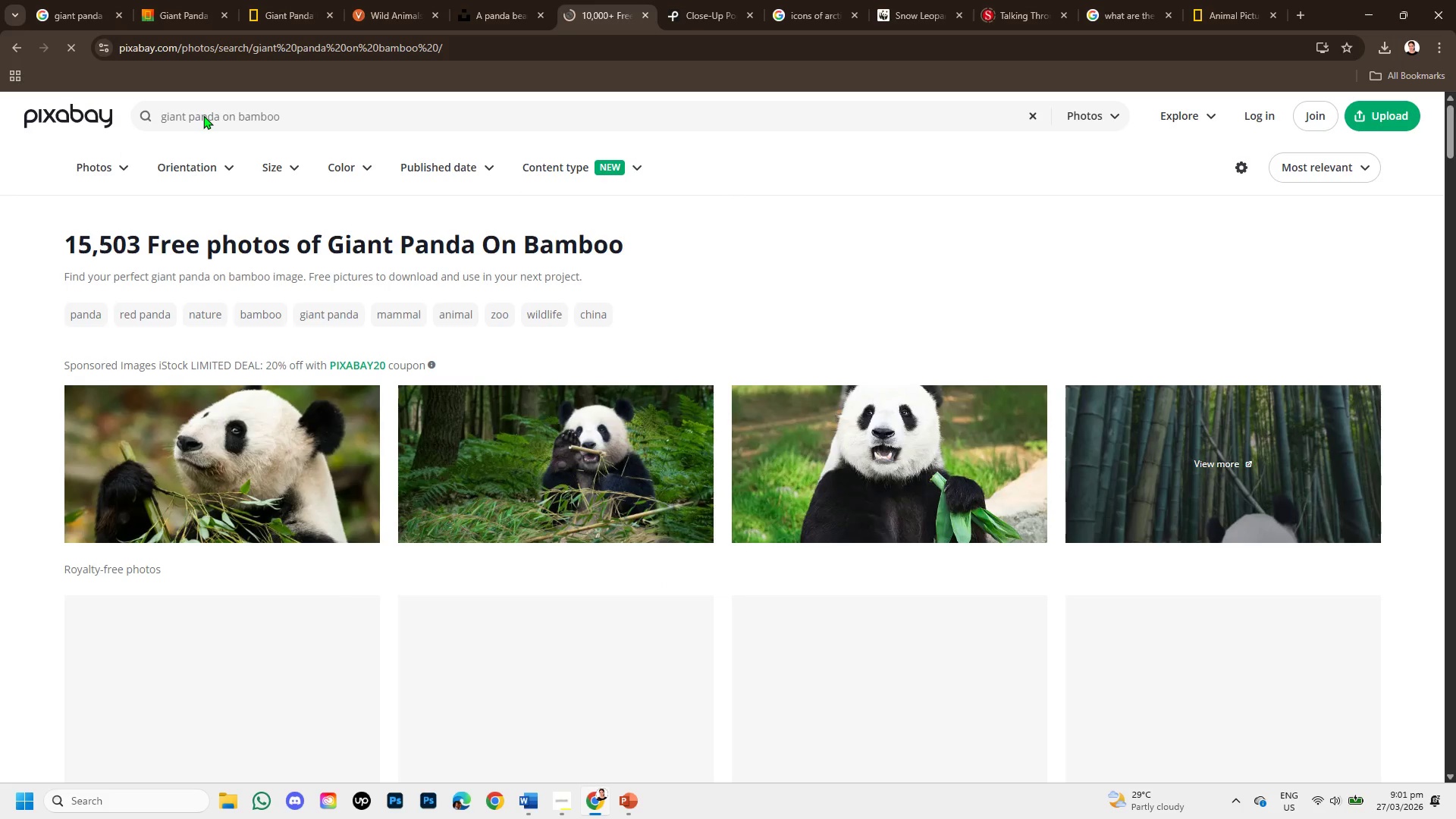 
scroll: coordinate [458, 637], scroll_direction: down, amount: 3.0
 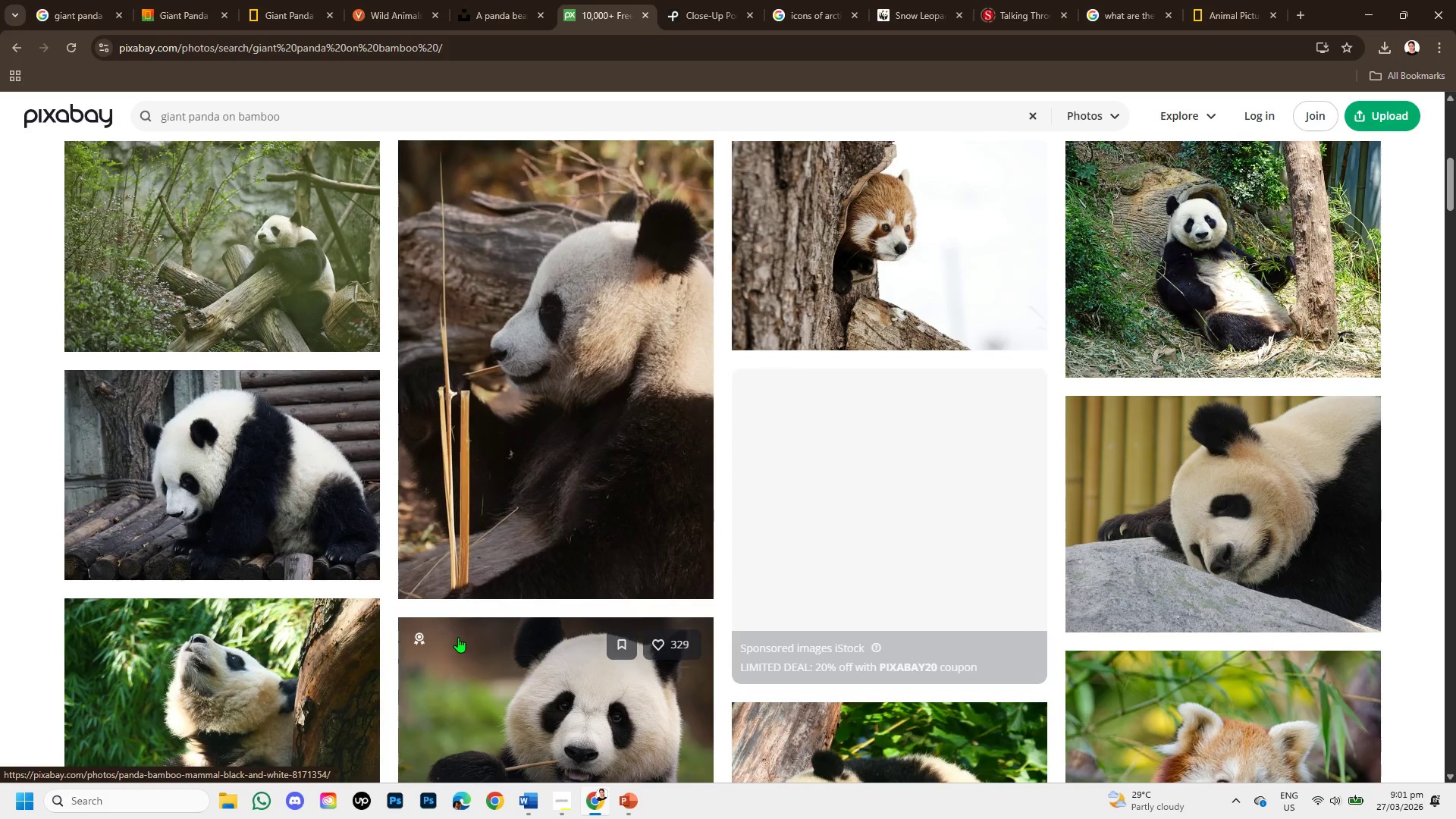 
scroll: coordinate [458, 637], scroll_direction: up, amount: 1.0
 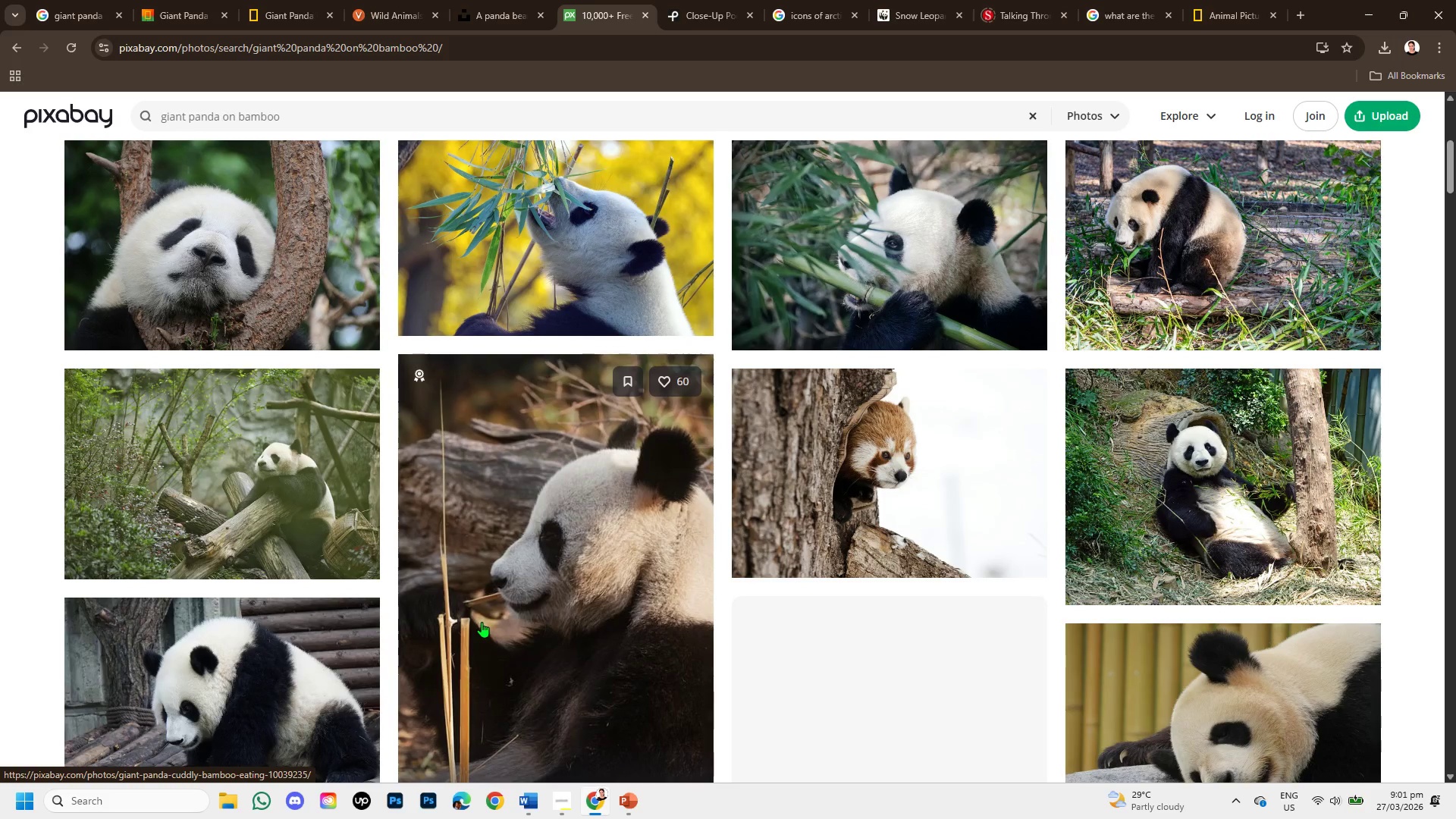 
scroll: coordinate [617, 623], scroll_direction: down, amount: 6.0
 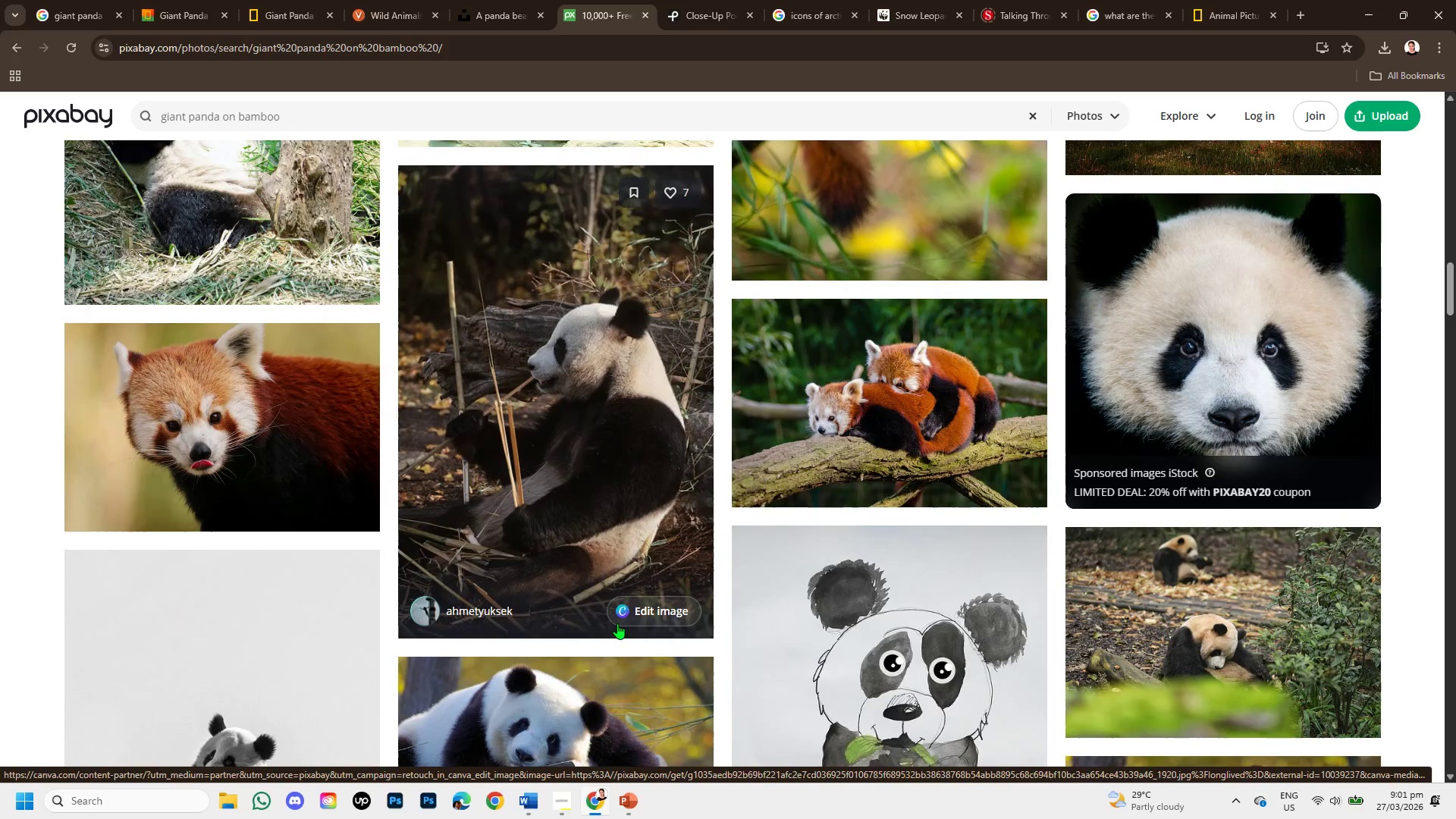 
scroll: coordinate [617, 624], scroll_direction: down, amount: 5.0
 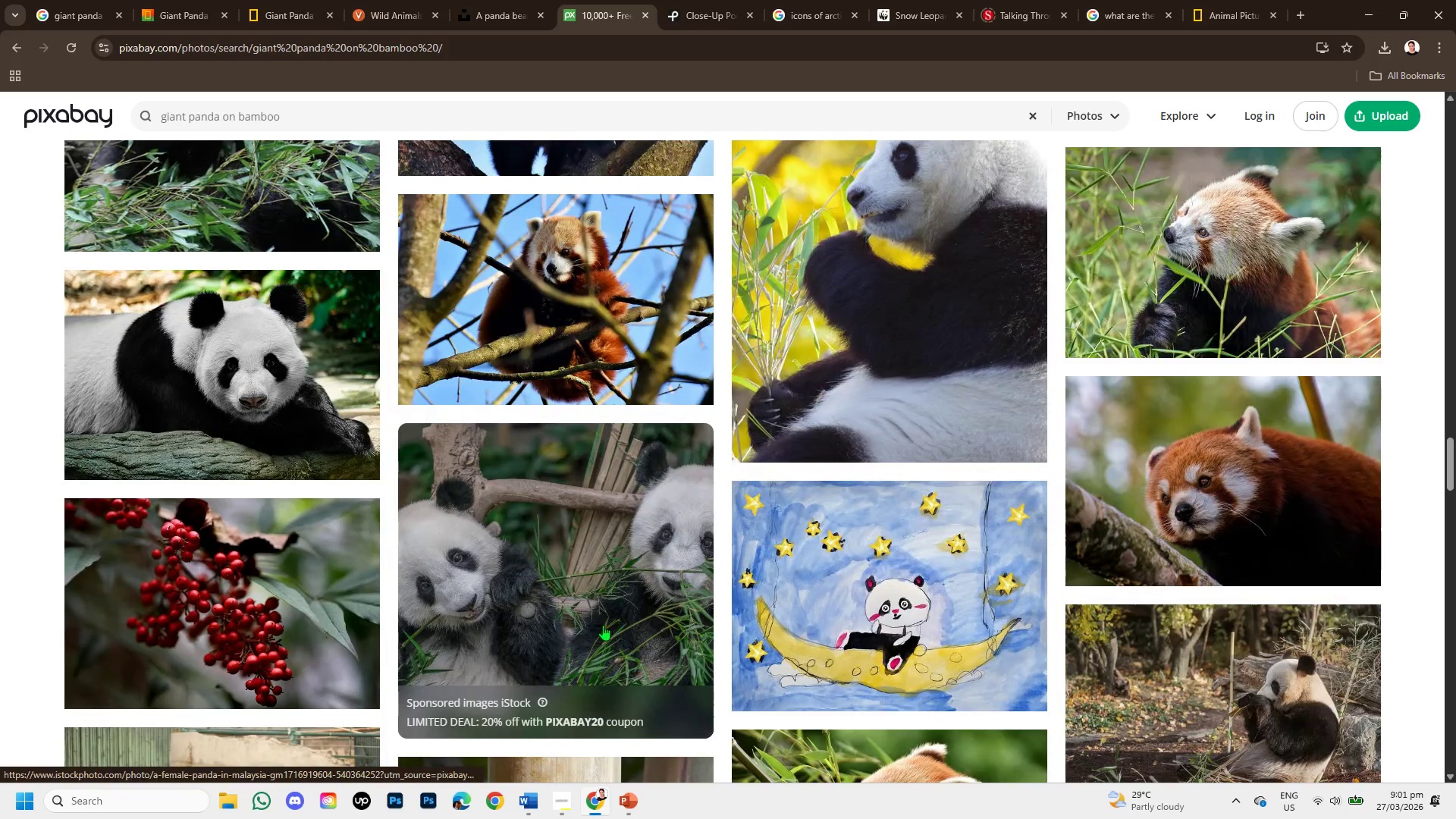 
left_click([192, 414])
 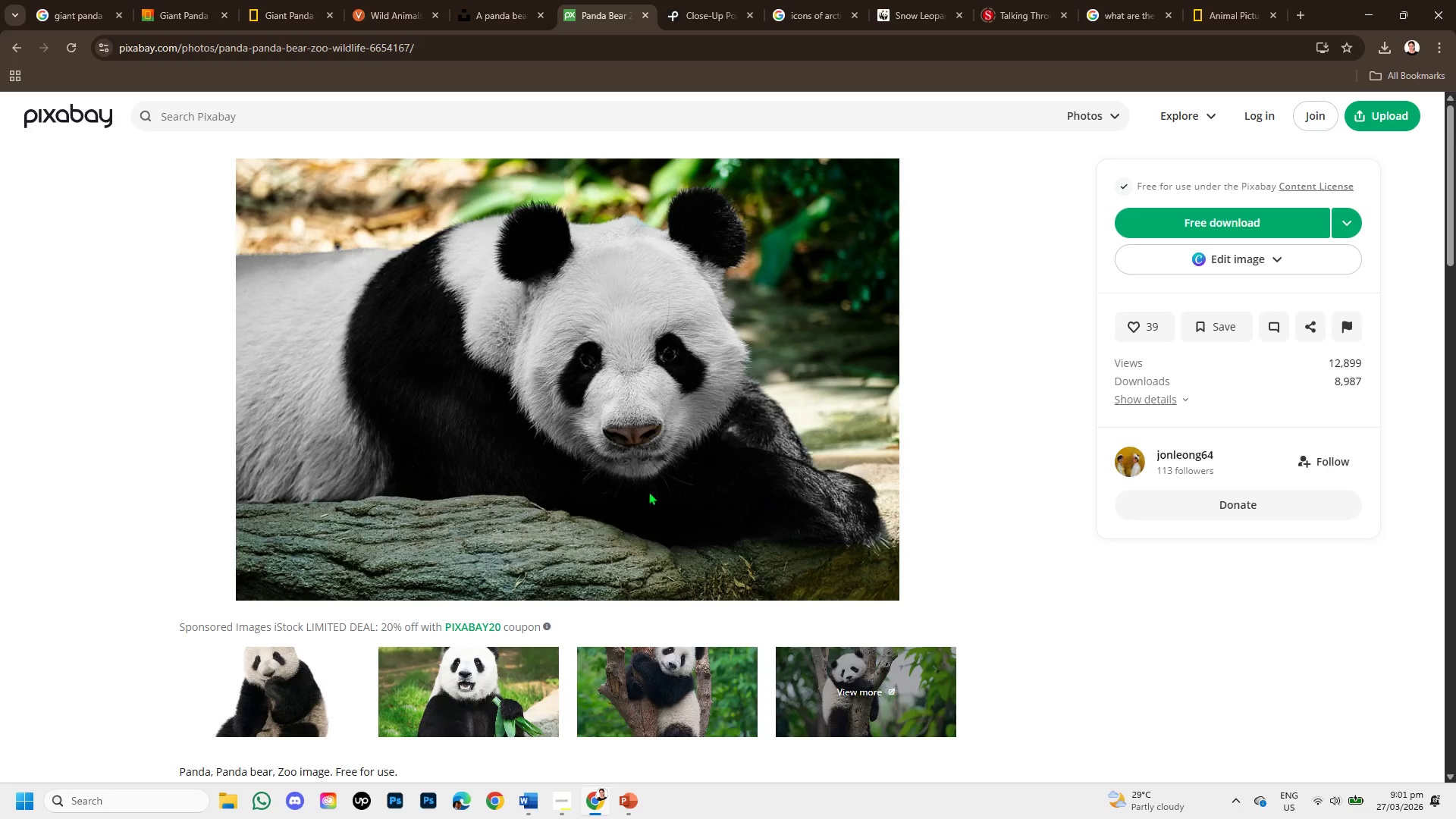 
wait(5.22)
 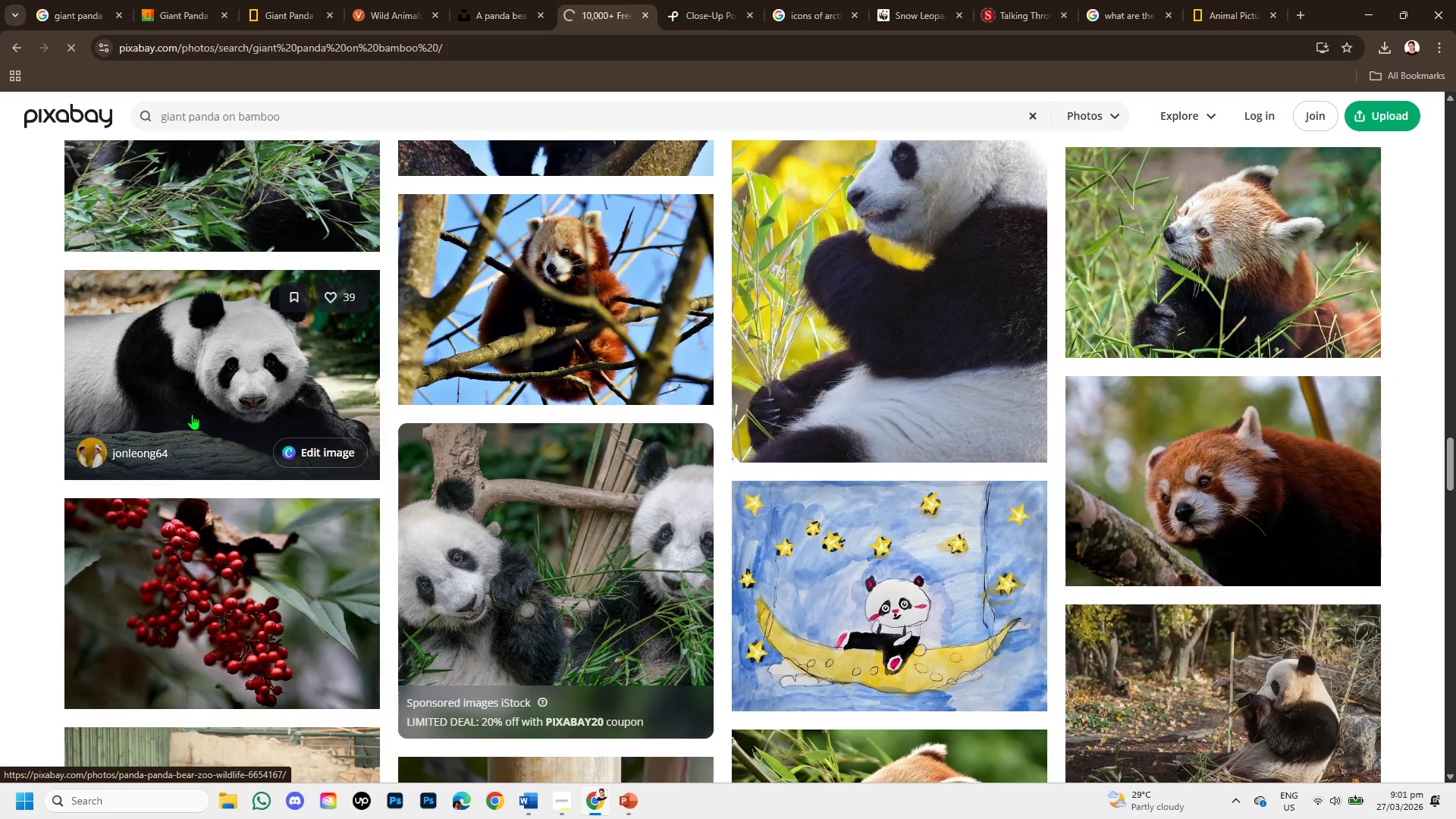 
left_click([1278, 226])
 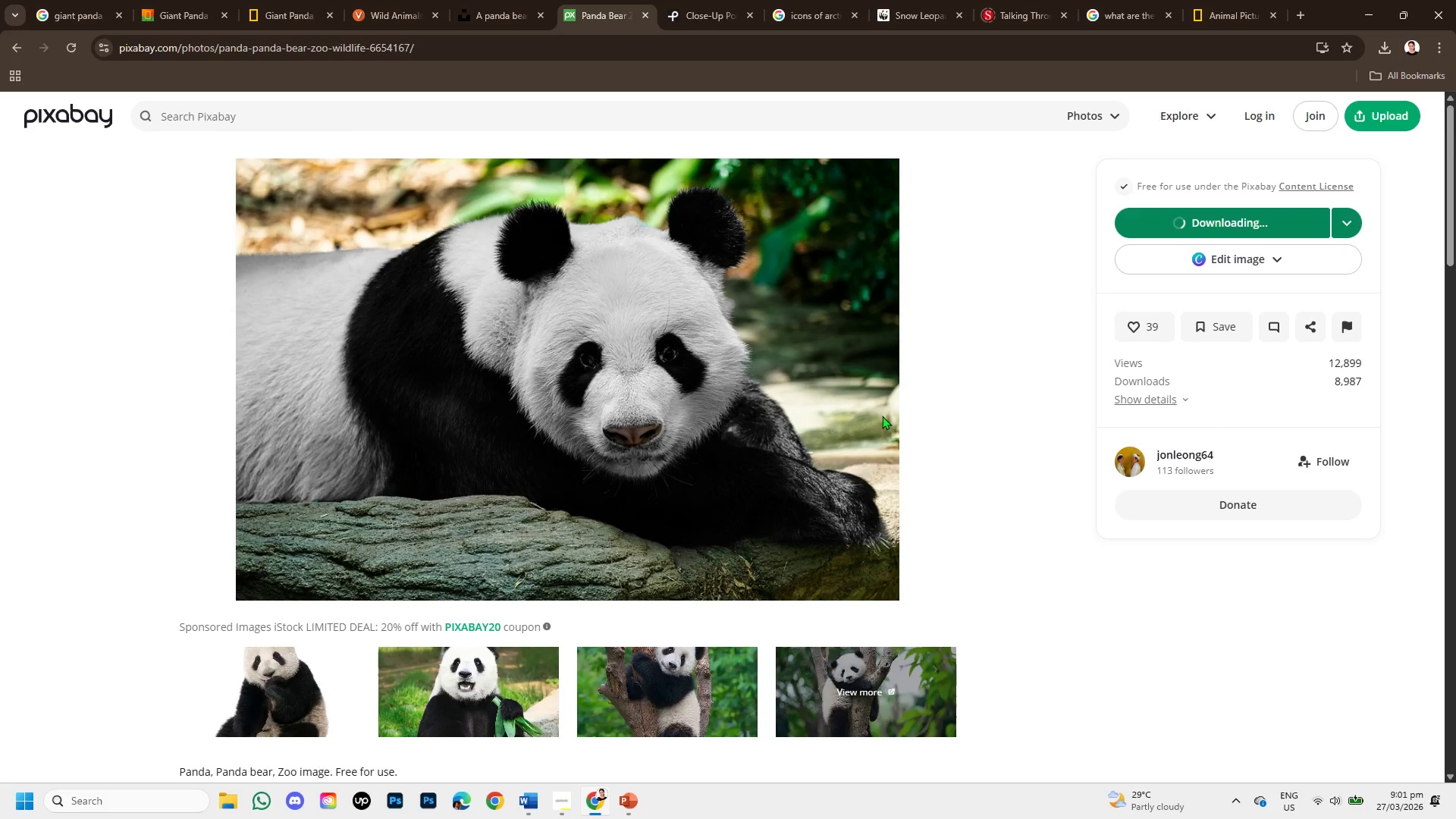 
scroll: coordinate [799, 485], scroll_direction: down, amount: 5.0
 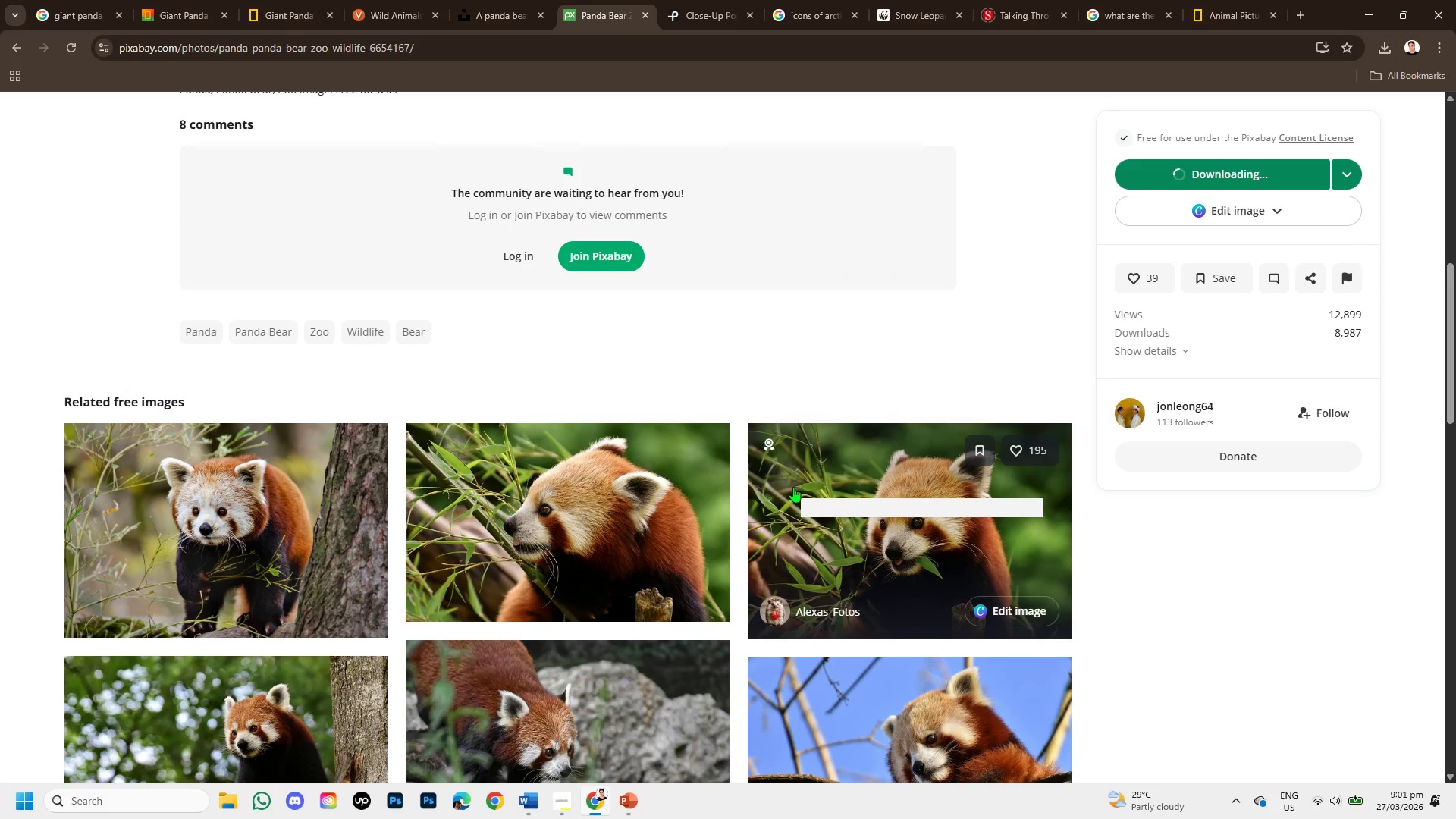 
scroll: coordinate [792, 487], scroll_direction: up, amount: 8.0
 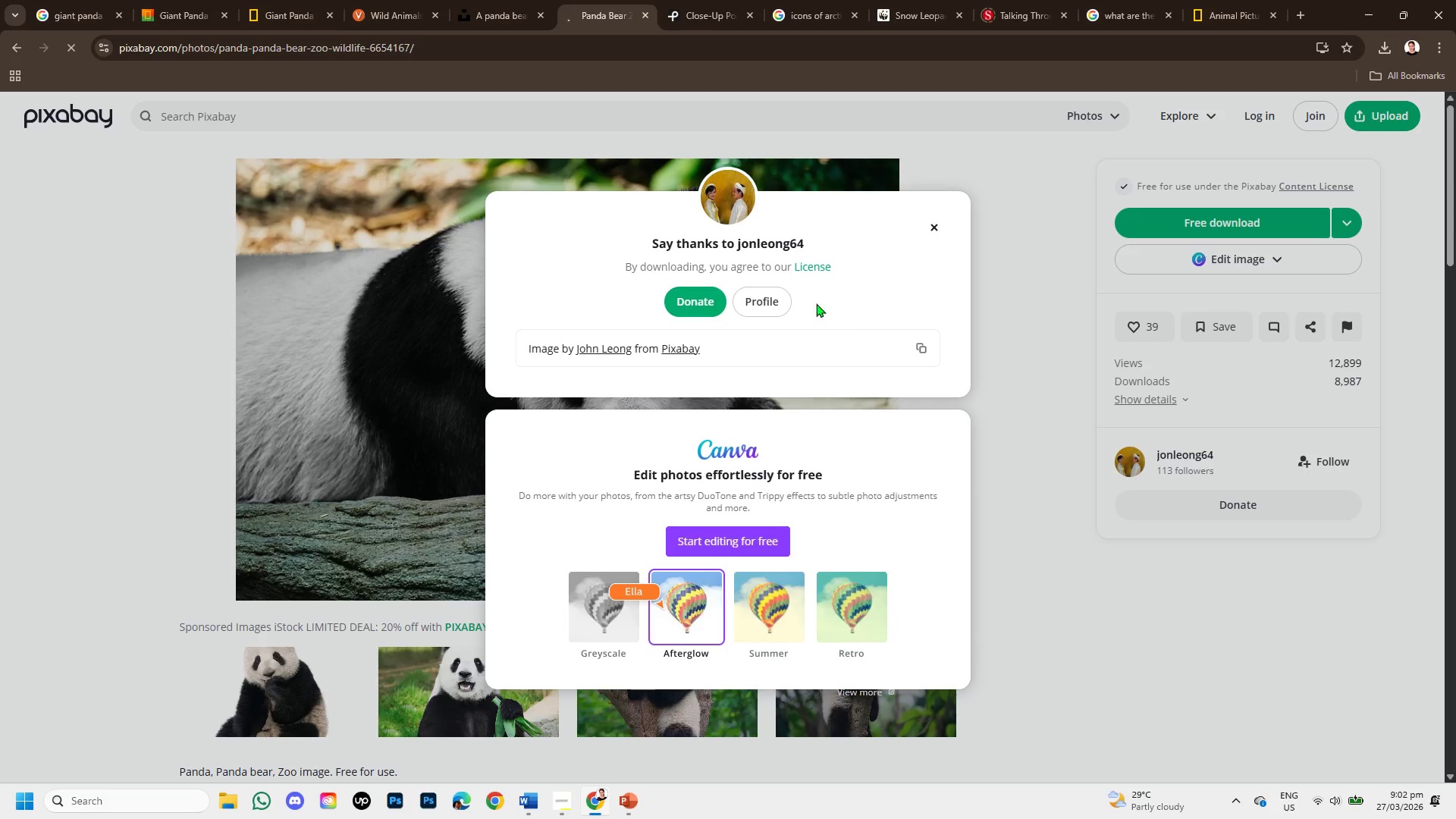 
left_click_drag(start_coordinate=[444, 45], to_coordinate=[100, 24])
 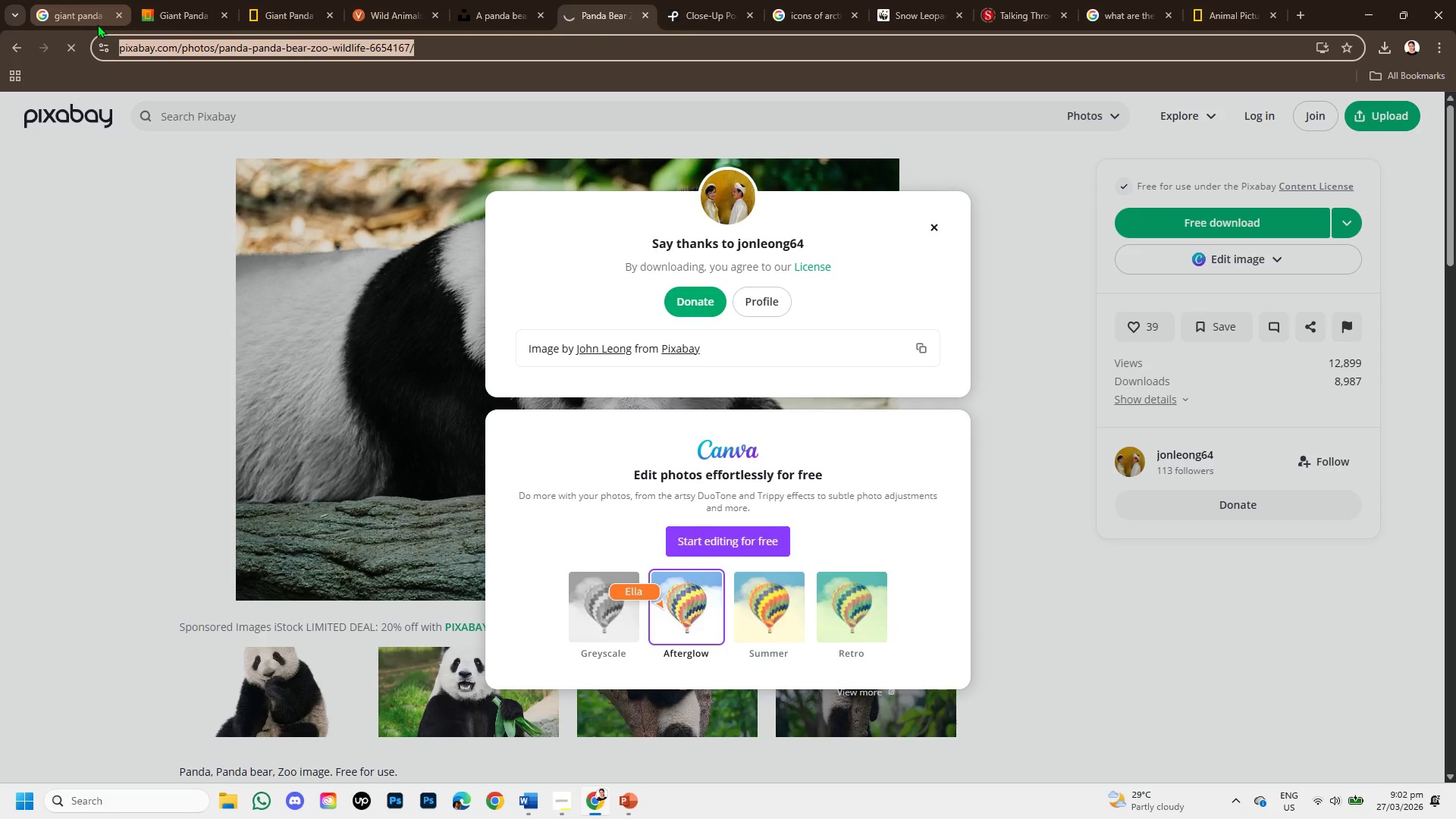 
key(Control+C)
 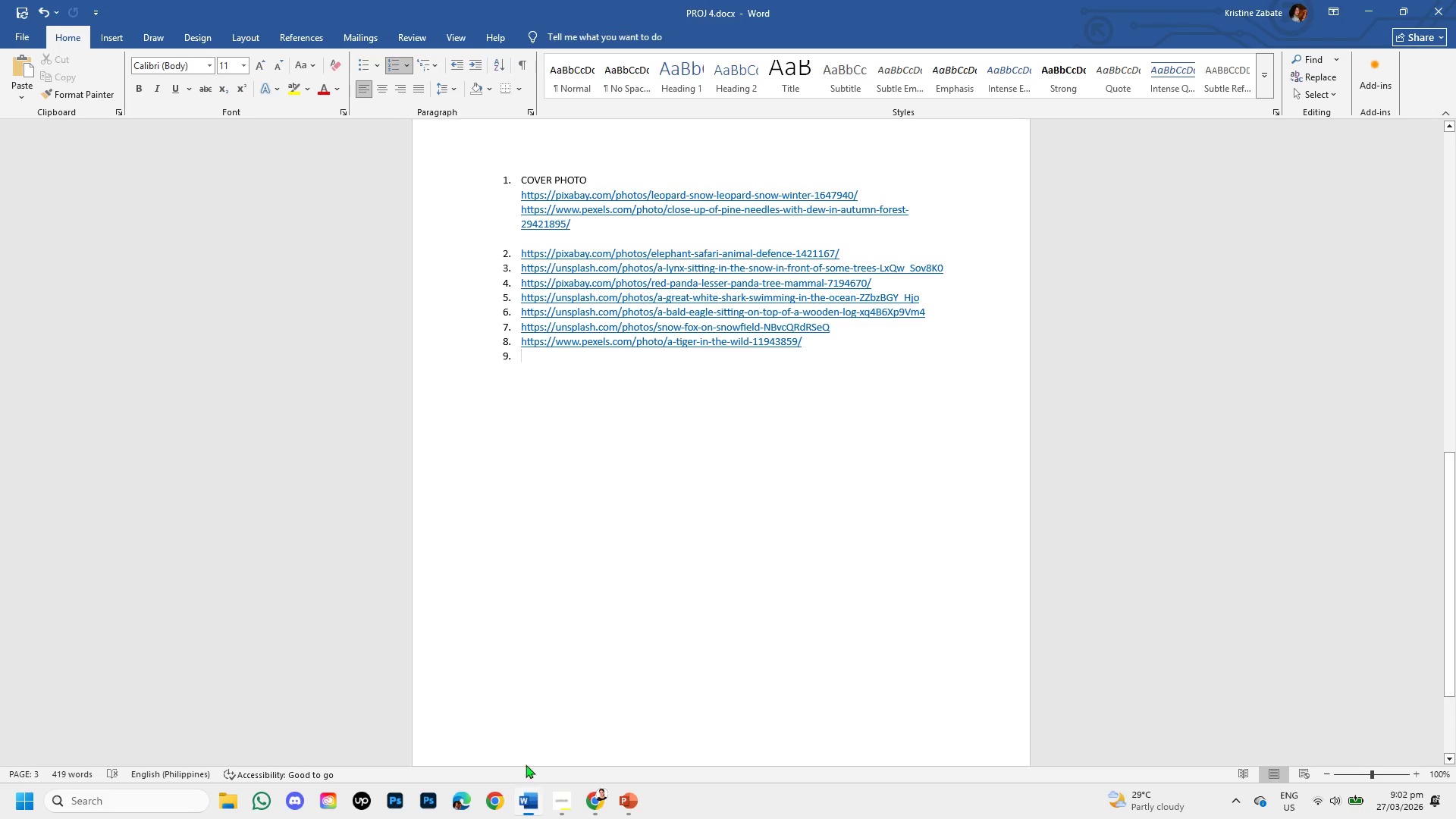 
key(Control+V)
 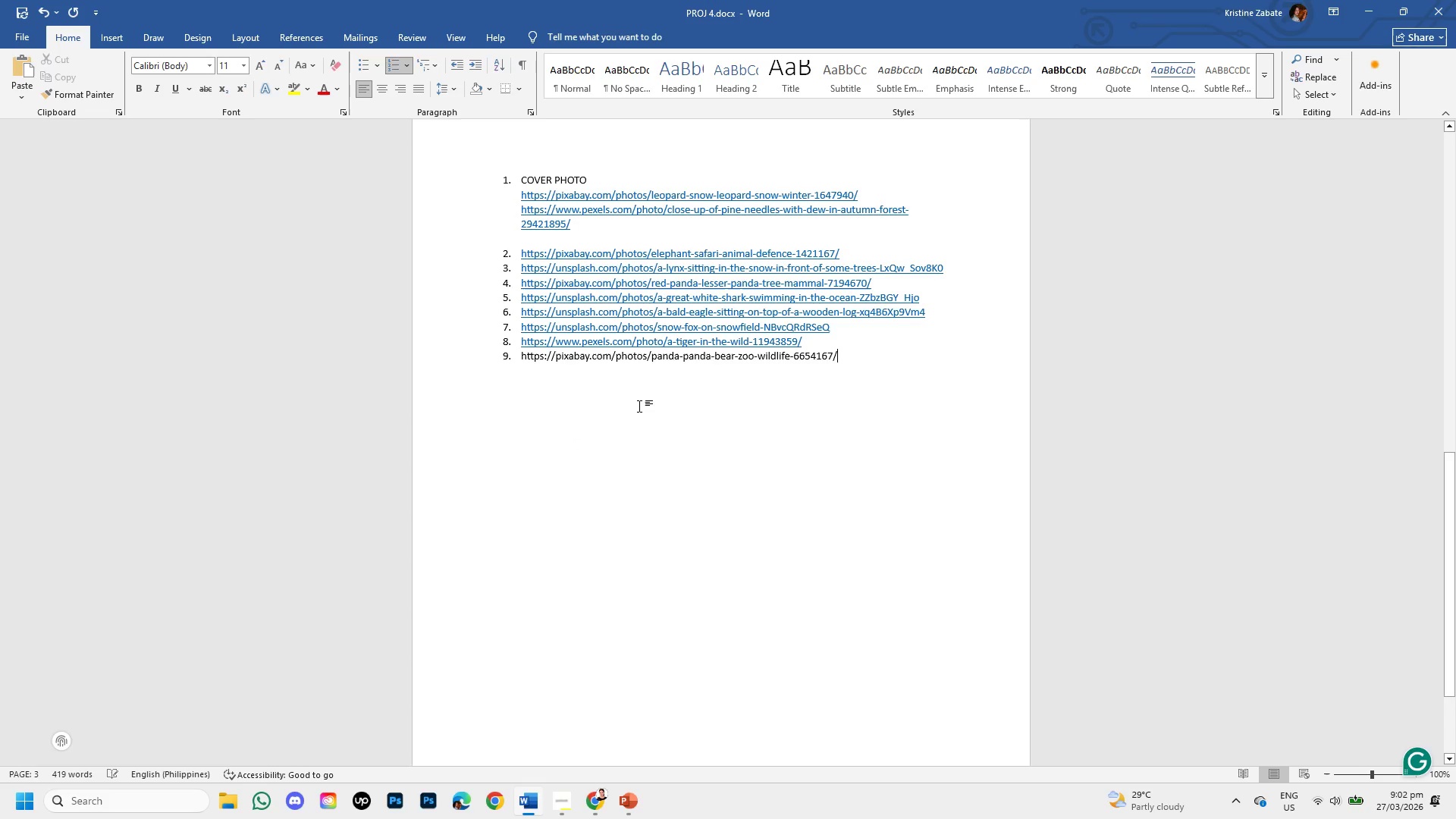 
key(Enter)
 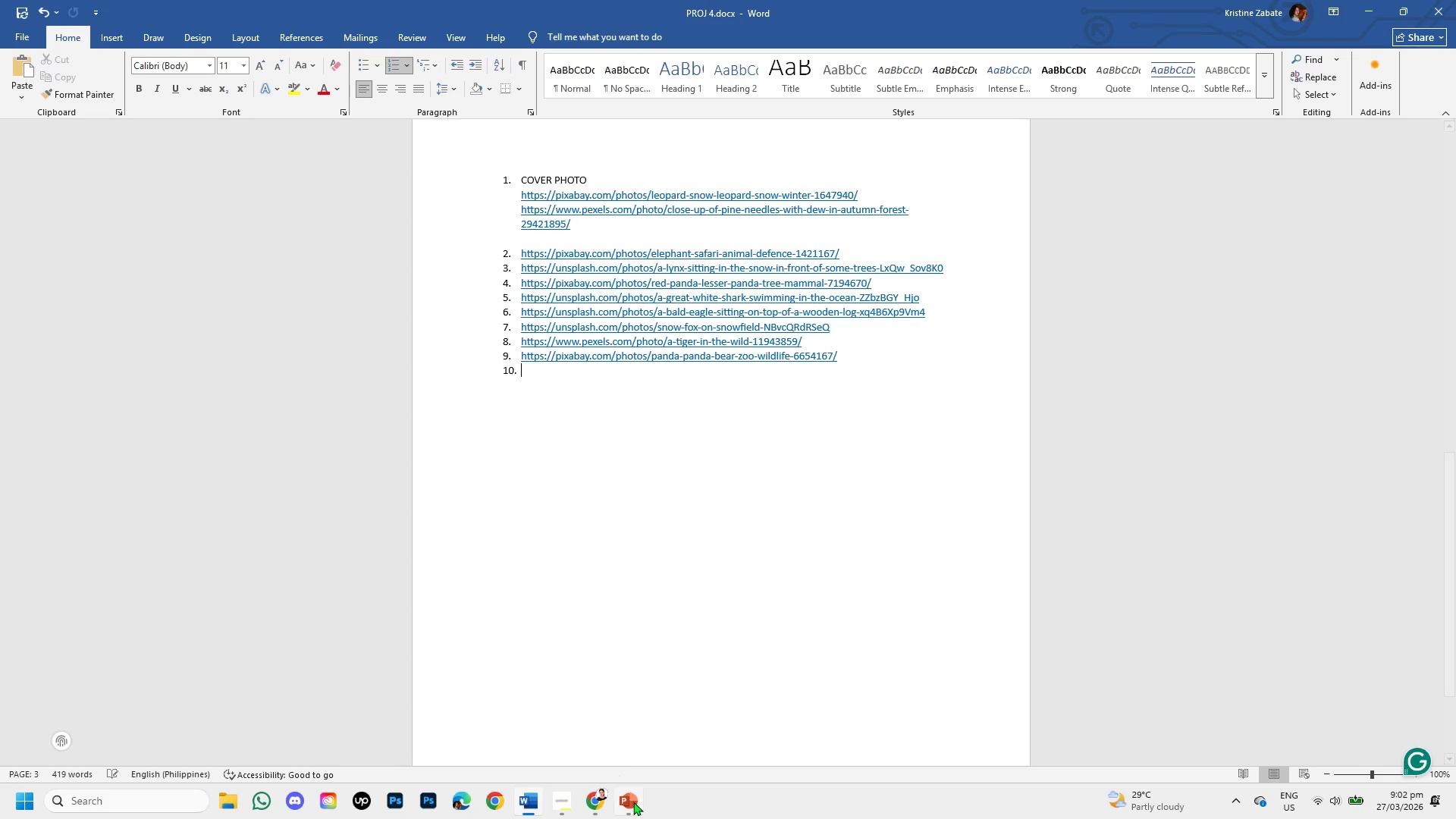 
left_click([633, 802])
 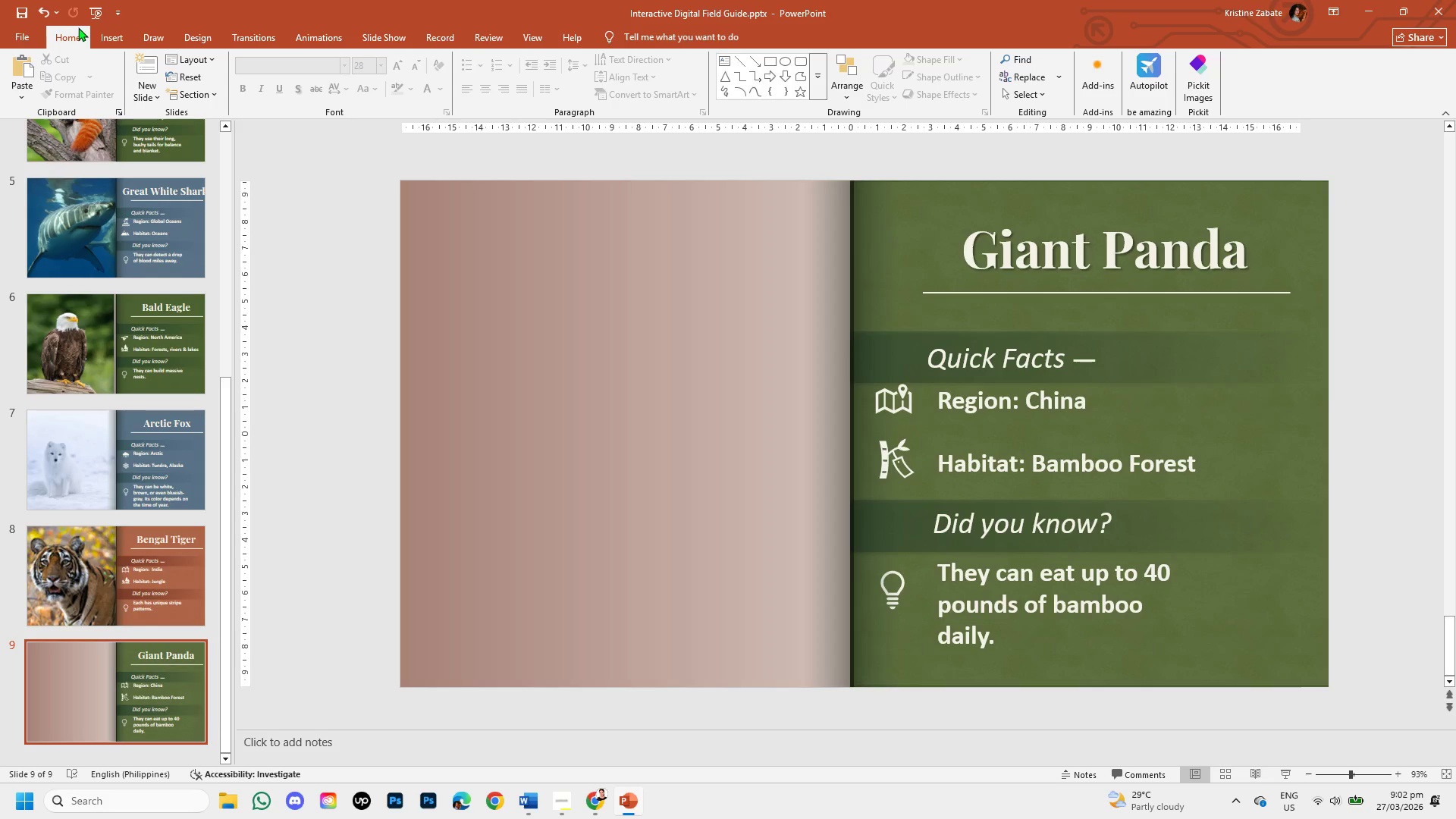 
left_click([99, 33])
 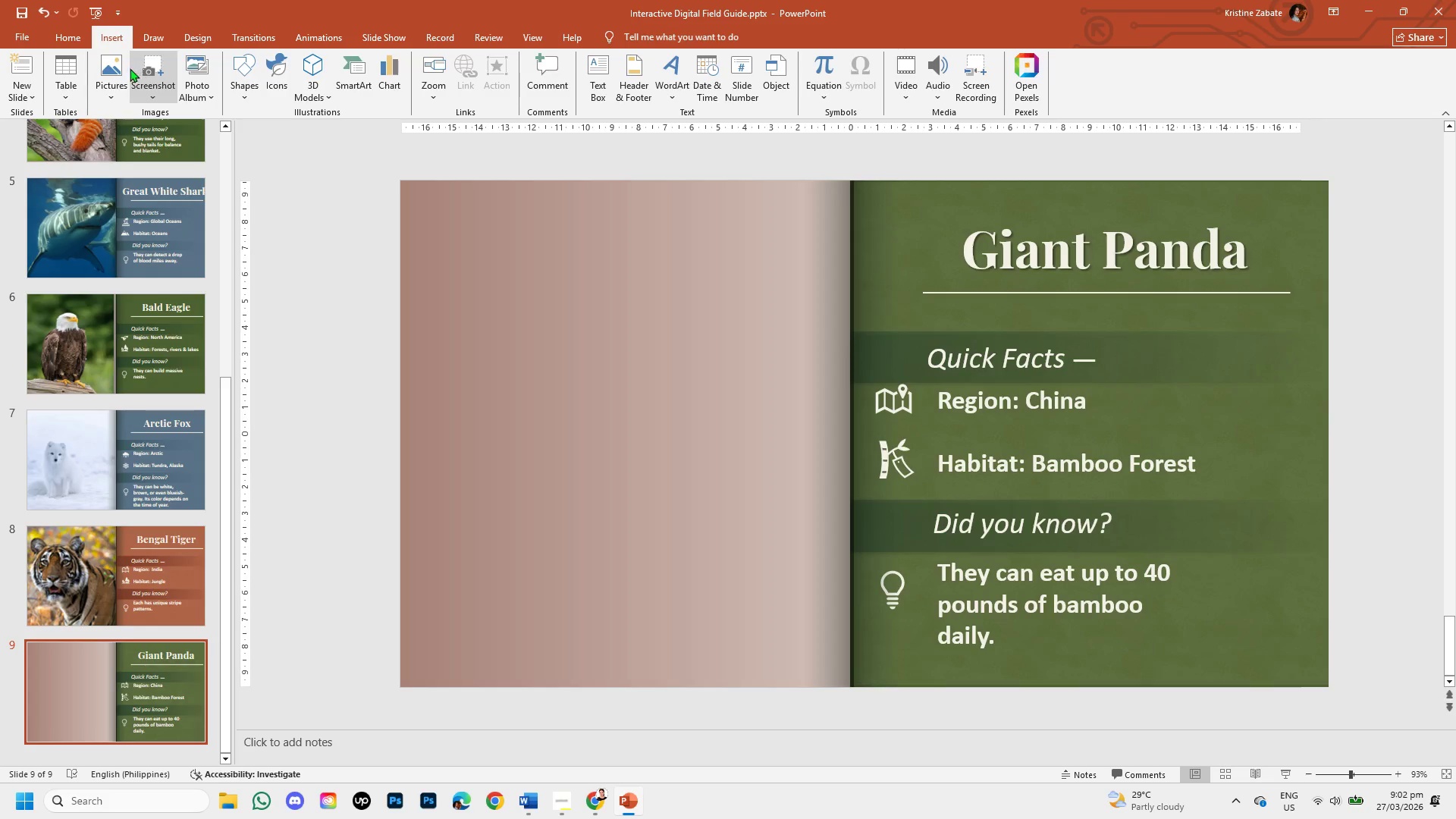 
left_click([115, 73])
 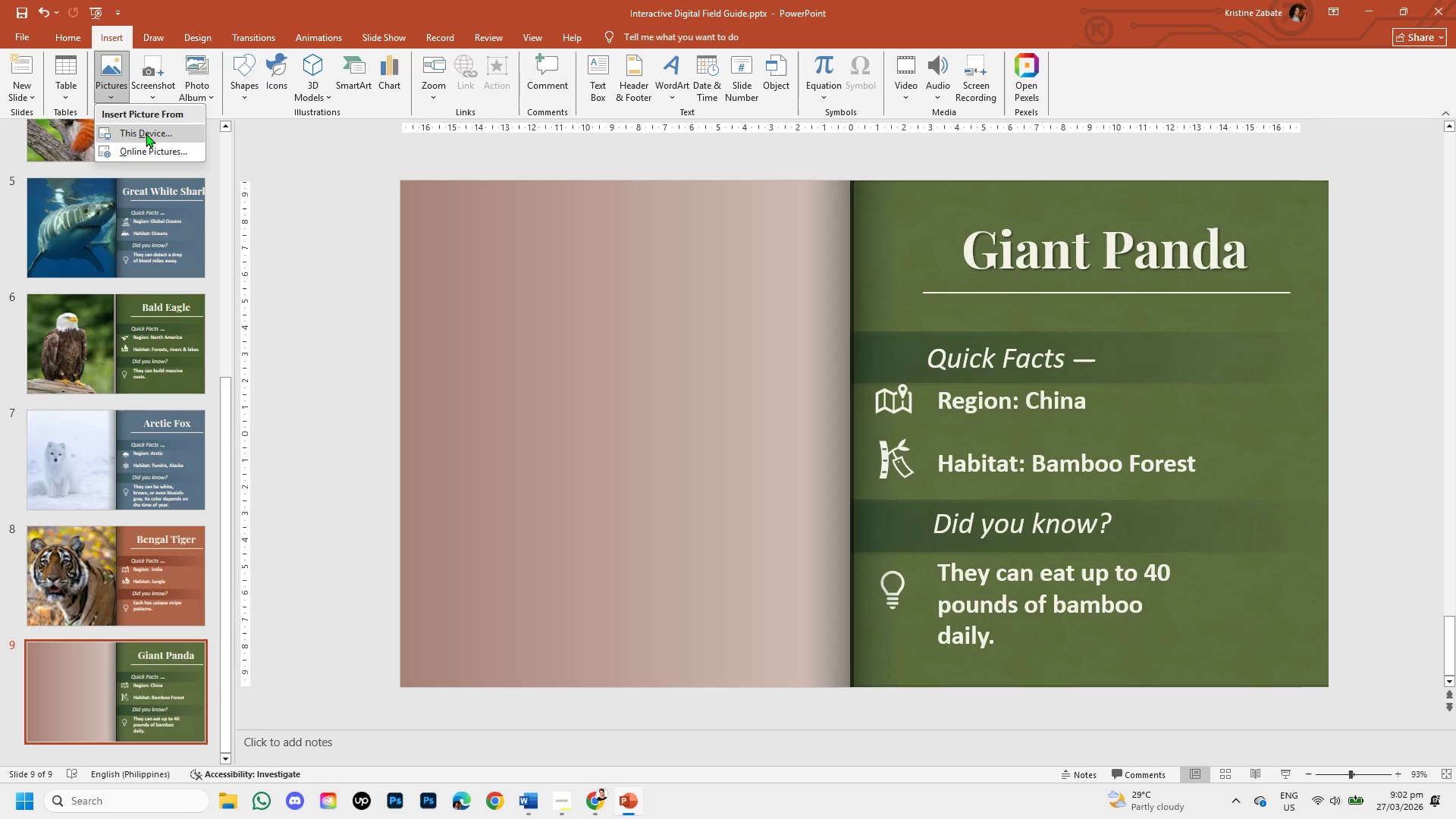 
left_click([146, 133])
 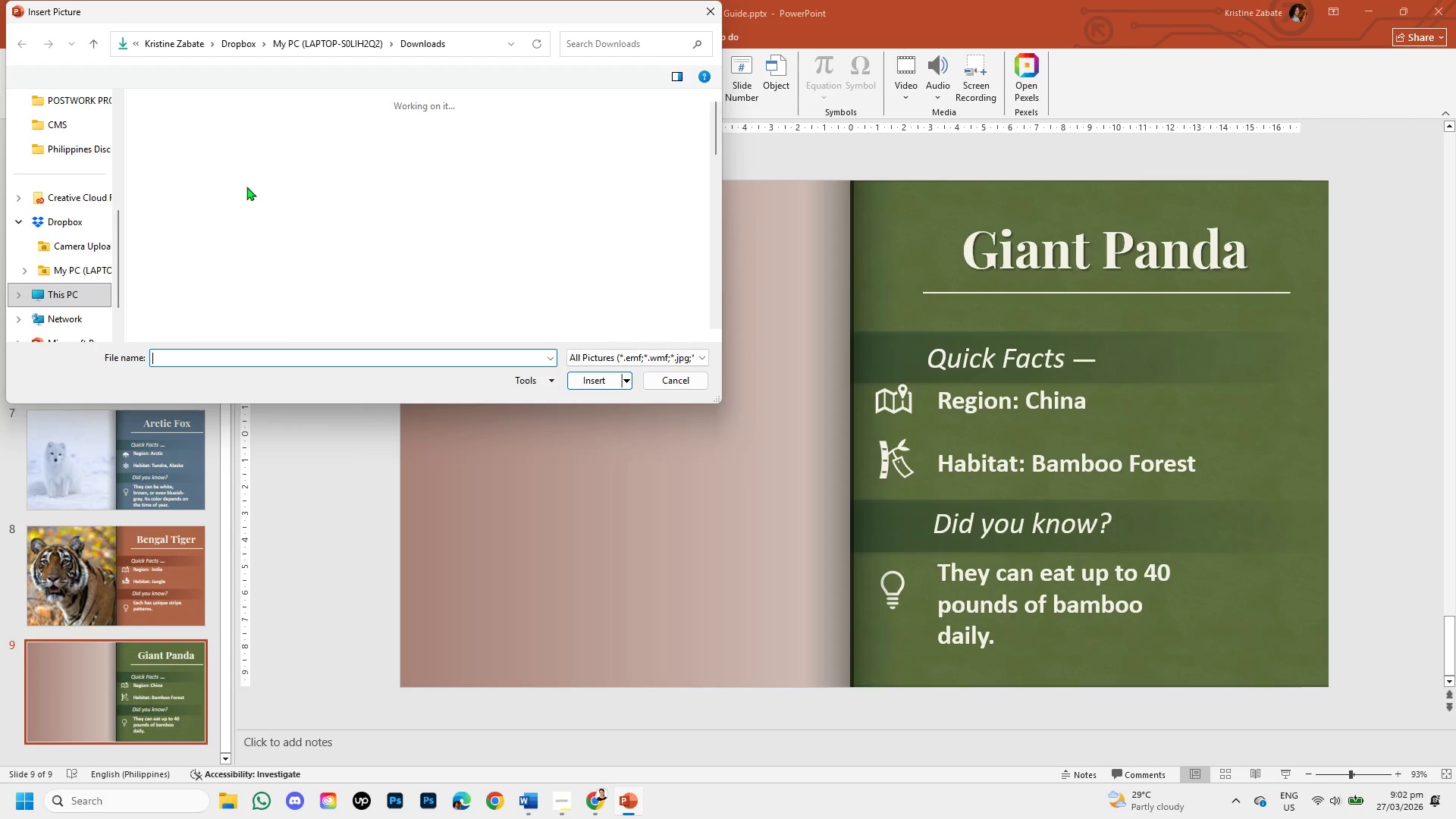 
left_click([182, 173])
 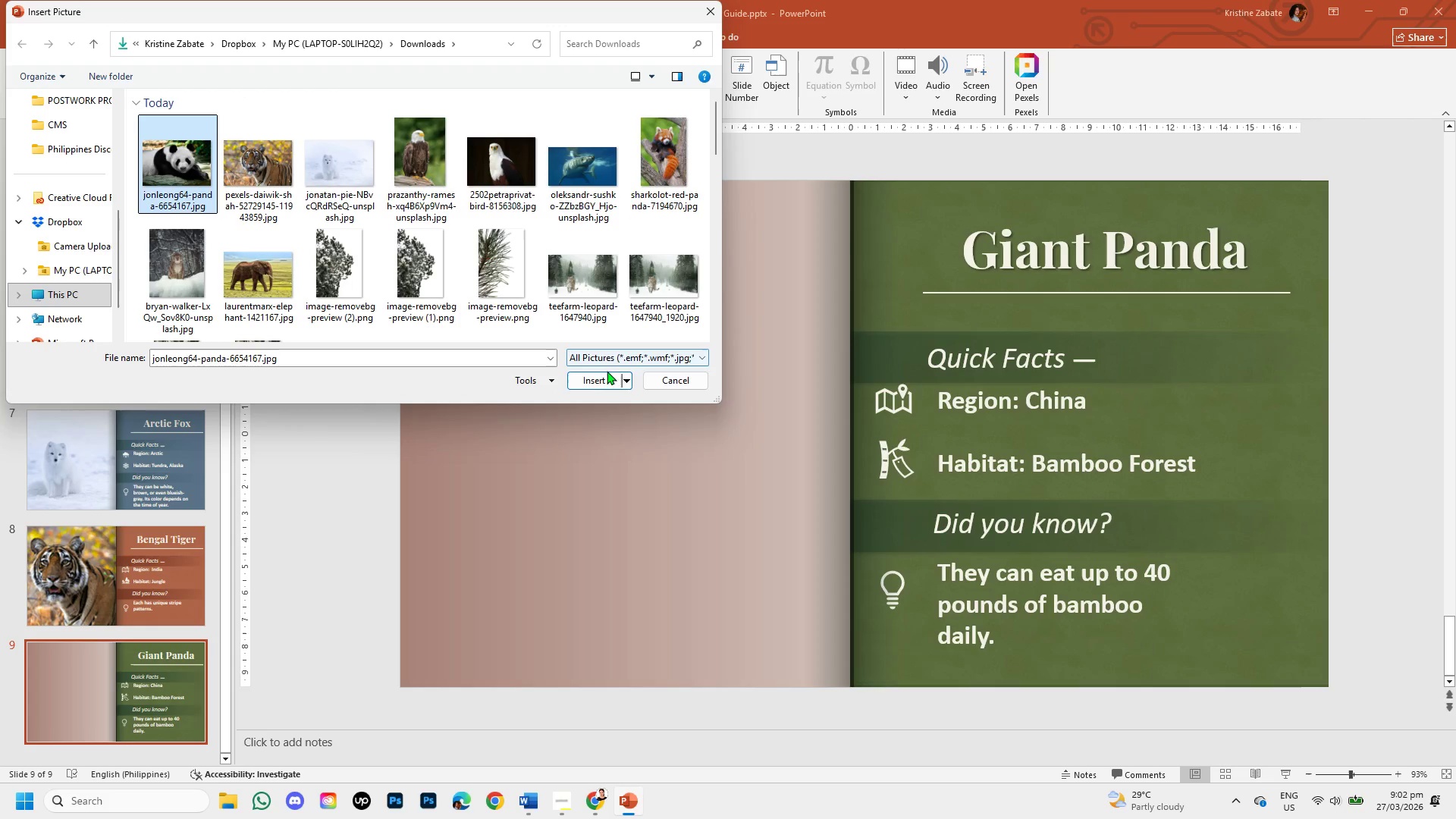 
left_click([588, 379])
 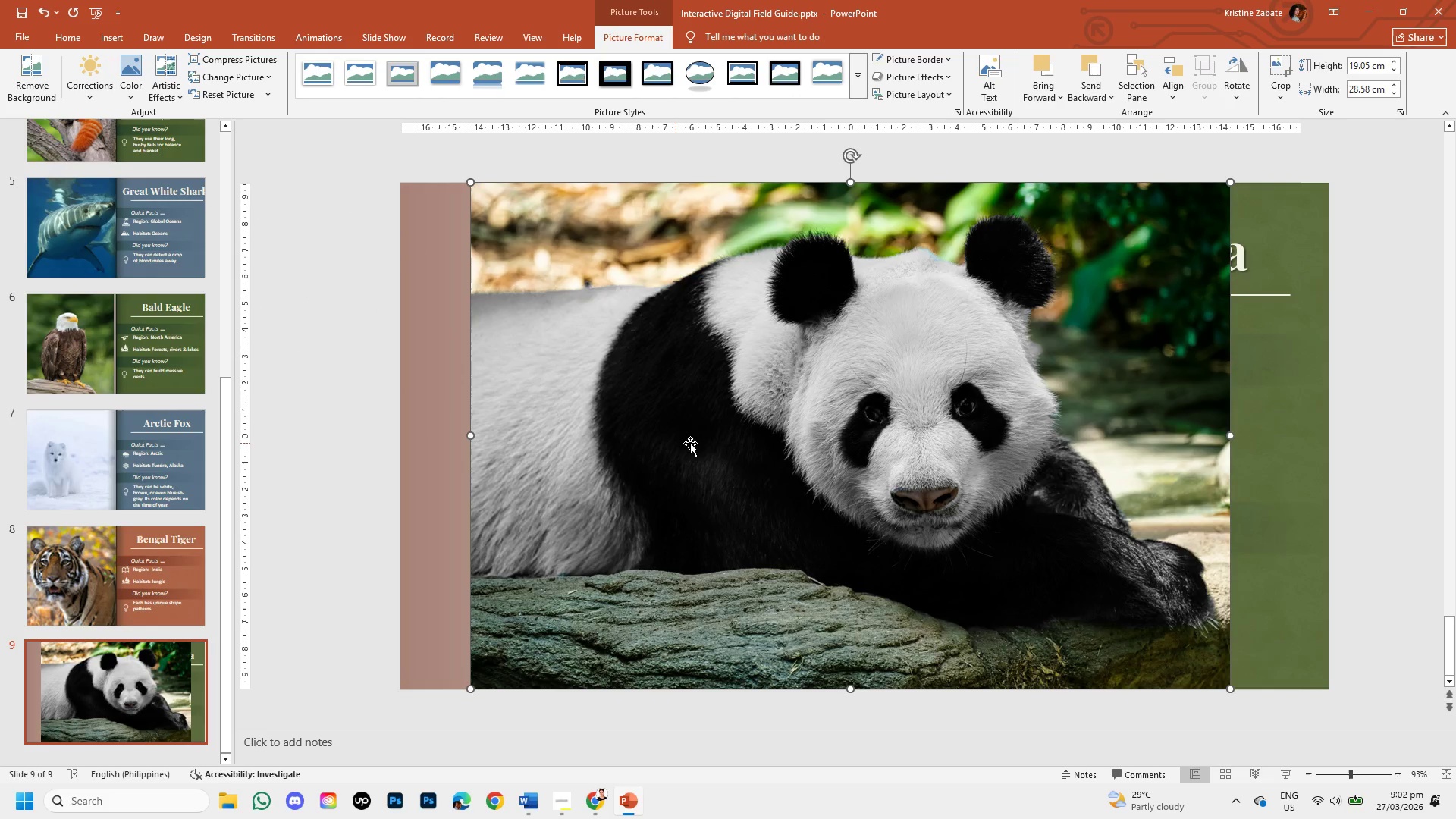 
double_click([758, 462])
 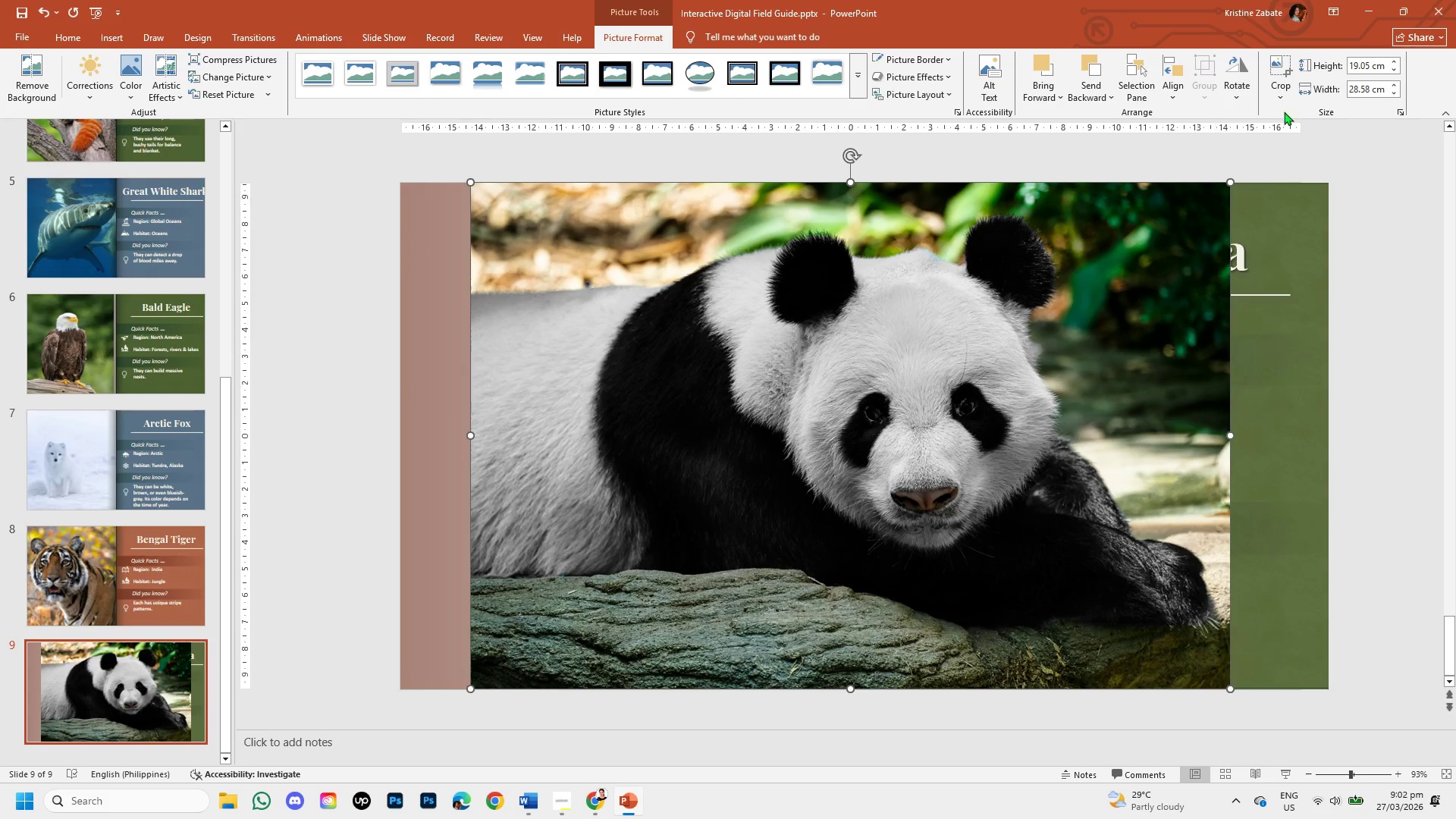 
left_click([1278, 77])
 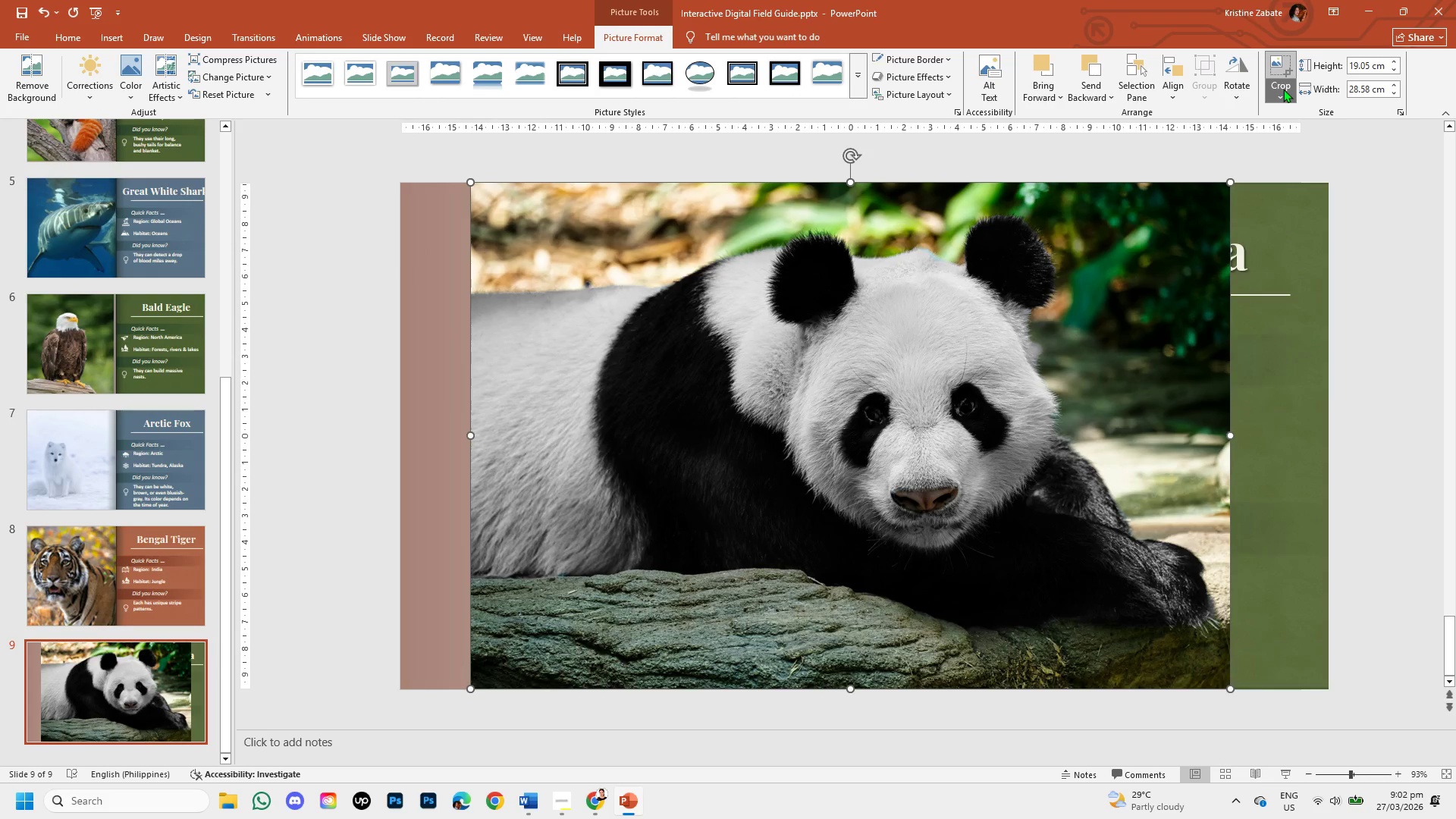 
left_click([1283, 89])
 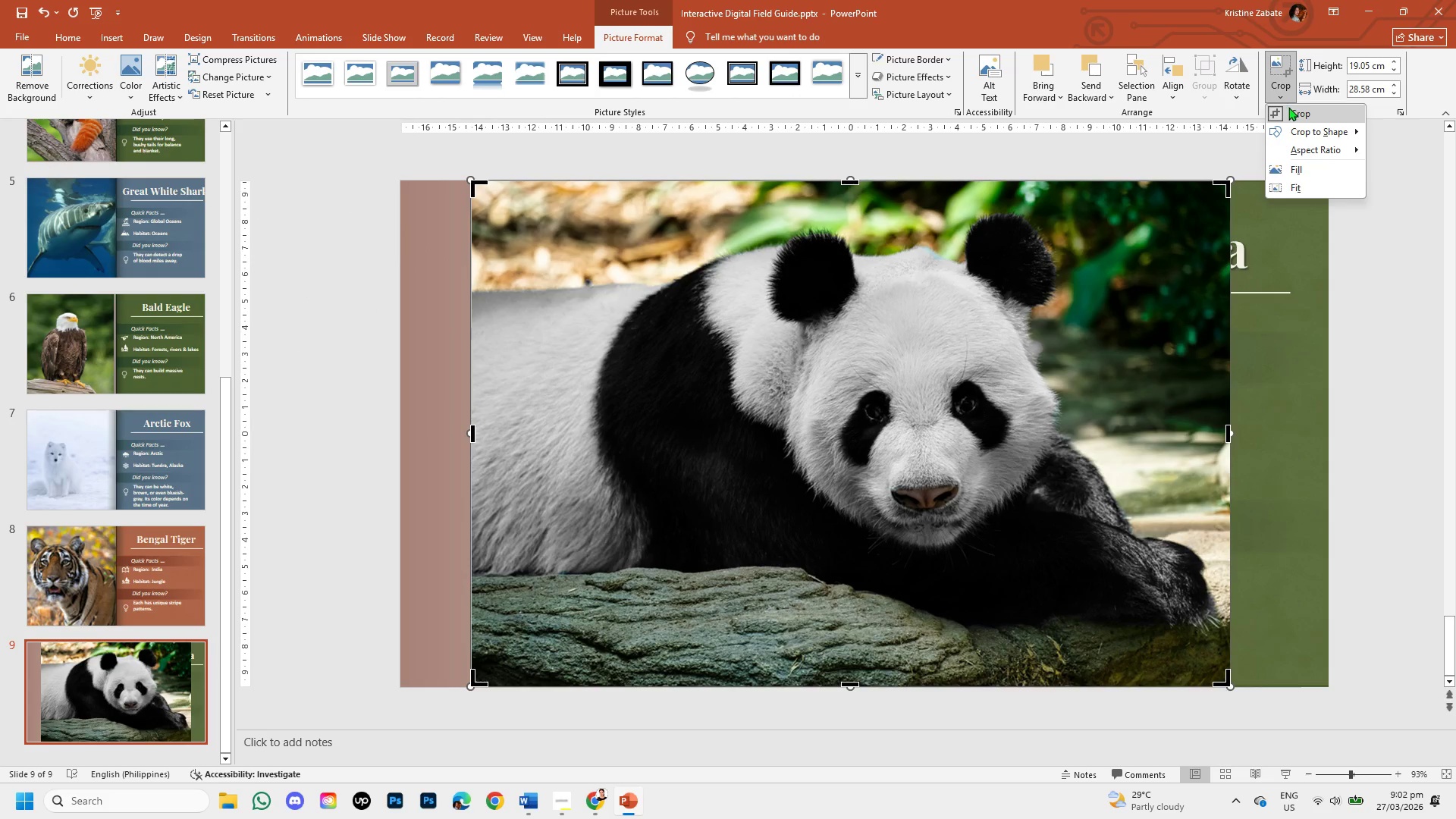 
left_click([1288, 107])
 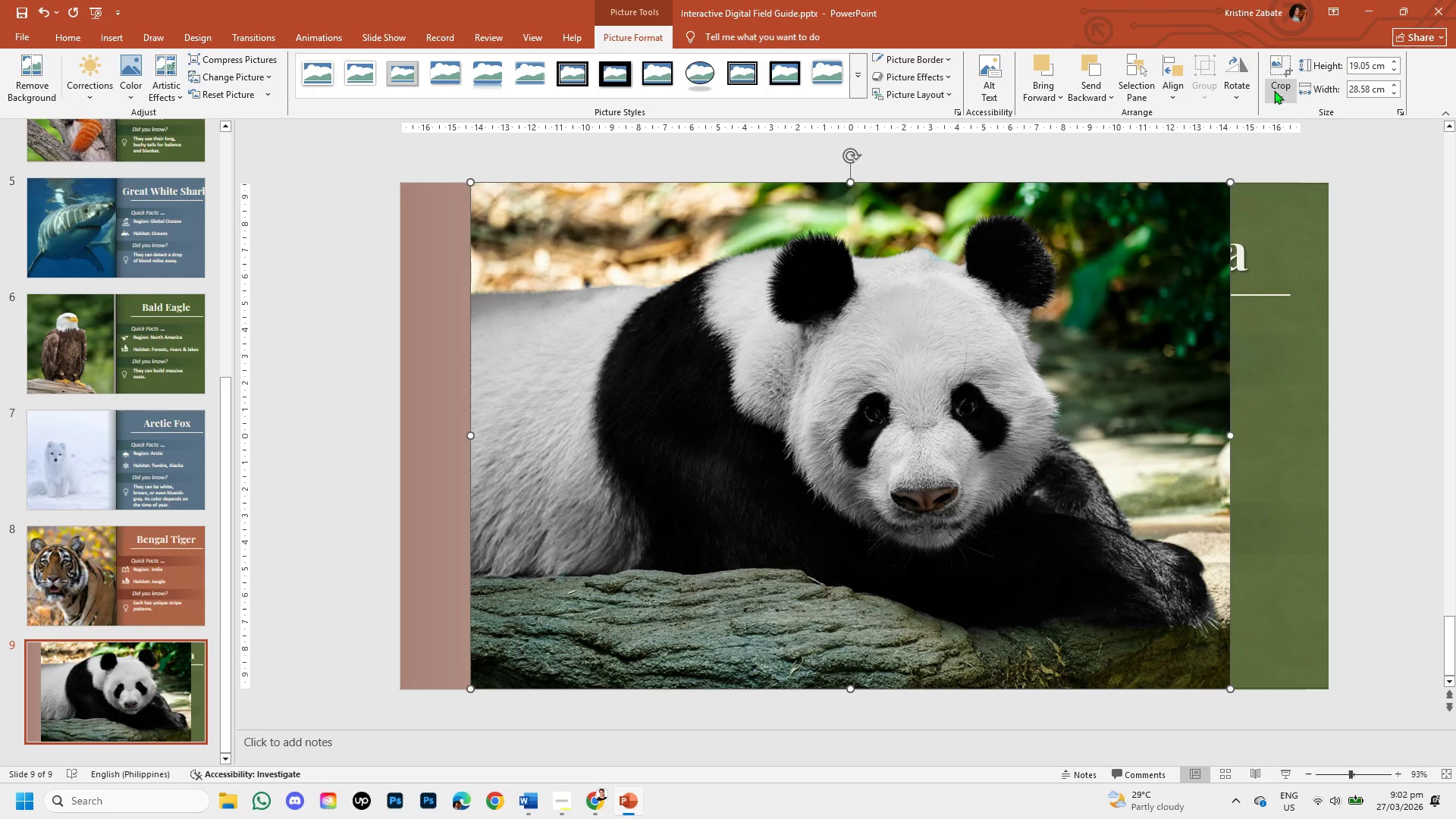 
left_click([1278, 81])
 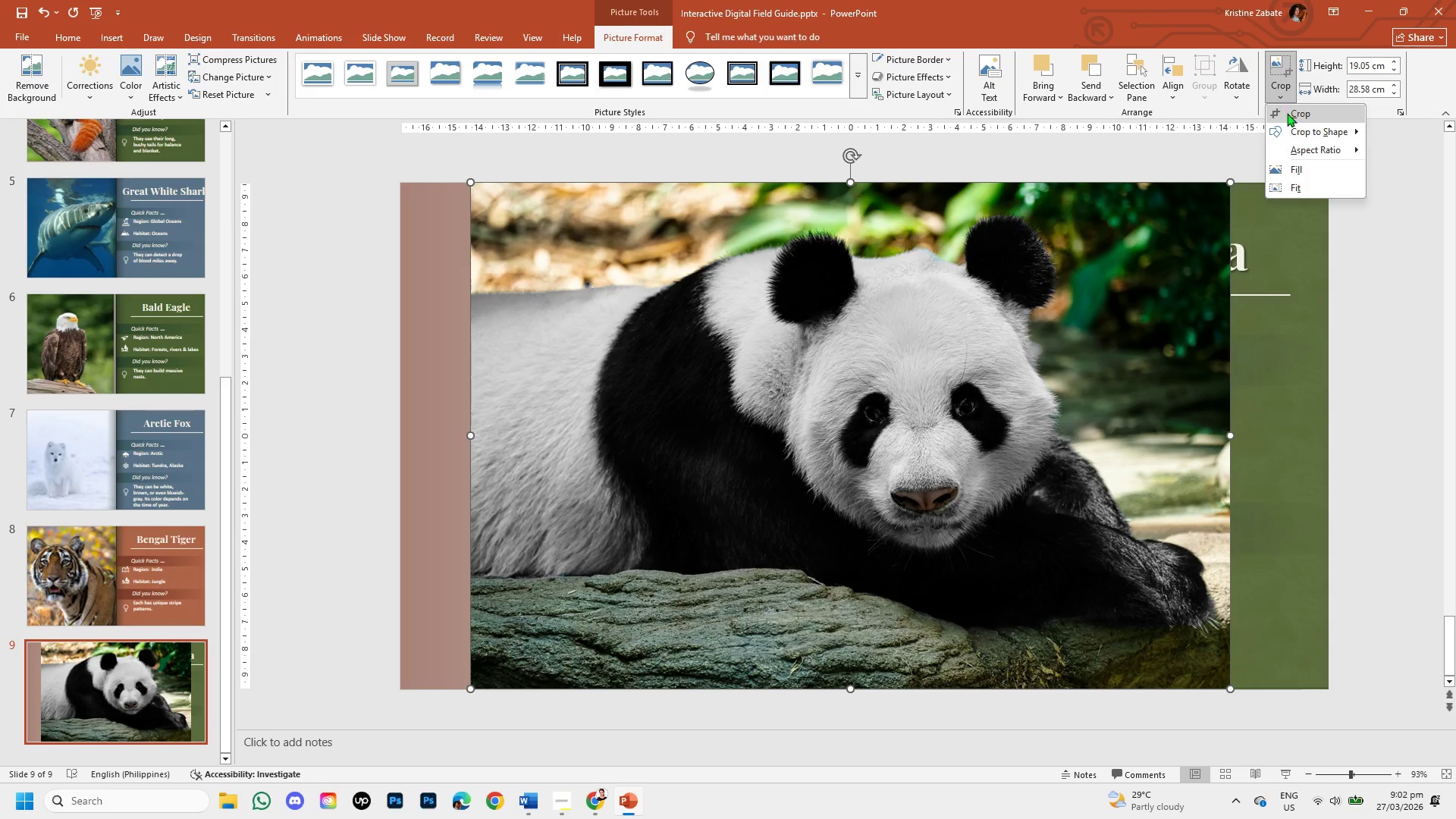 
left_click([1287, 113])
 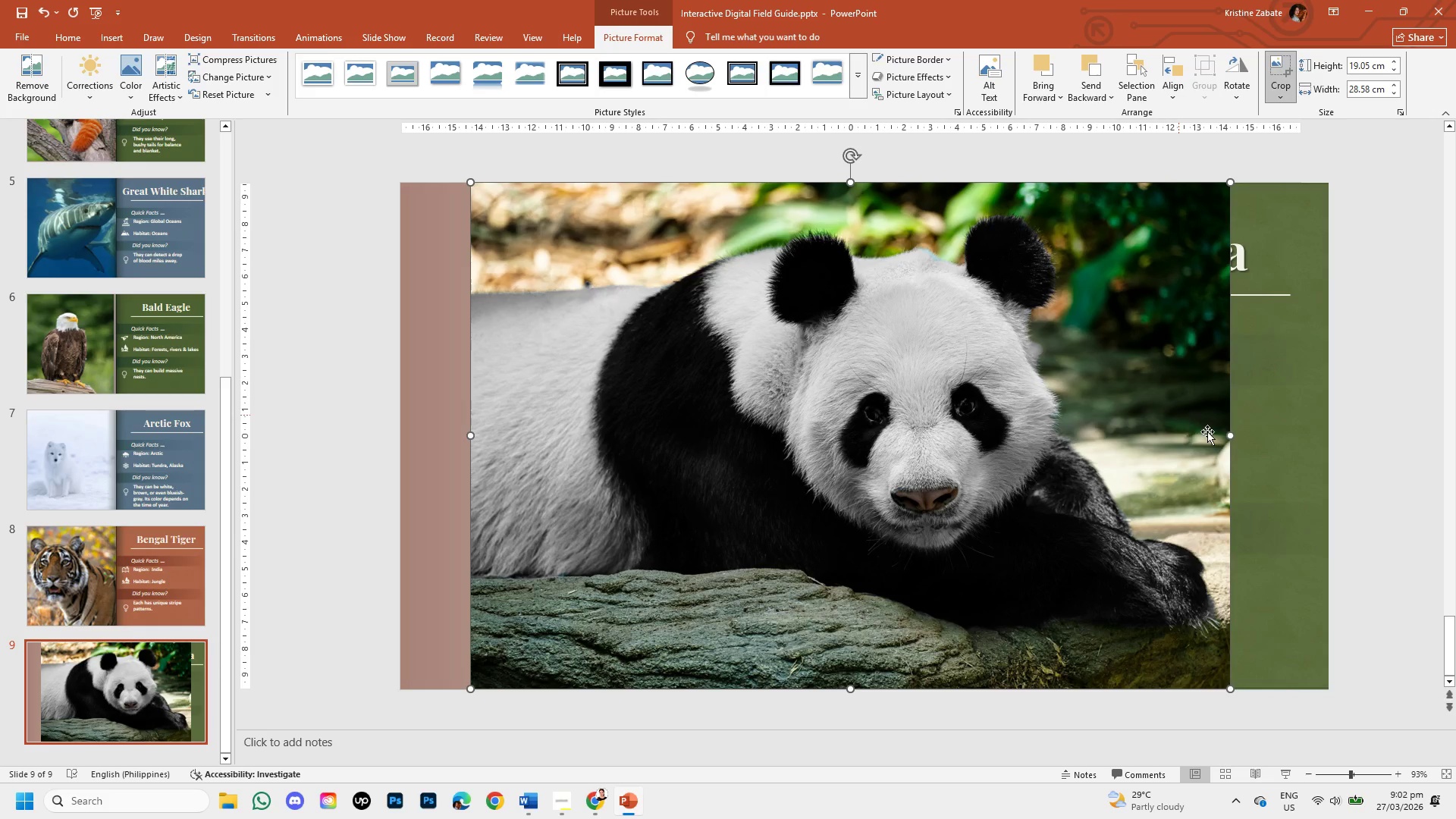 
left_click([1211, 433])
 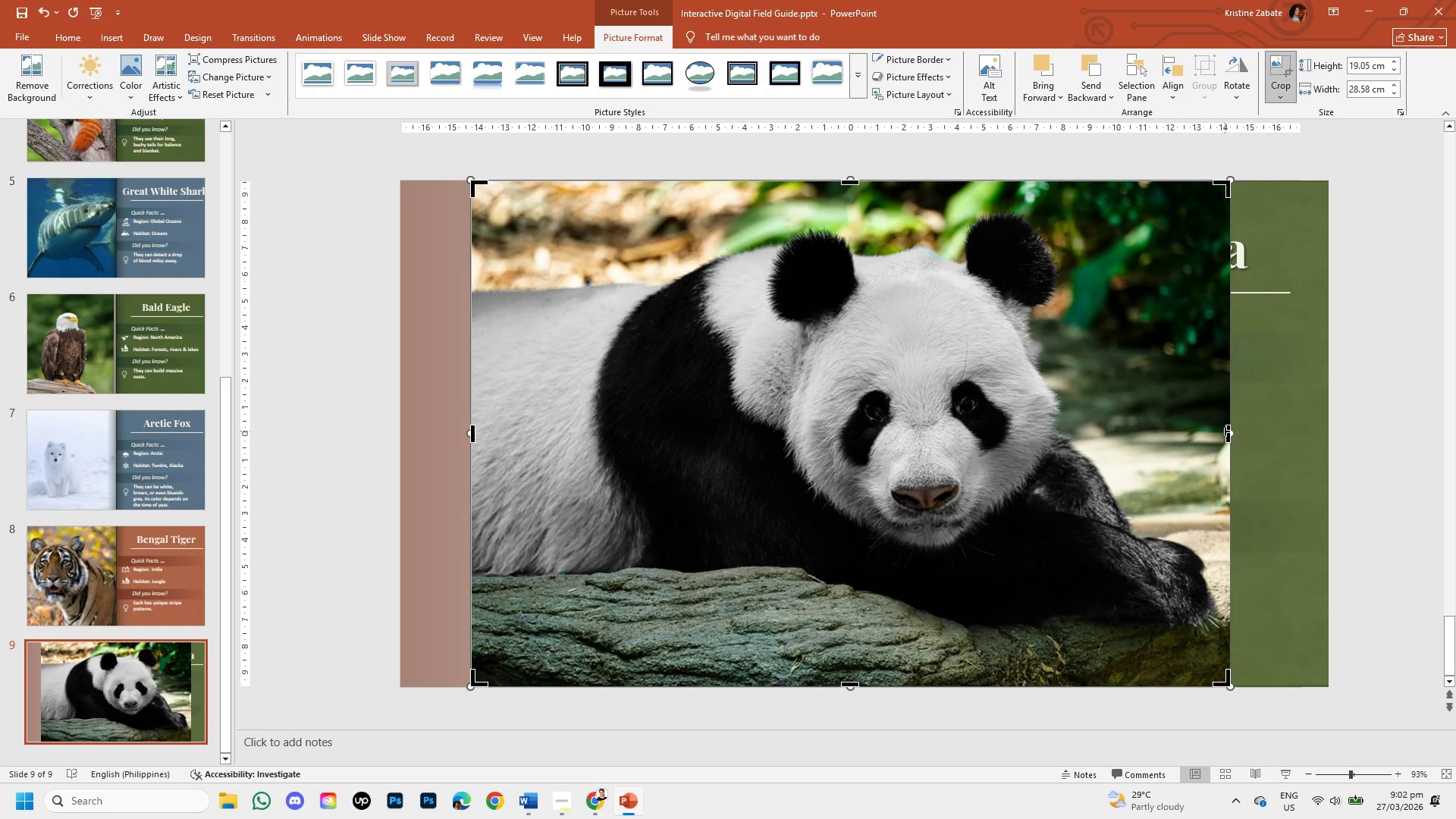 
left_click_drag(start_coordinate=[1225, 431], to_coordinate=[1092, 409])
 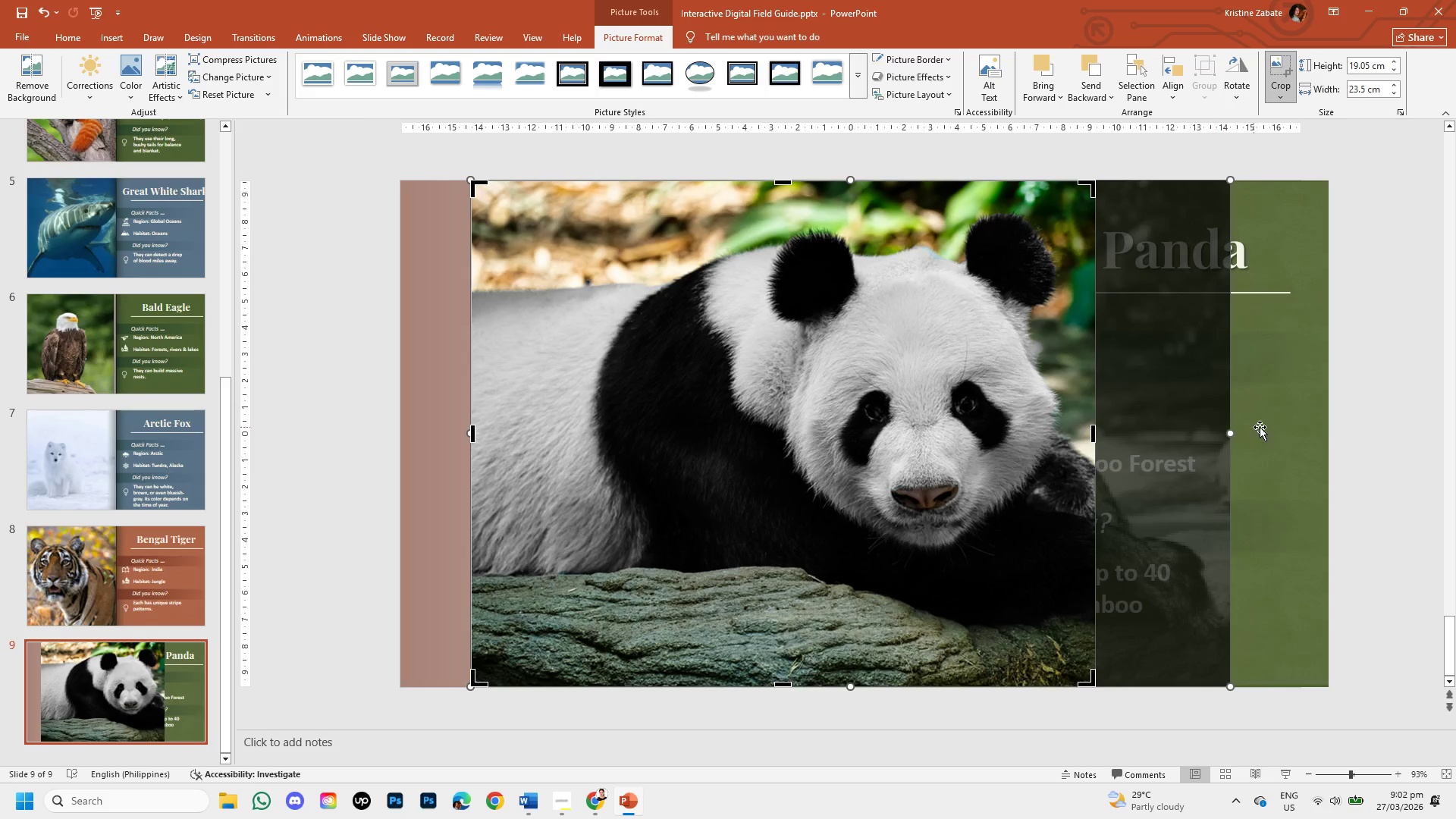 
left_click([1355, 444])
 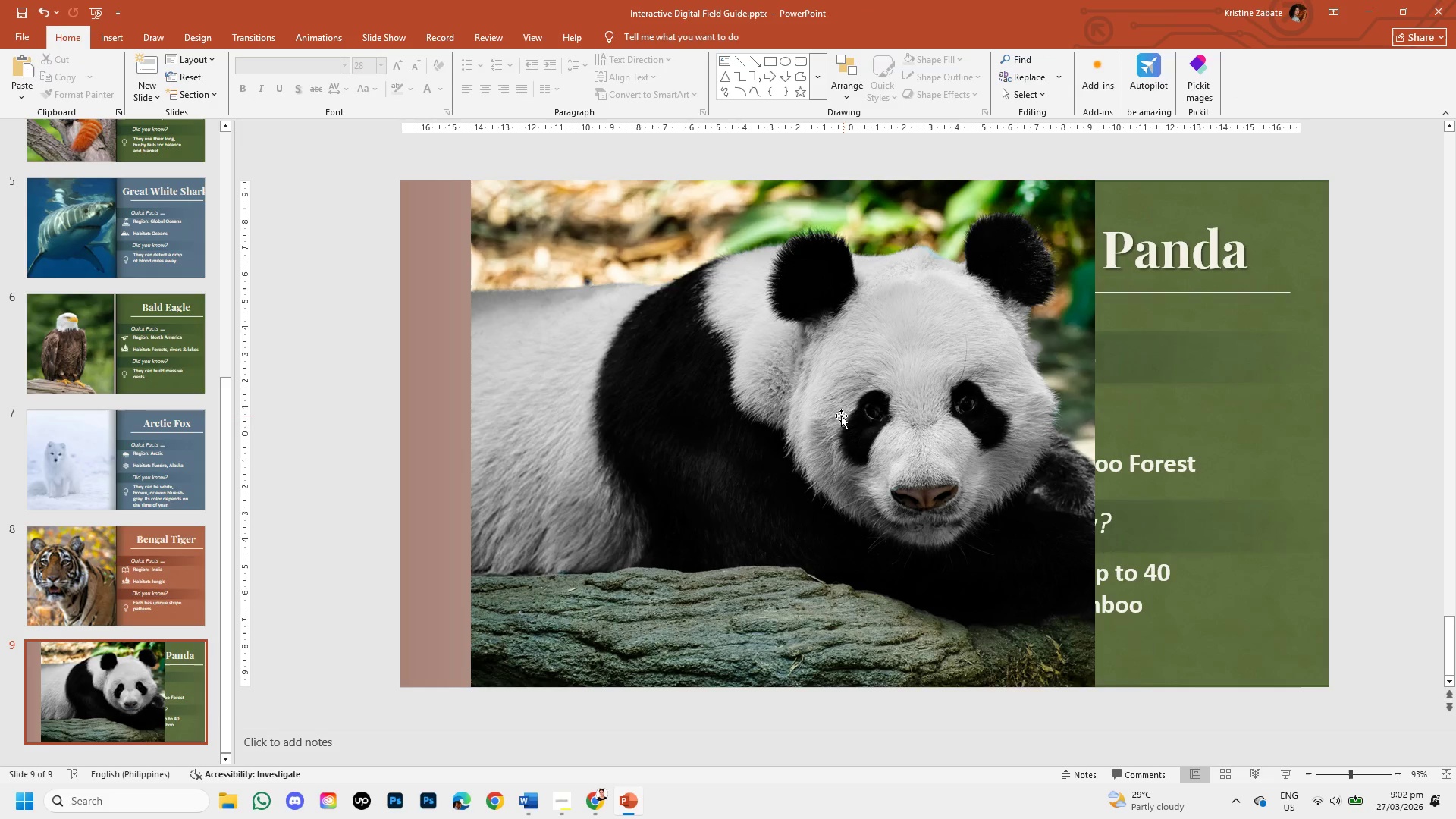 
left_click_drag(start_coordinate=[838, 413], to_coordinate=[770, 409])
 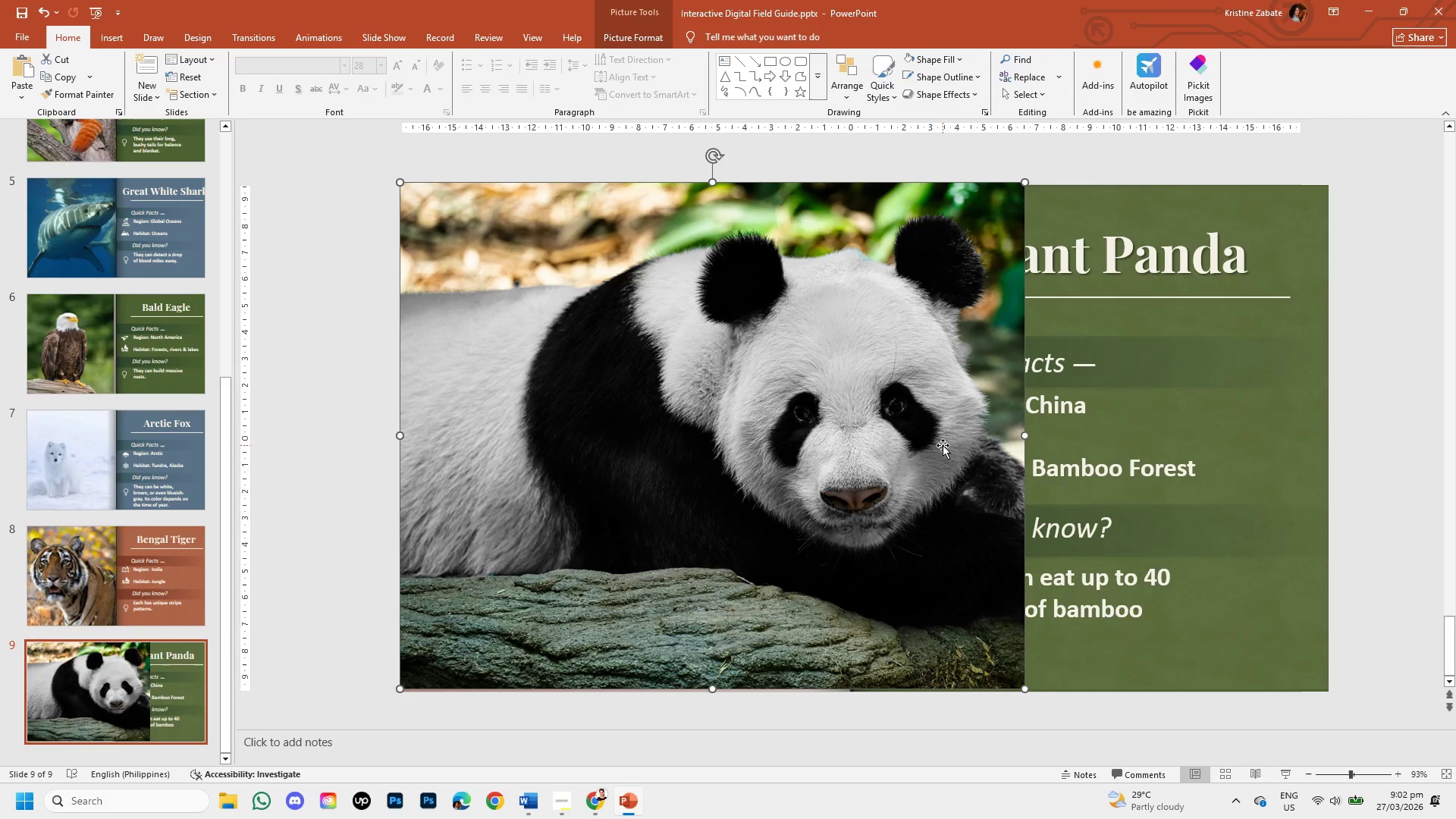 
hold_key(key=ShiftLeft, duration=1.5)
 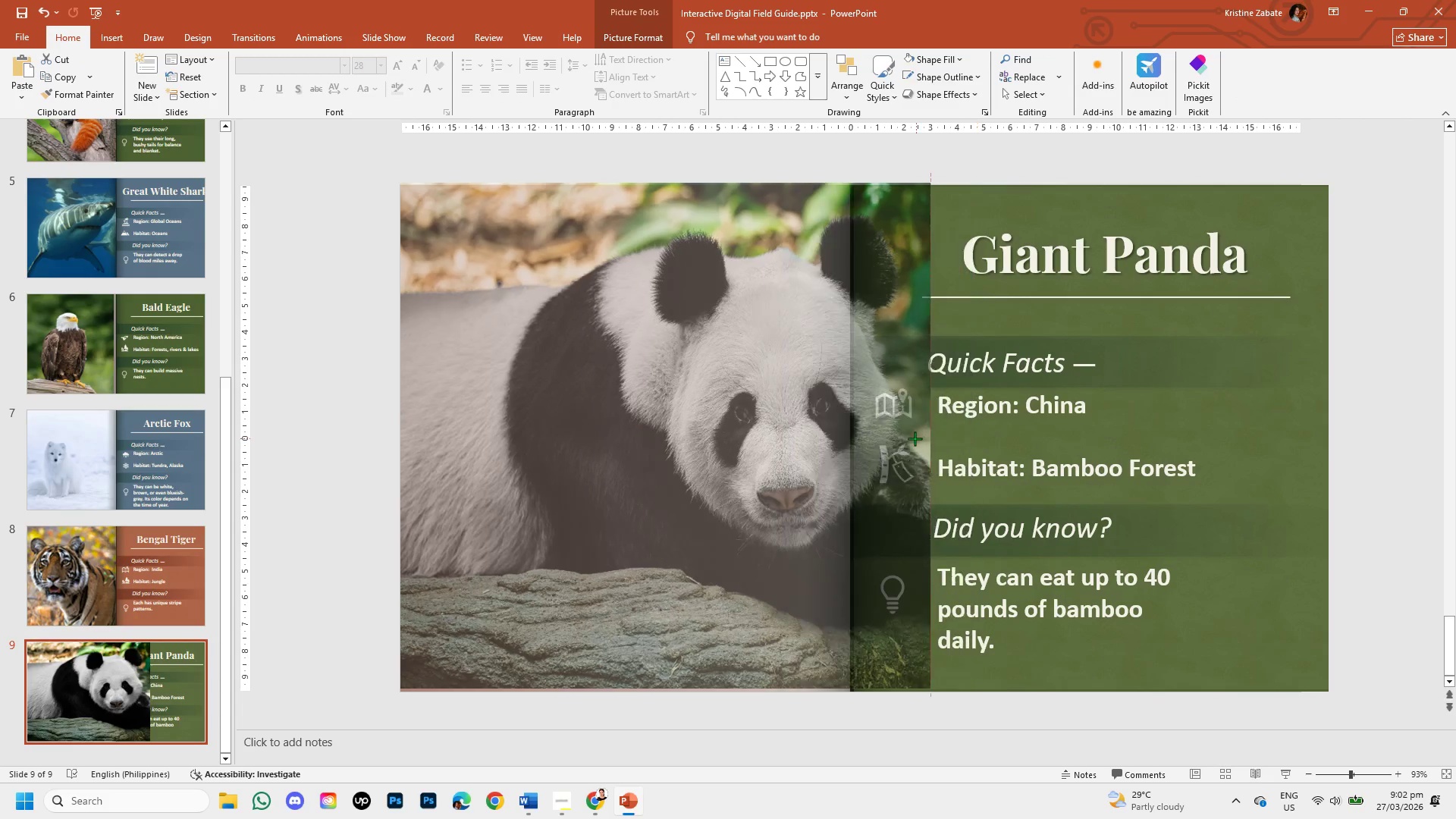 
hold_key(key=ShiftLeft, duration=1.51)
left_click_drag(start_coordinate=[1023, 437], to_coordinate=[861, 439])
 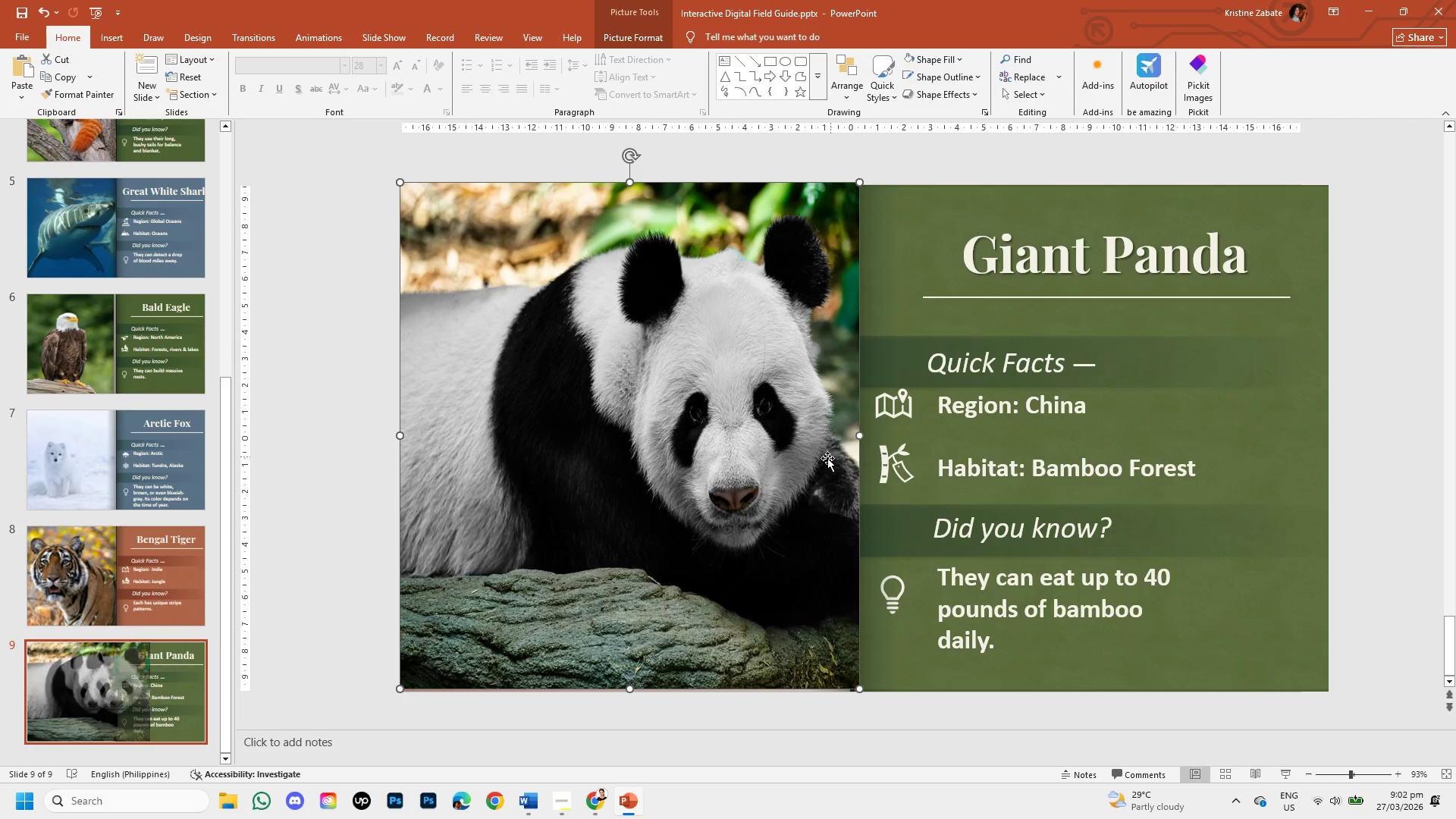 
hold_key(key=ShiftLeft, duration=0.72)
 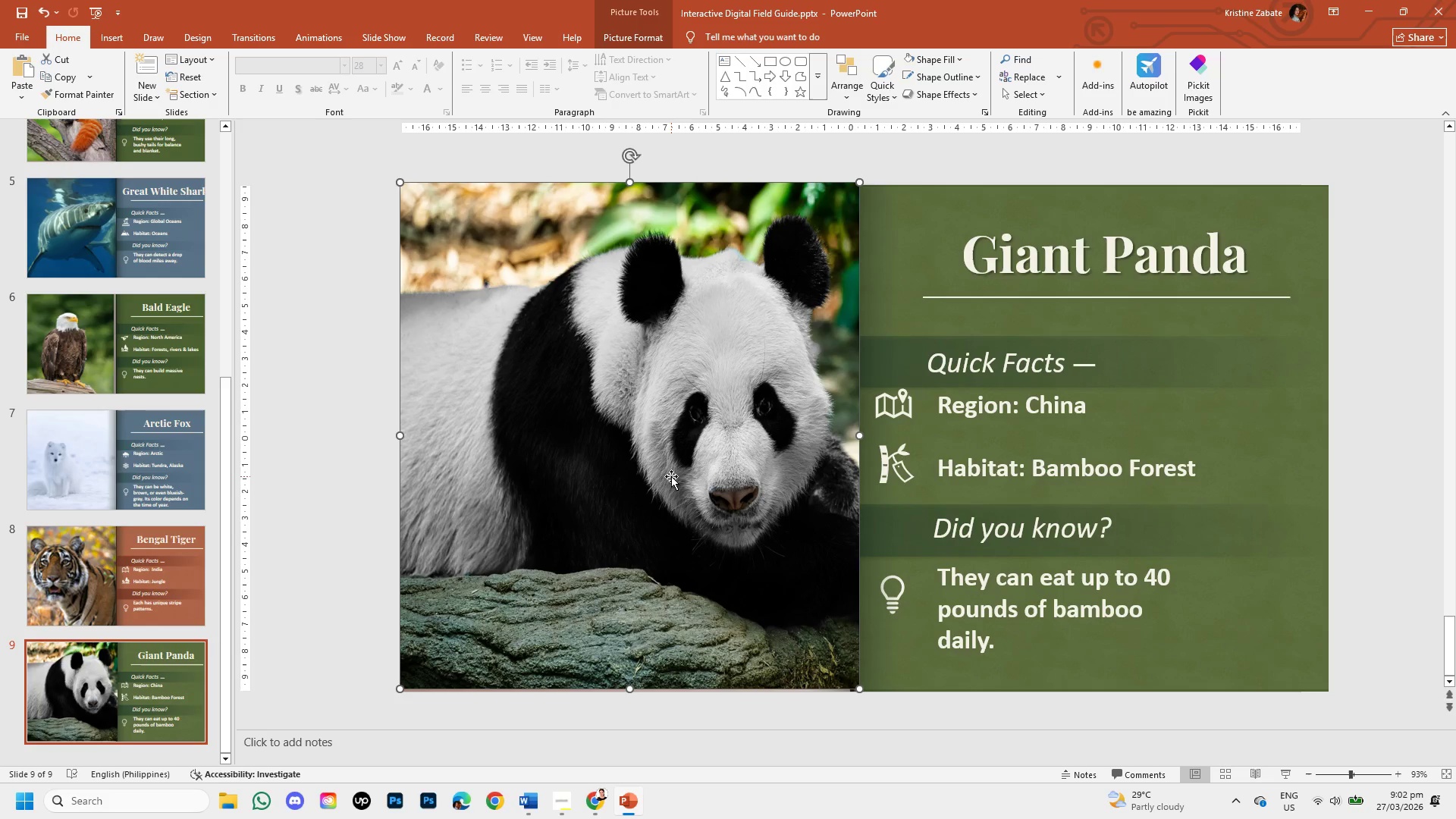 
key(Control+Z)
 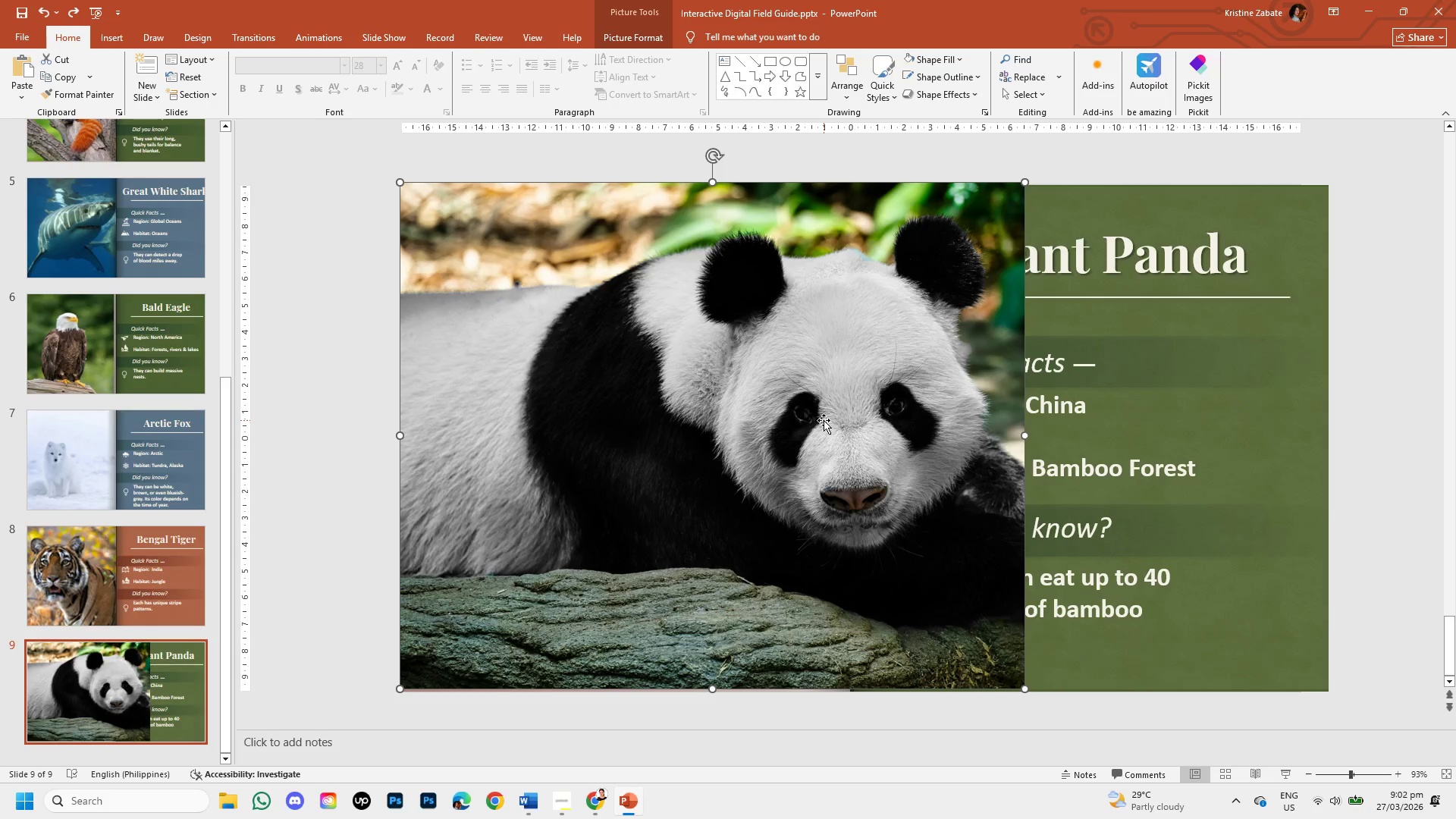 
double_click([824, 420])
 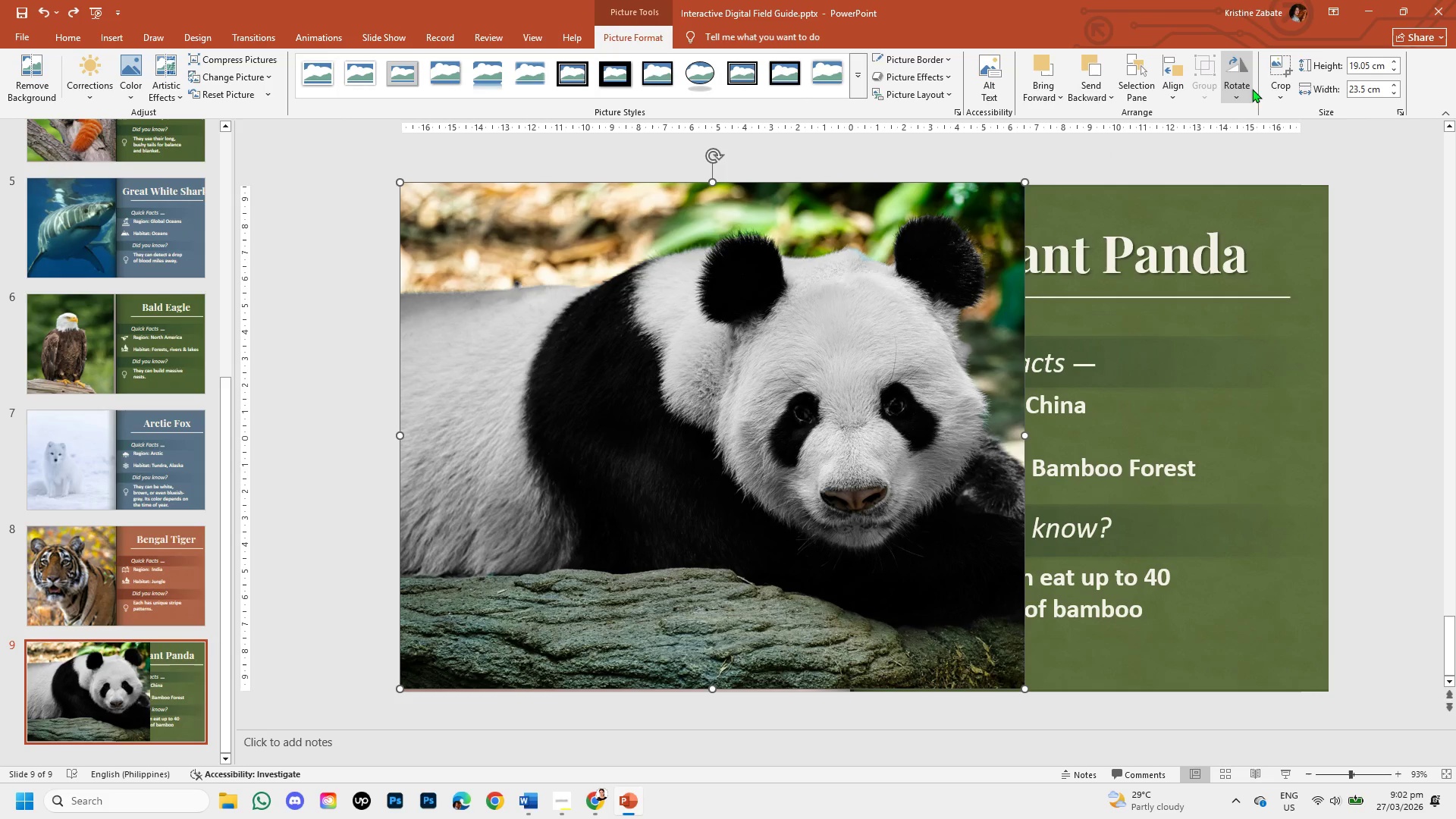 
left_click([1275, 86])
 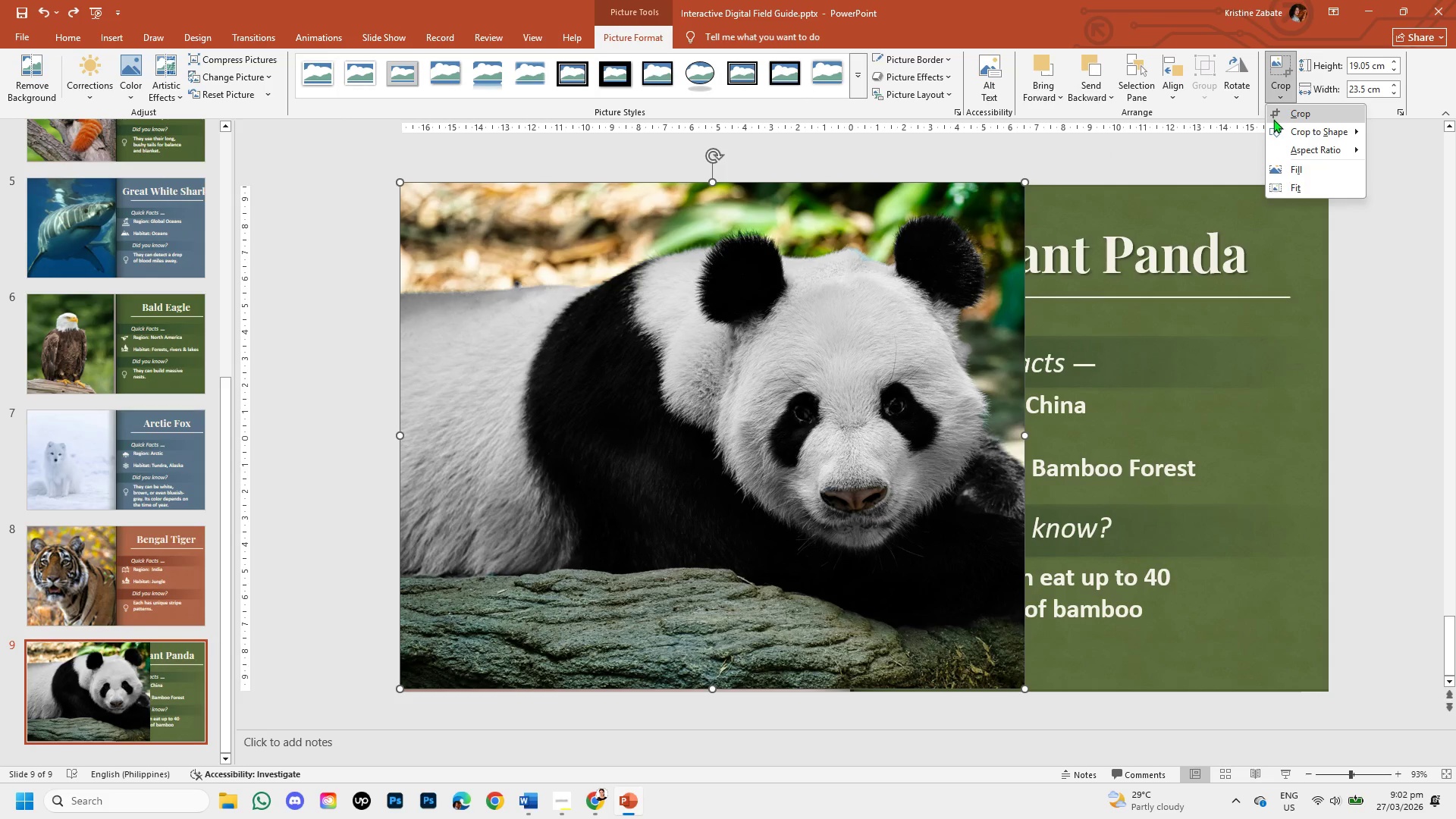 
left_click([1273, 119])
 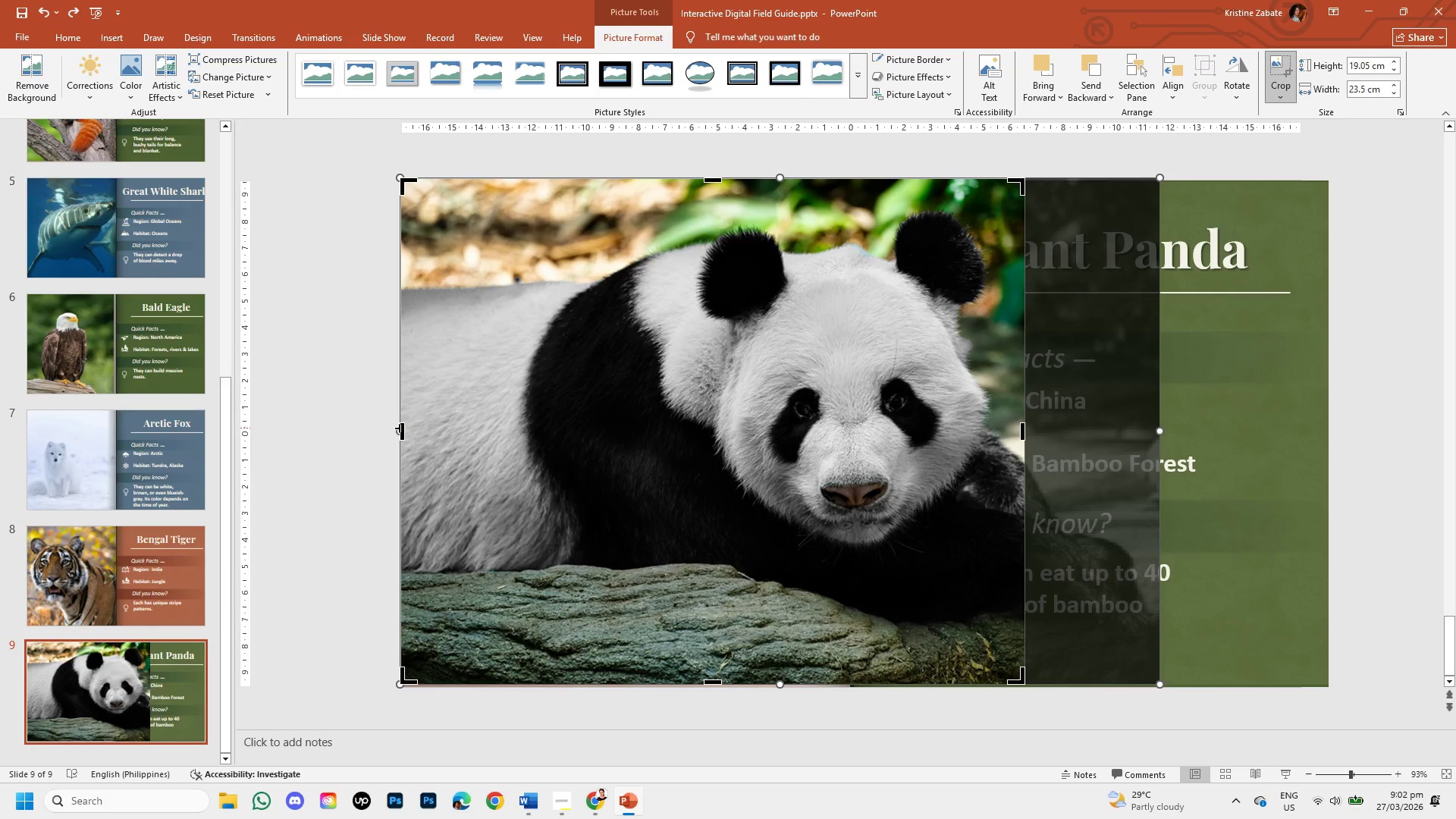 
left_click_drag(start_coordinate=[403, 428], to_coordinate=[517, 444])
 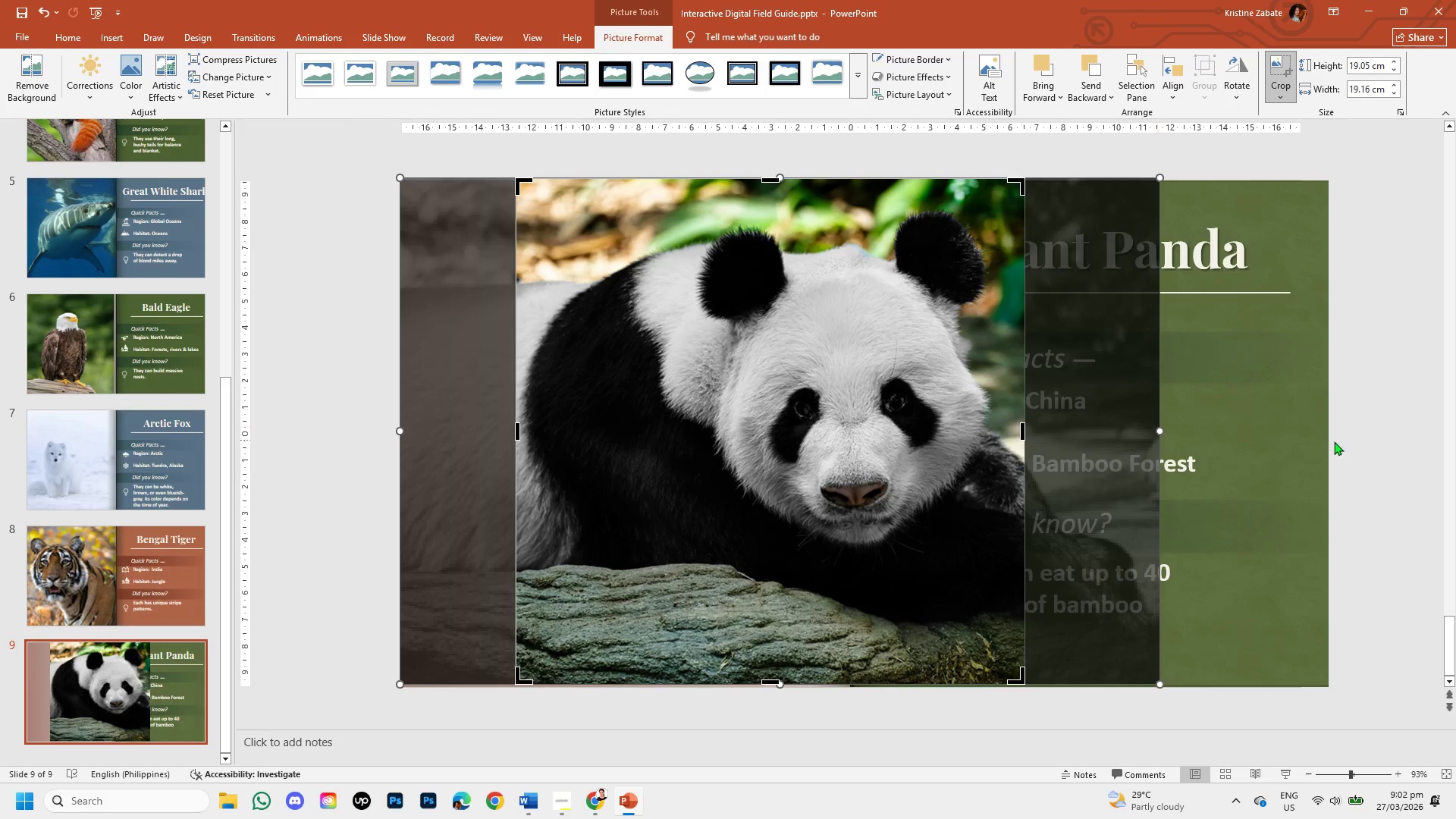 
left_click([1376, 442])
 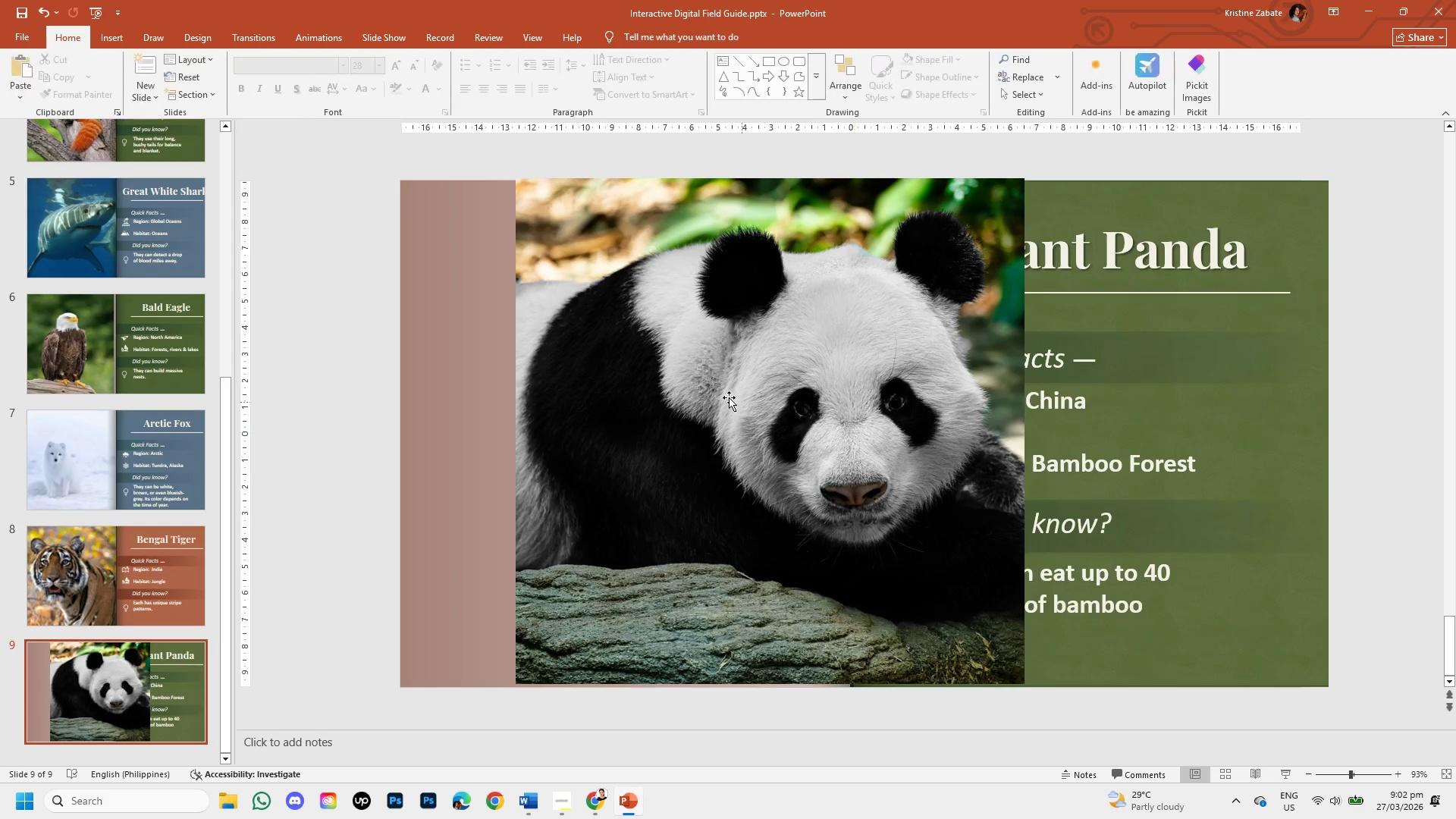 
left_click([724, 396])
 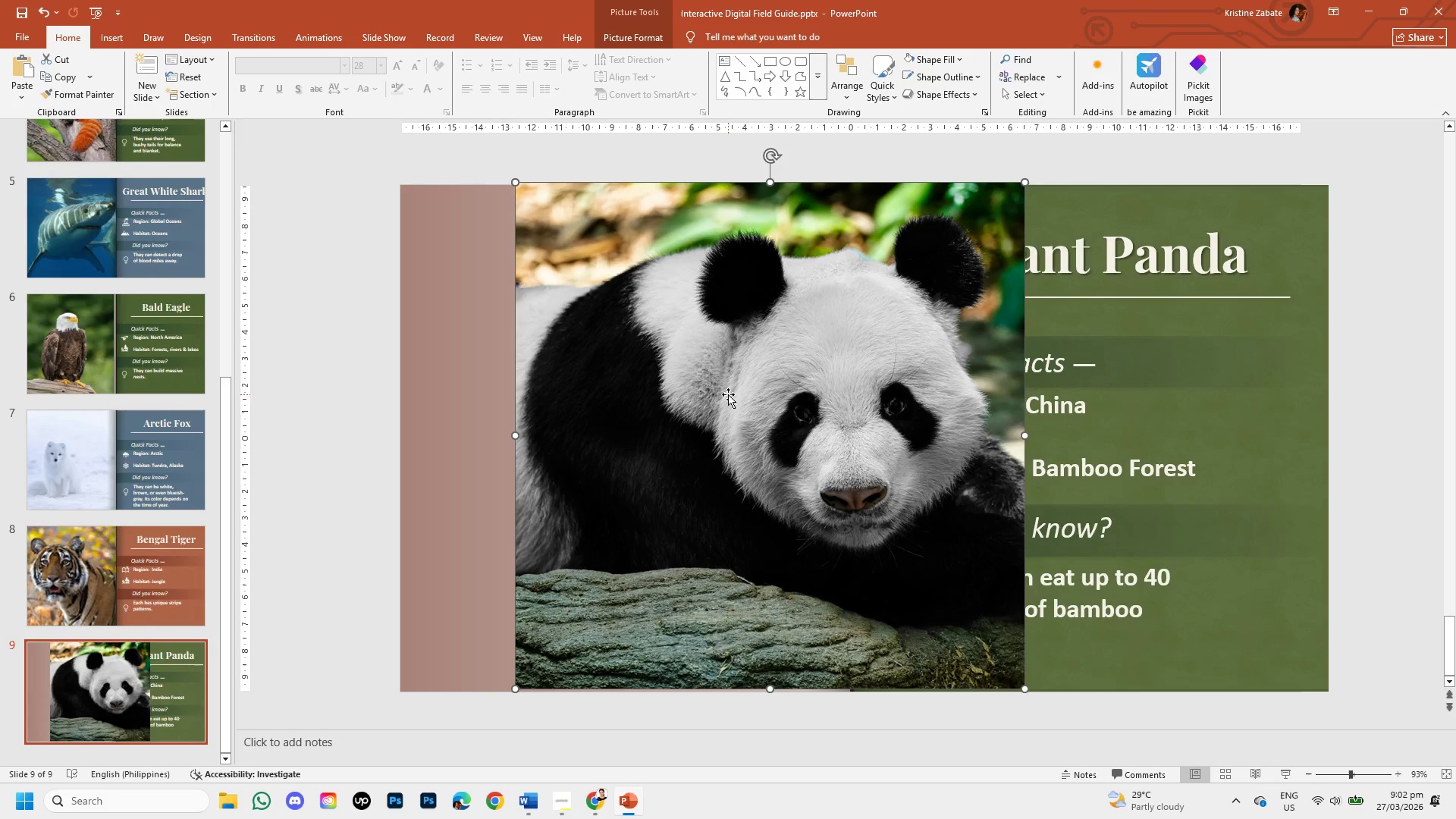 
left_click_drag(start_coordinate=[730, 394], to_coordinate=[600, 400])
 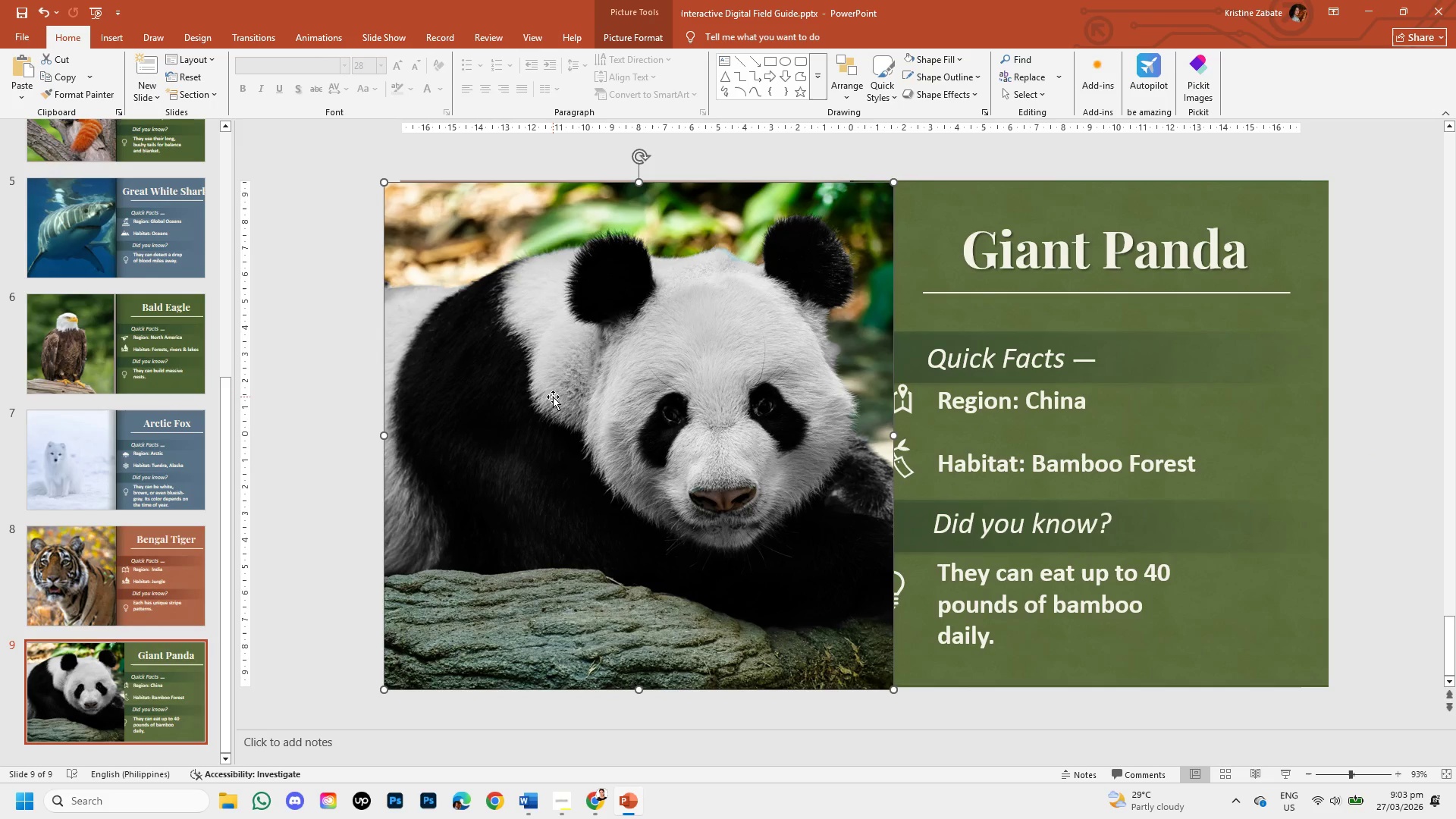 
double_click([553, 397])
 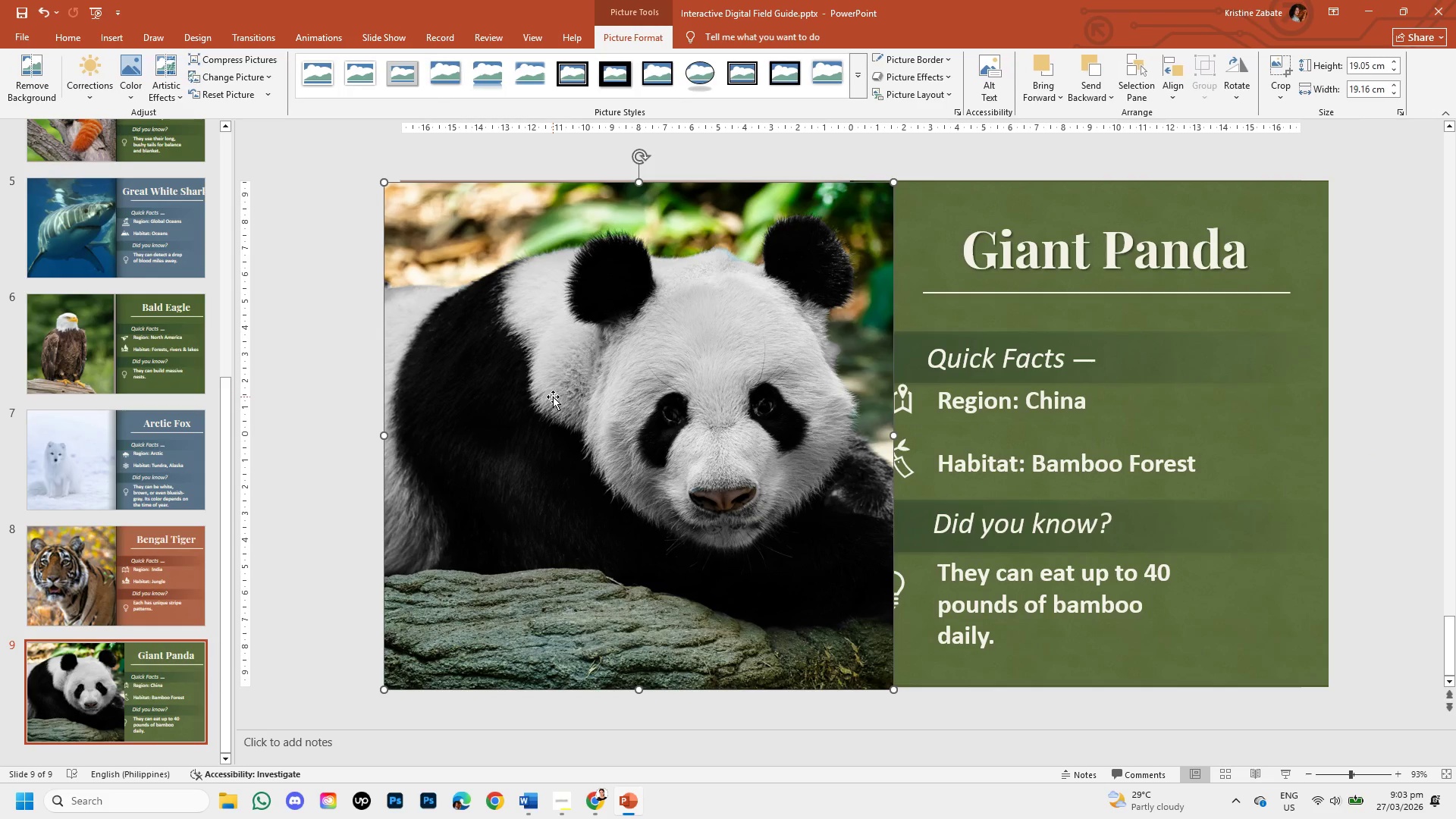 
right_click([553, 397])
 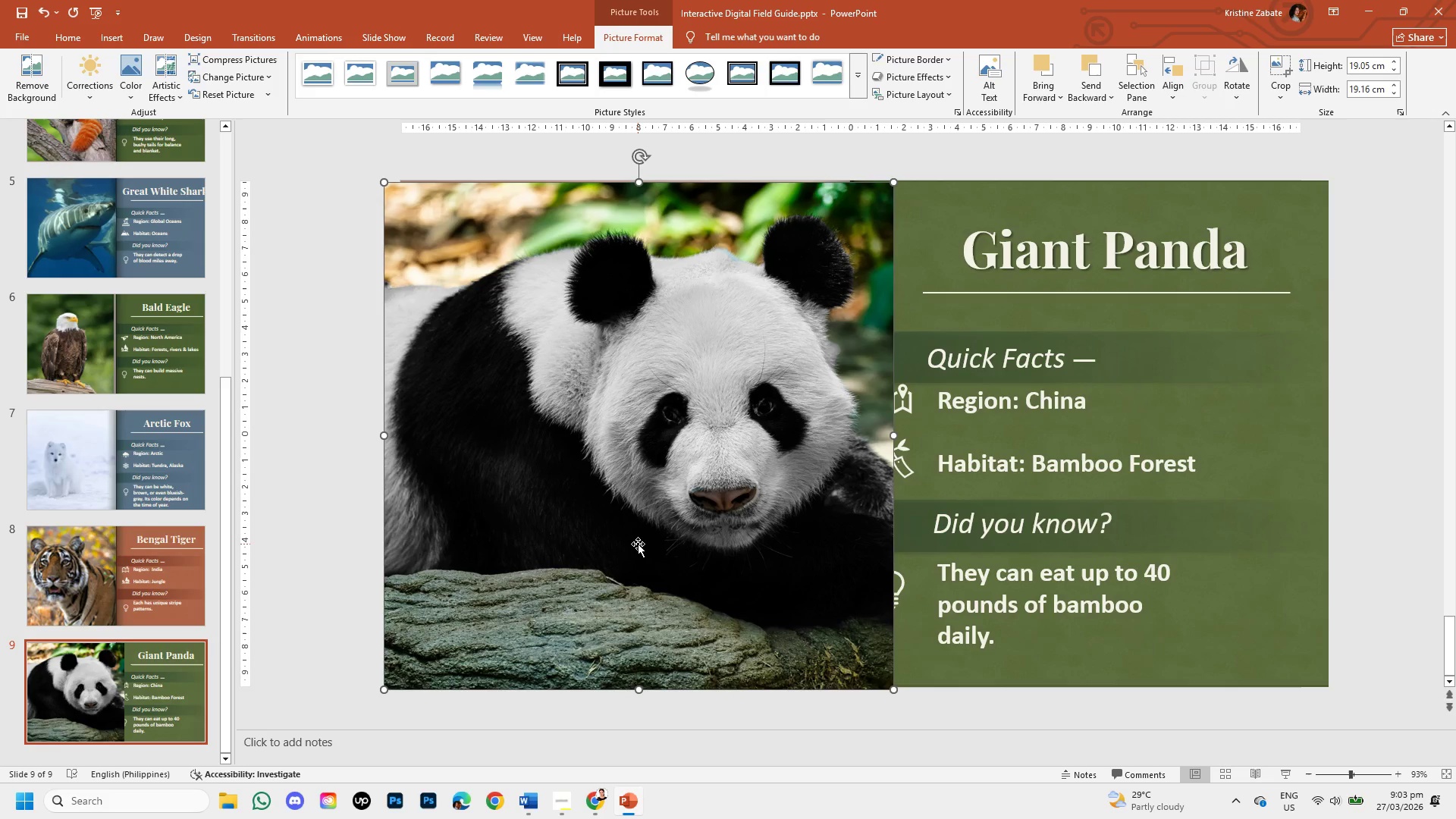 
right_click([649, 447])
 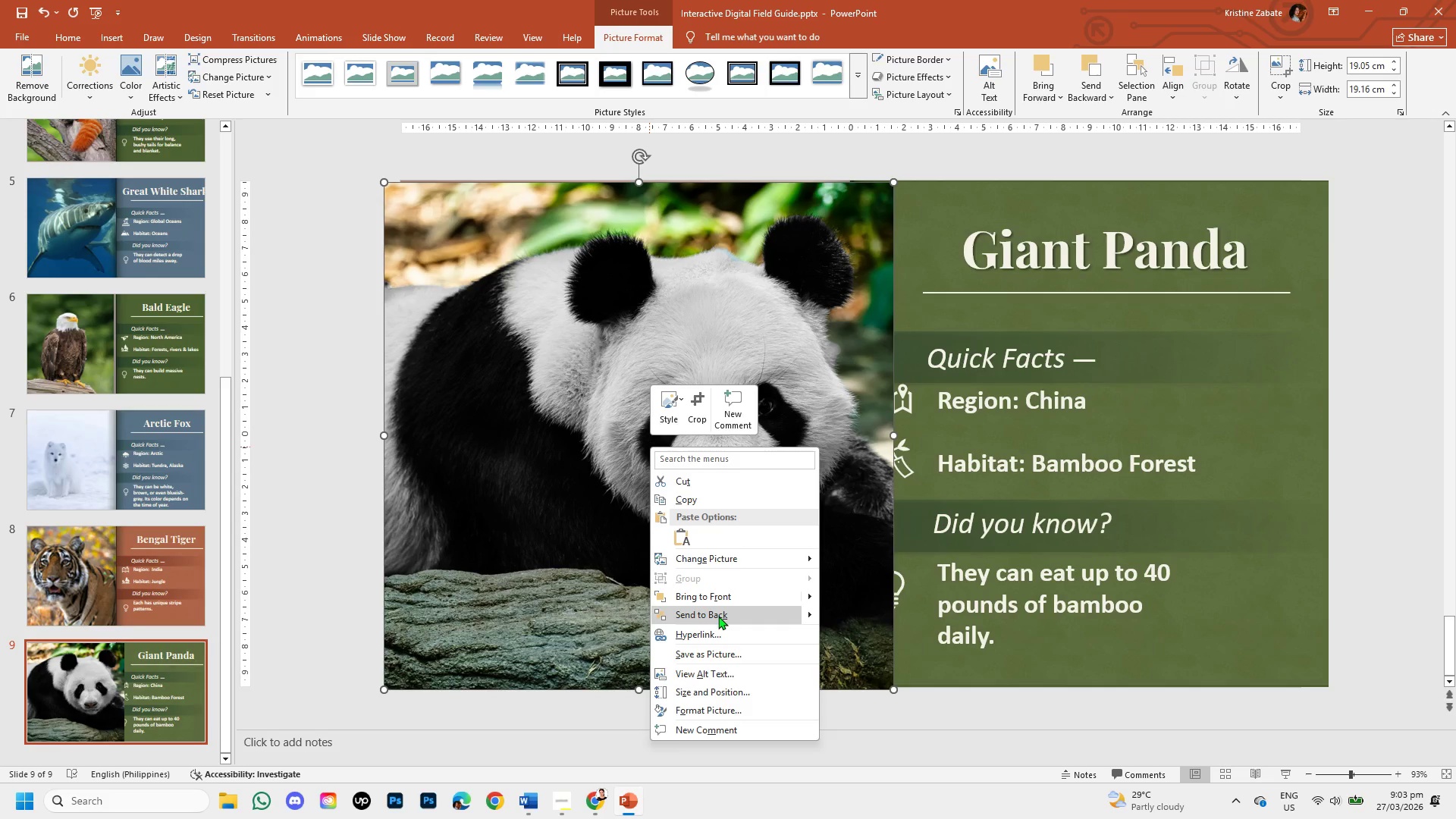 
left_click([718, 616])
 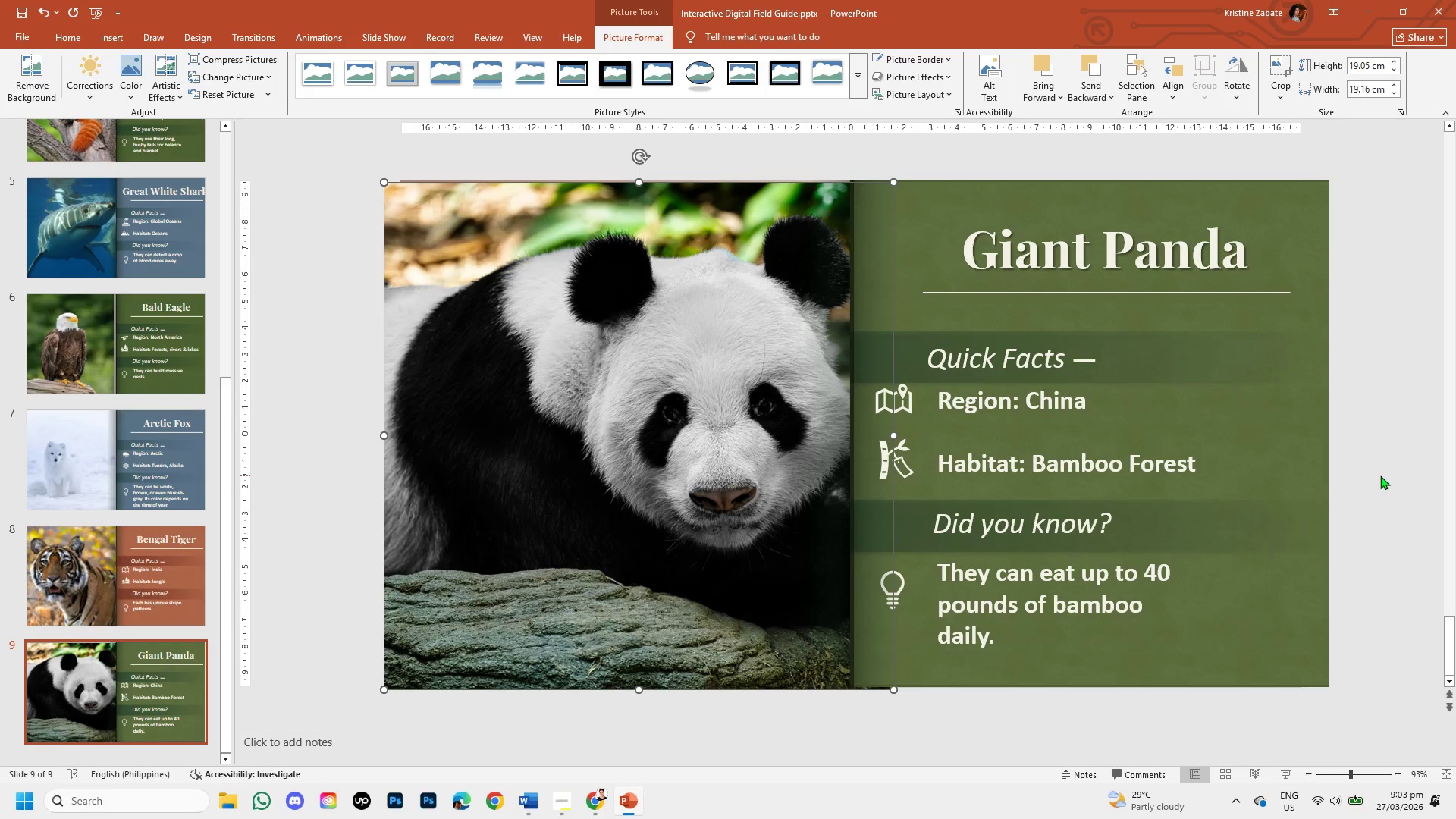 
left_click([1380, 475])
 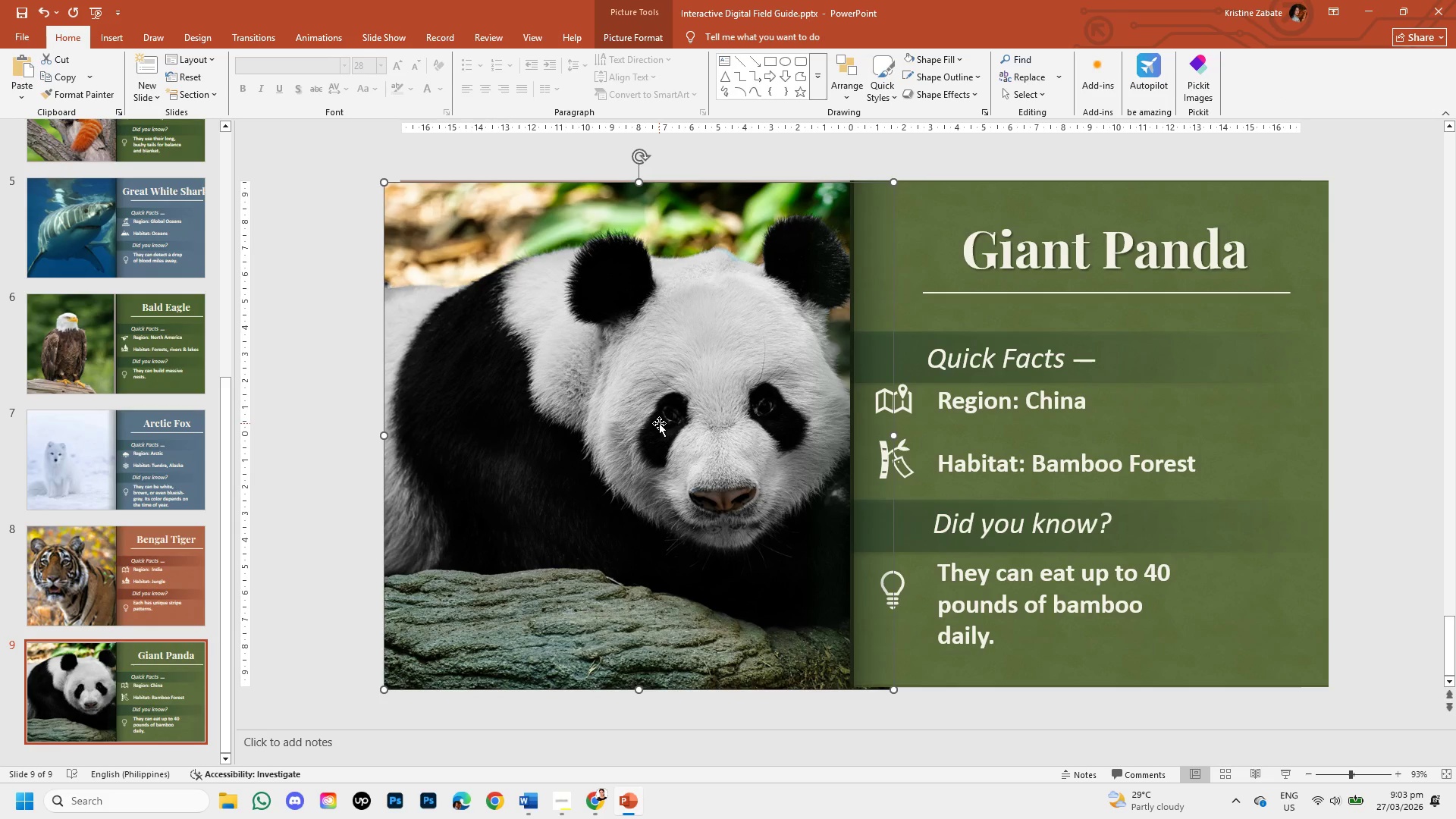 
double_click([659, 423])
 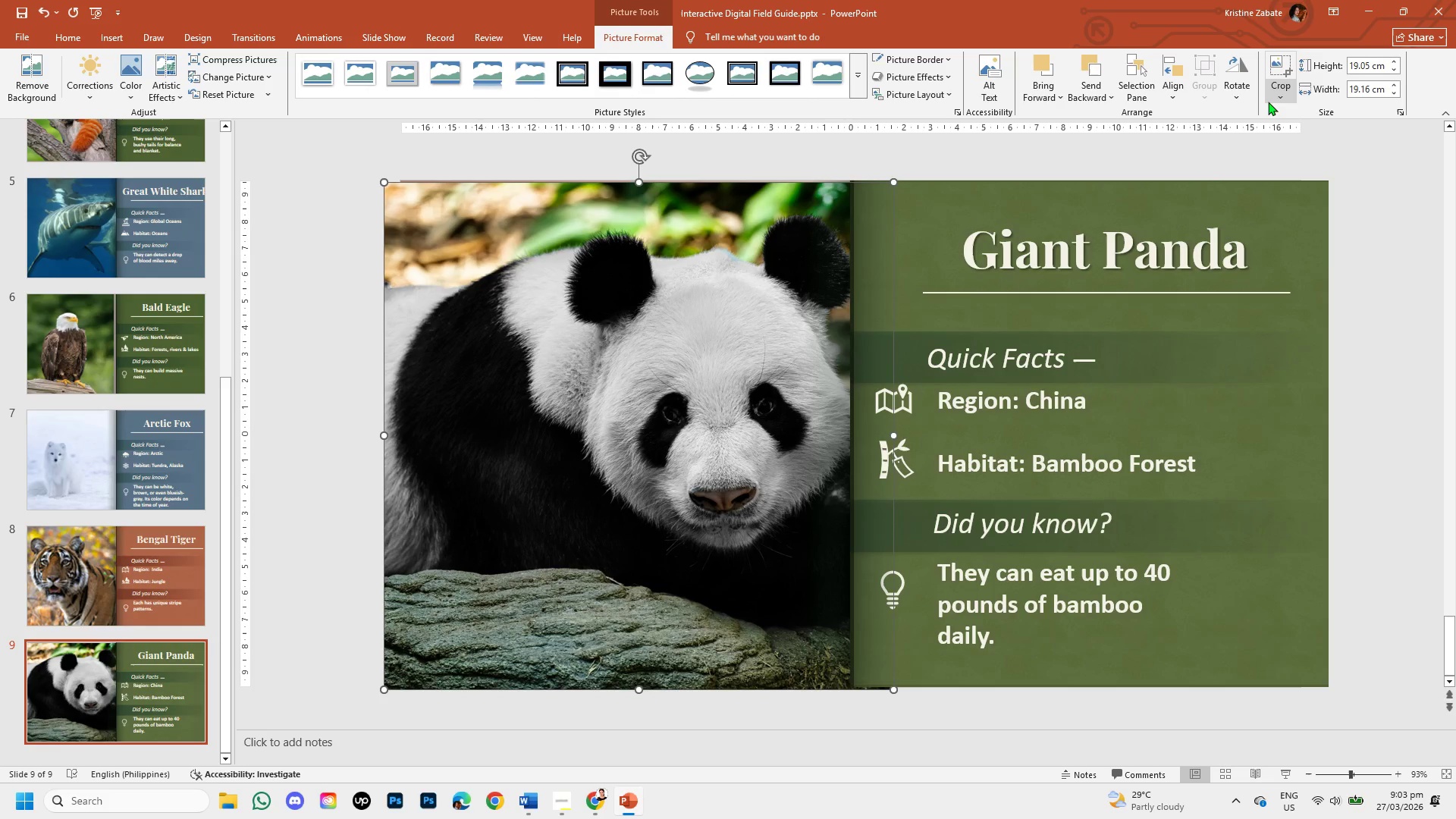 
left_click([1284, 91])
 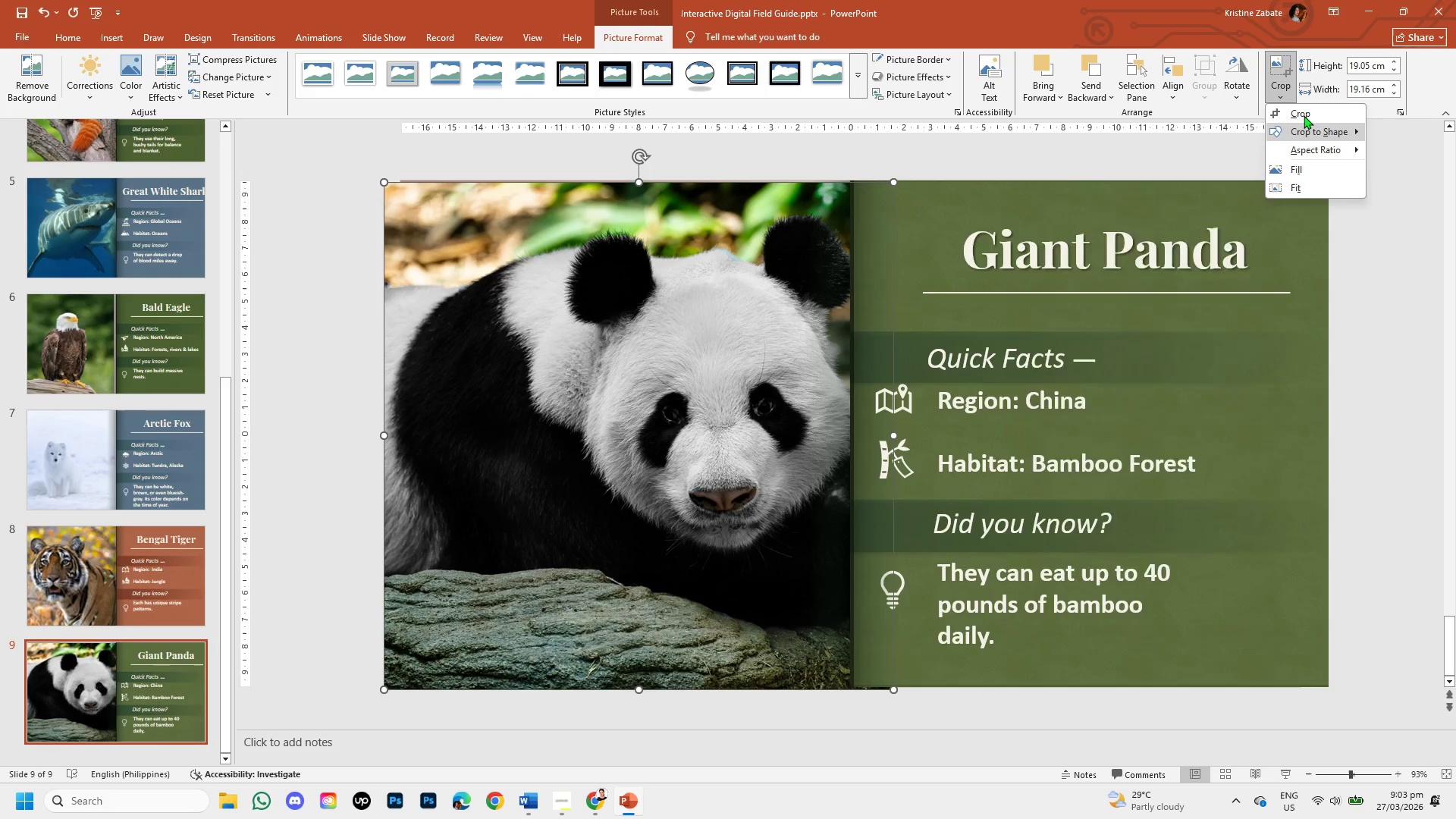 
left_click([1304, 115])
 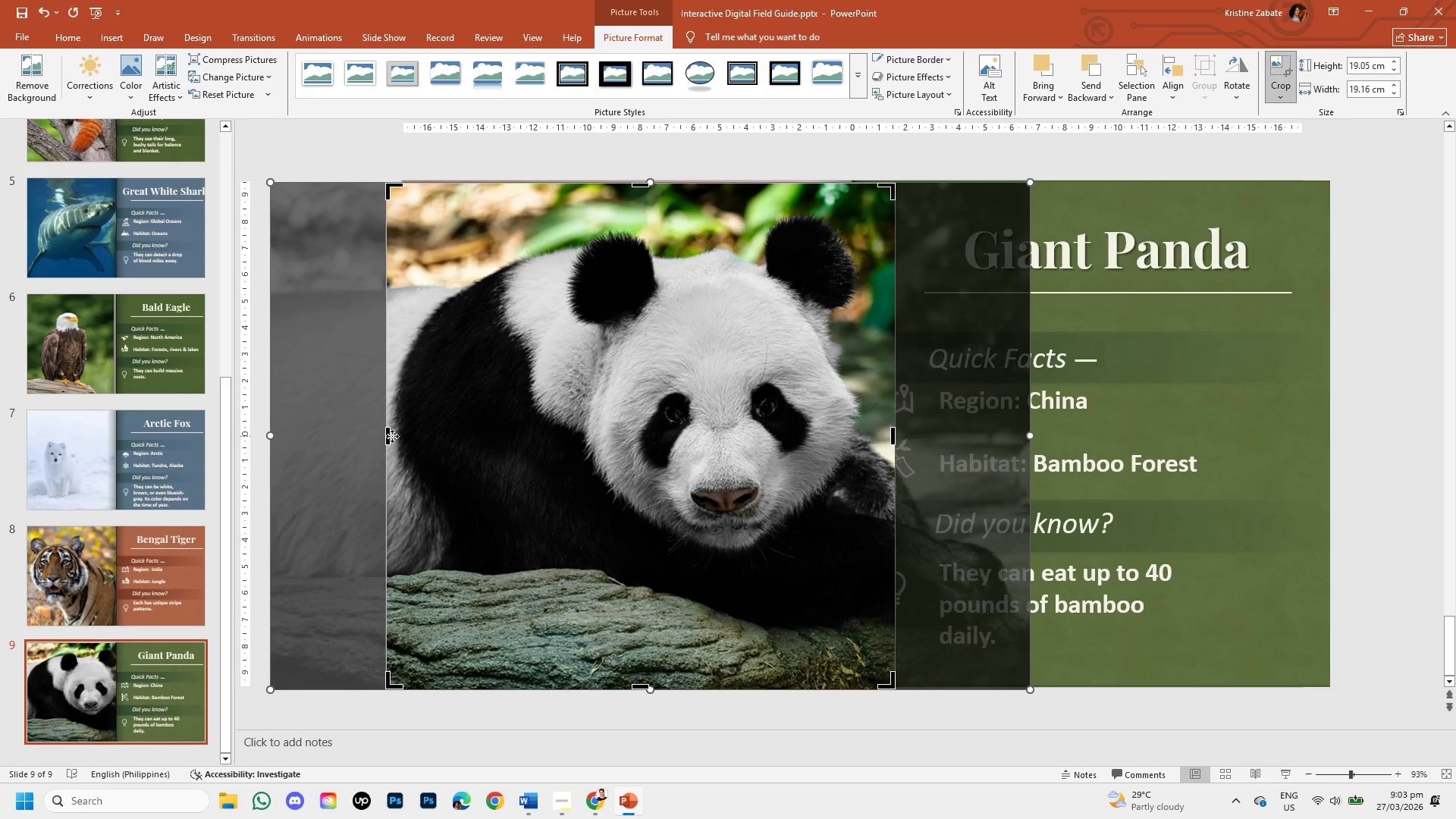 
left_click_drag(start_coordinate=[389, 436], to_coordinate=[422, 441])
 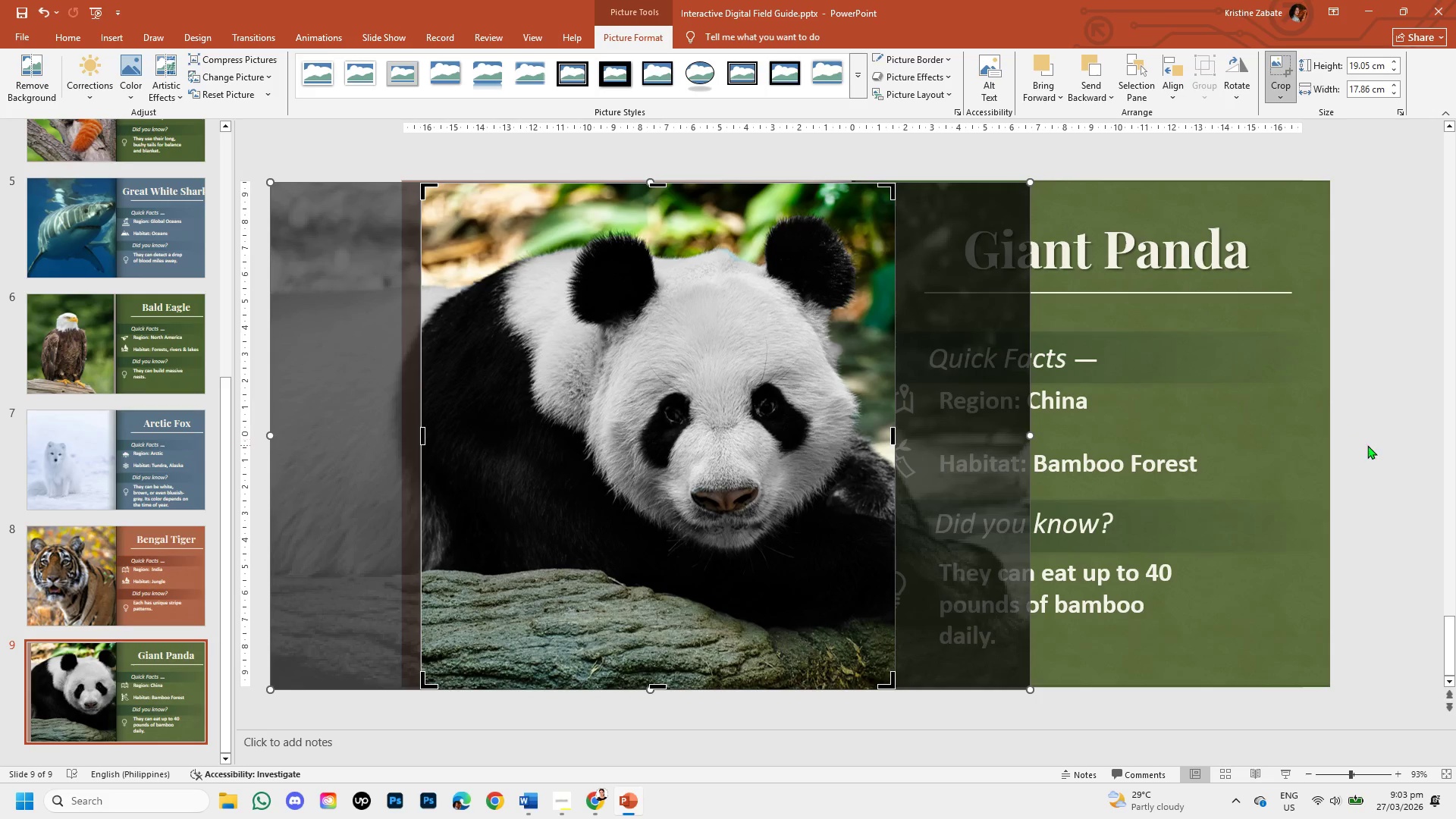 
left_click([1392, 452])
 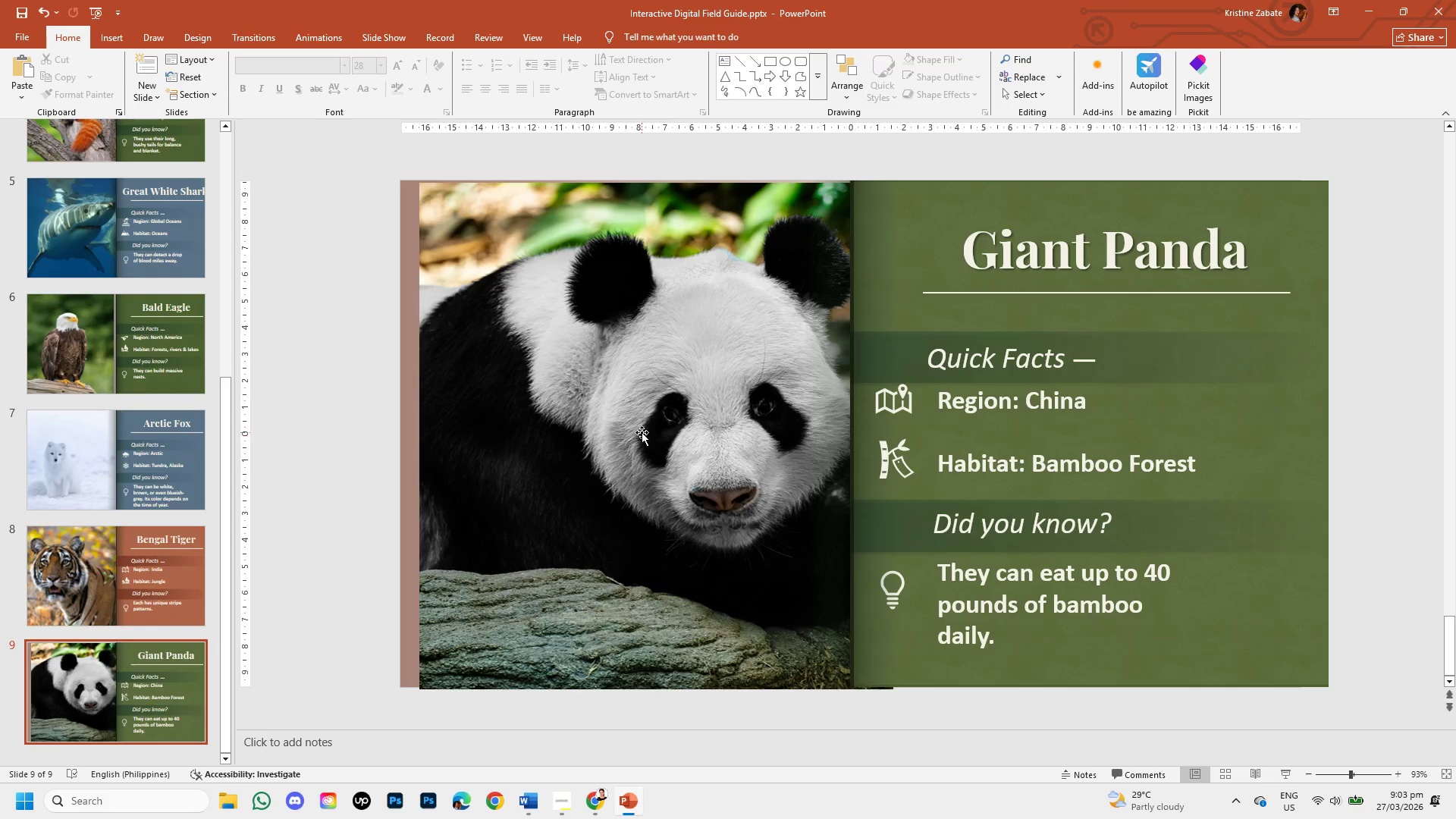 
left_click([635, 427])
 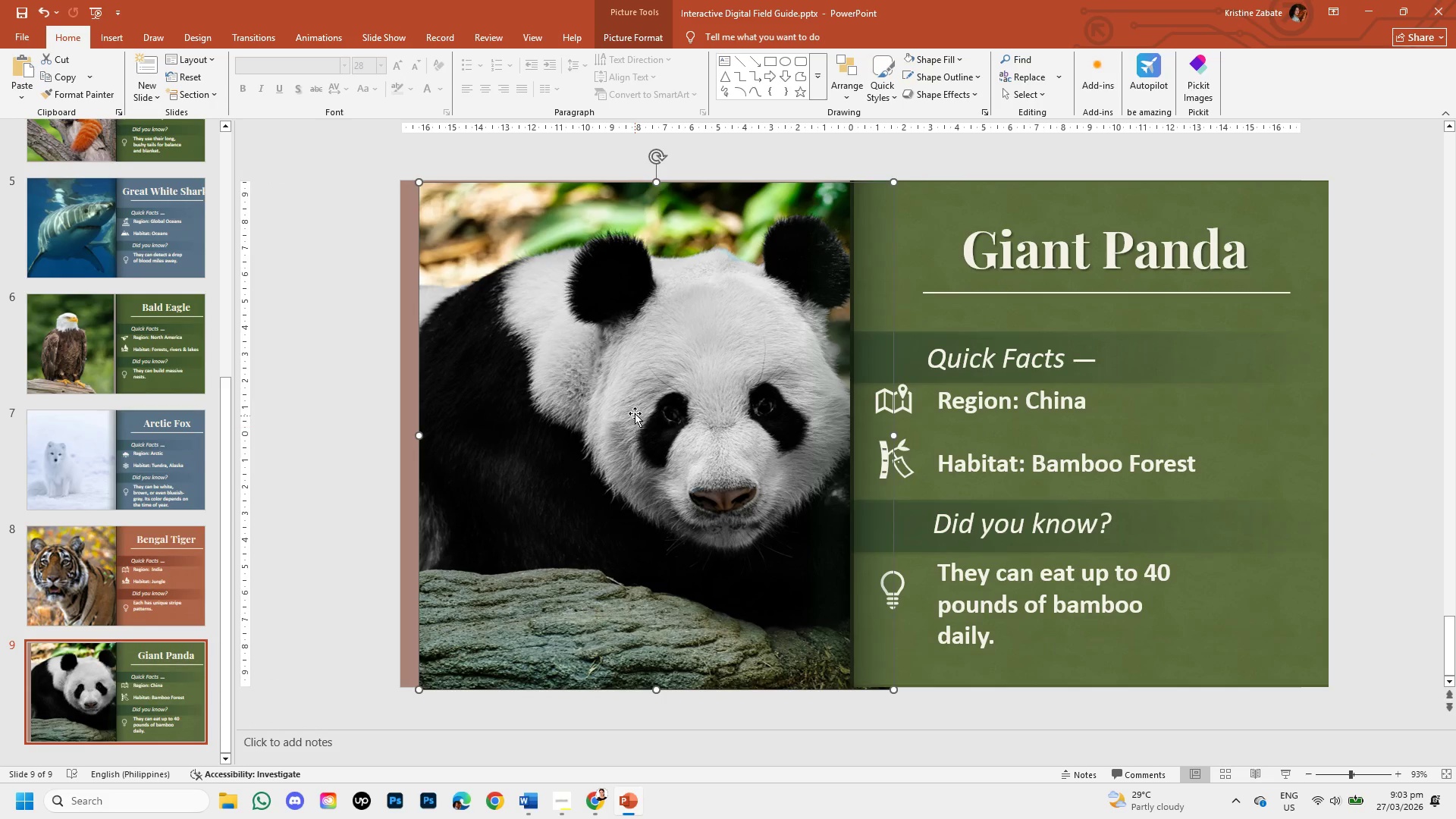 
left_click_drag(start_coordinate=[635, 413], to_coordinate=[607, 400])
 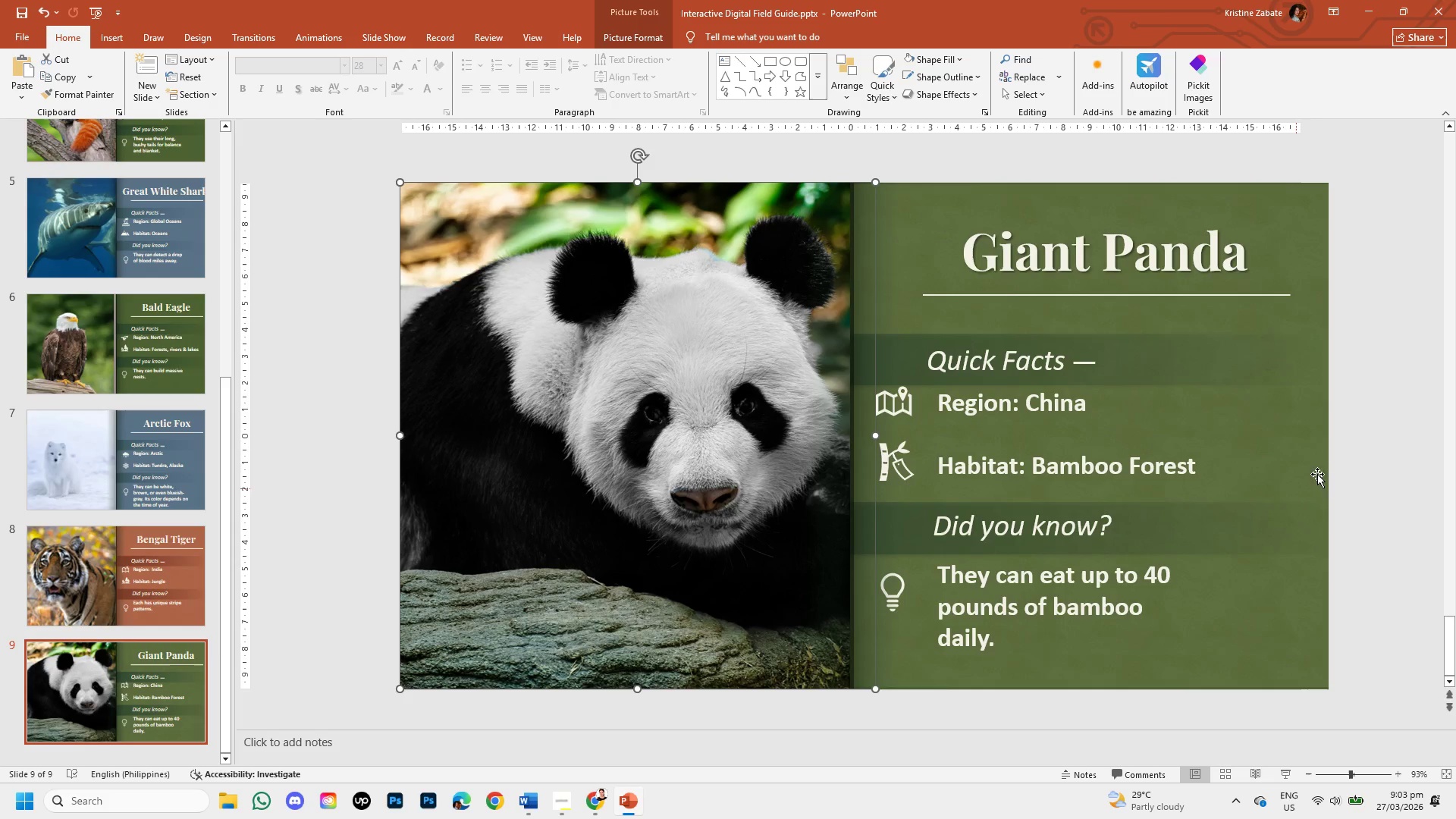 
left_click([1374, 450])
 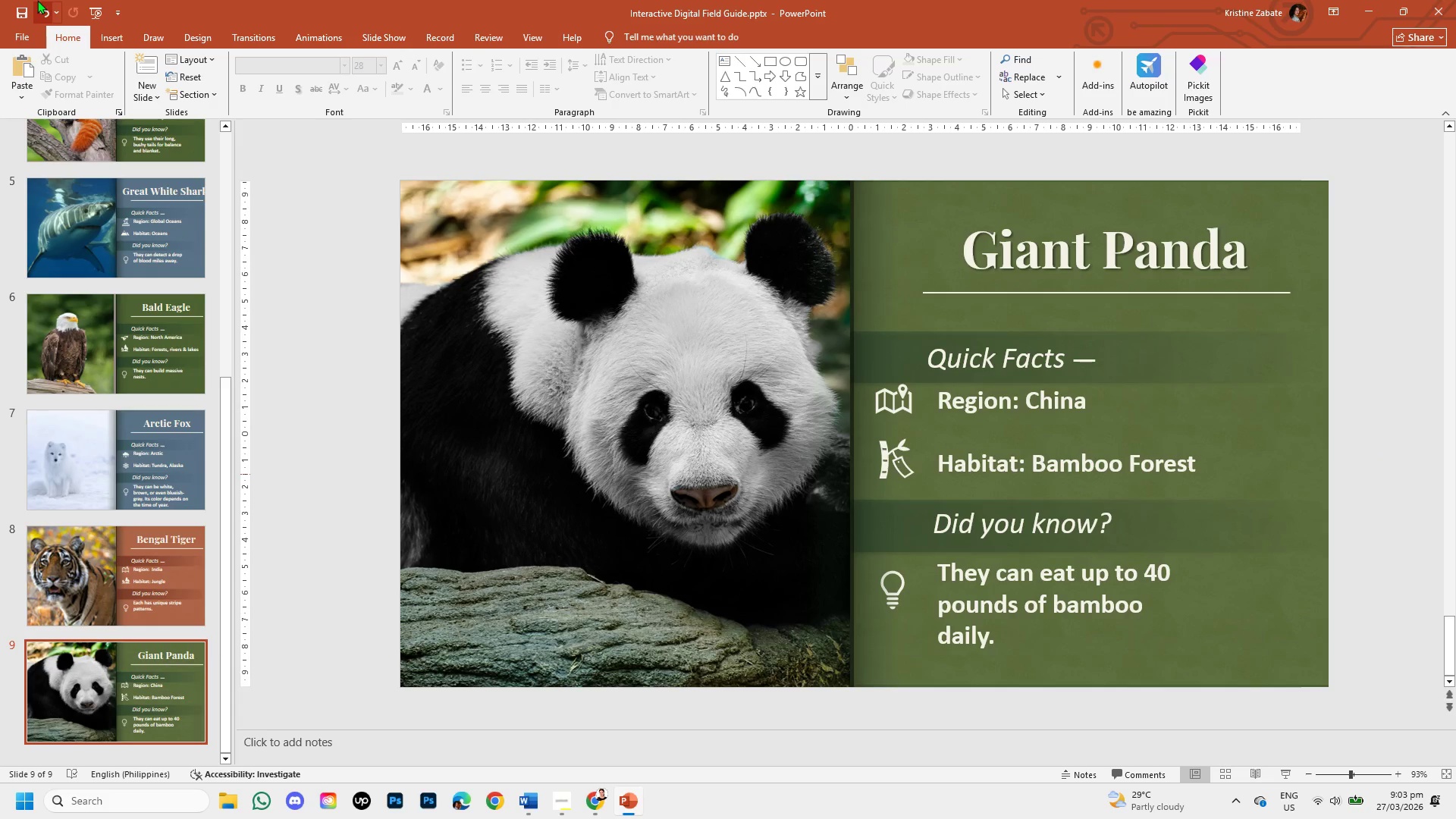 
wait(9.08)
 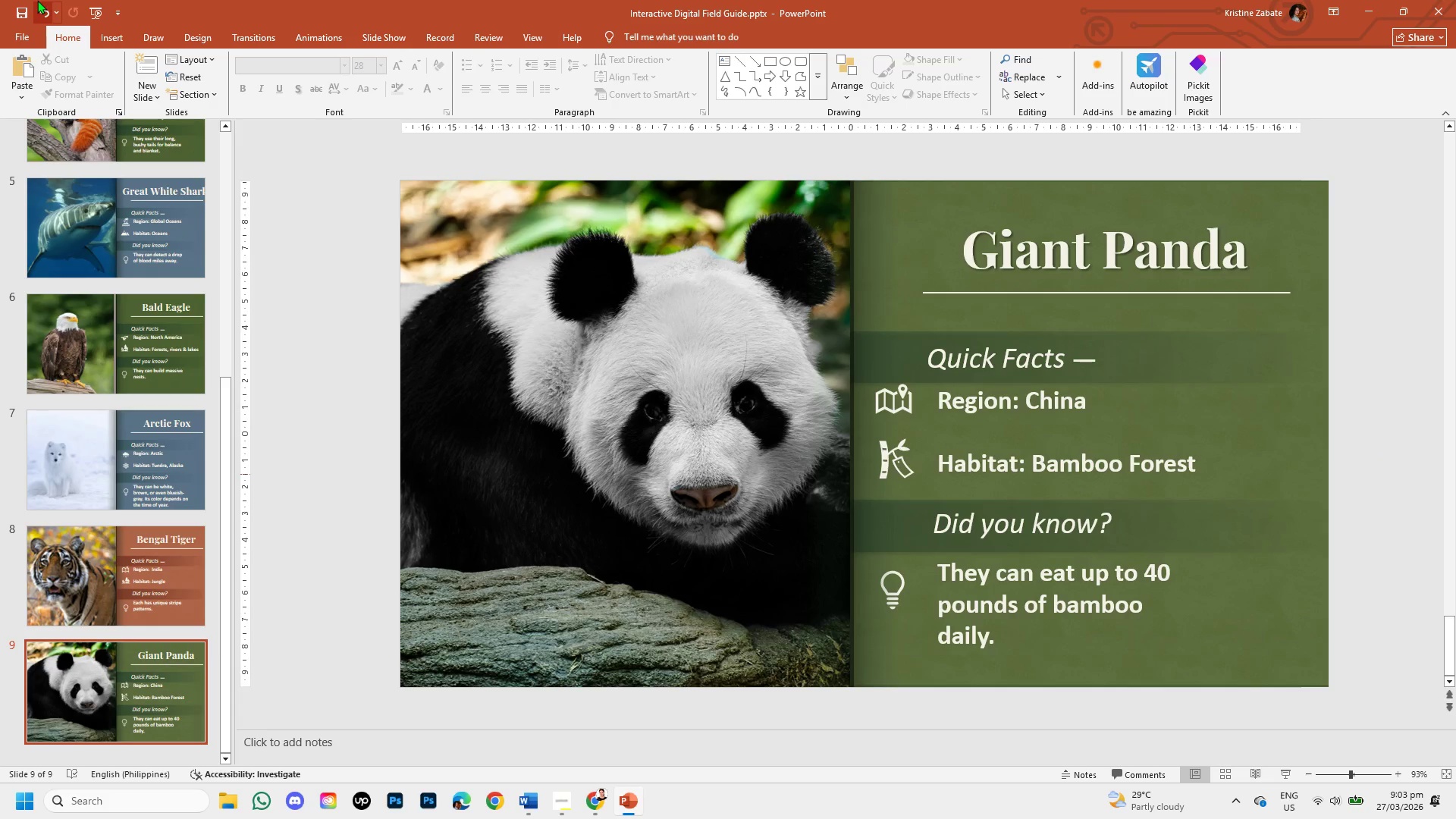 
left_click([1395, 440])
 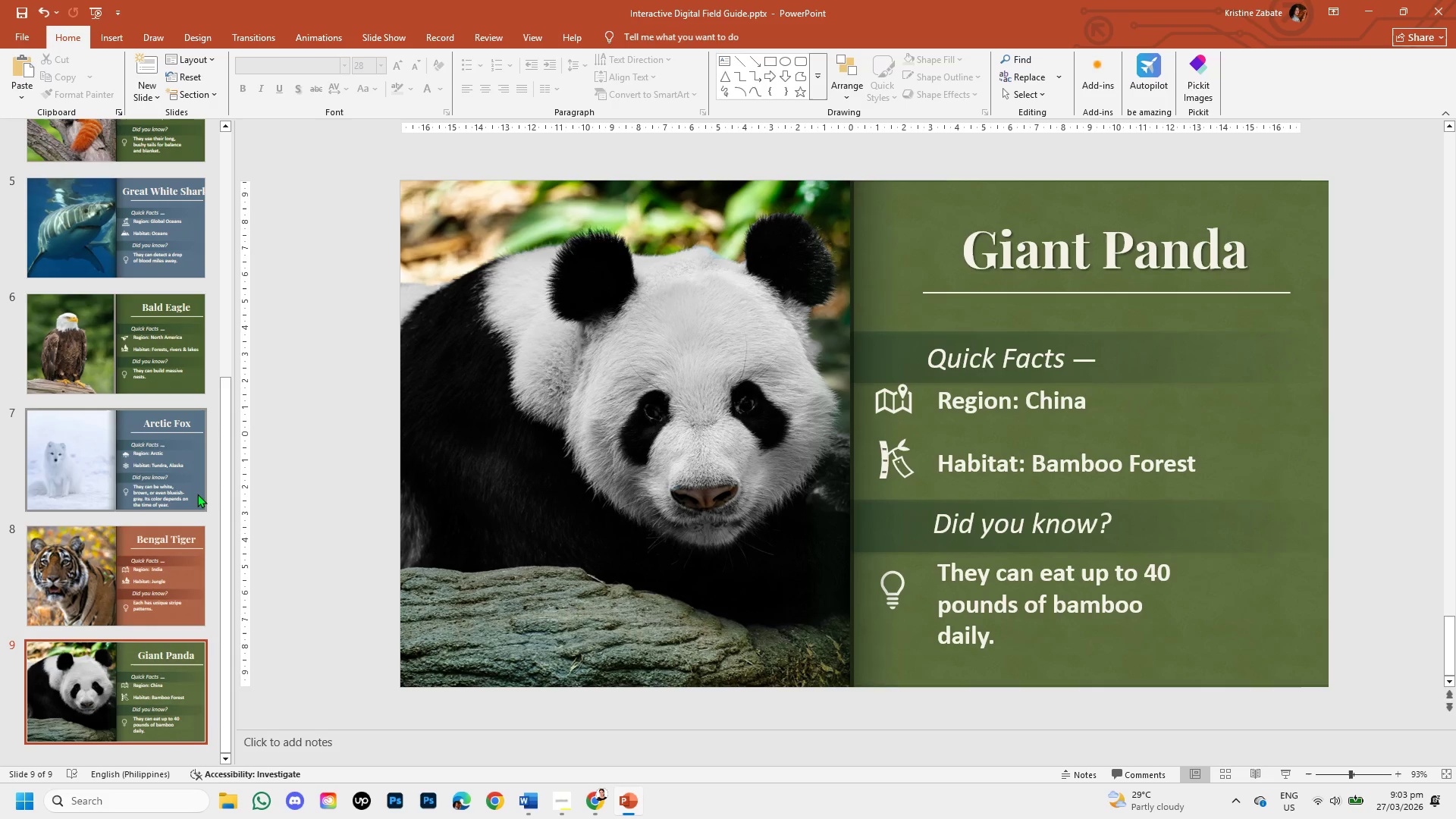 
scroll: coordinate [273, 513], scroll_direction: down, amount: 2.0
 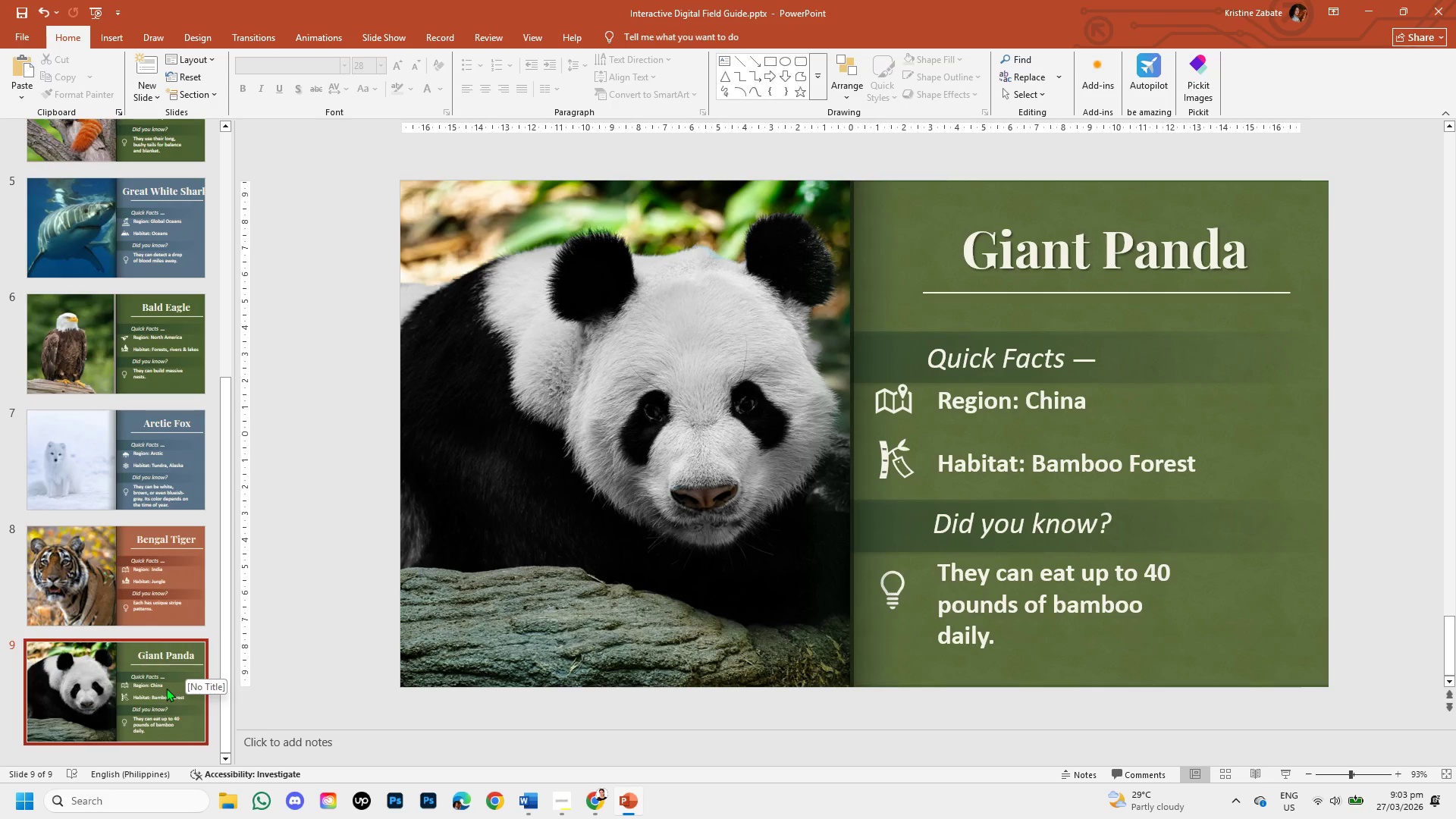 
wait(8.31)
 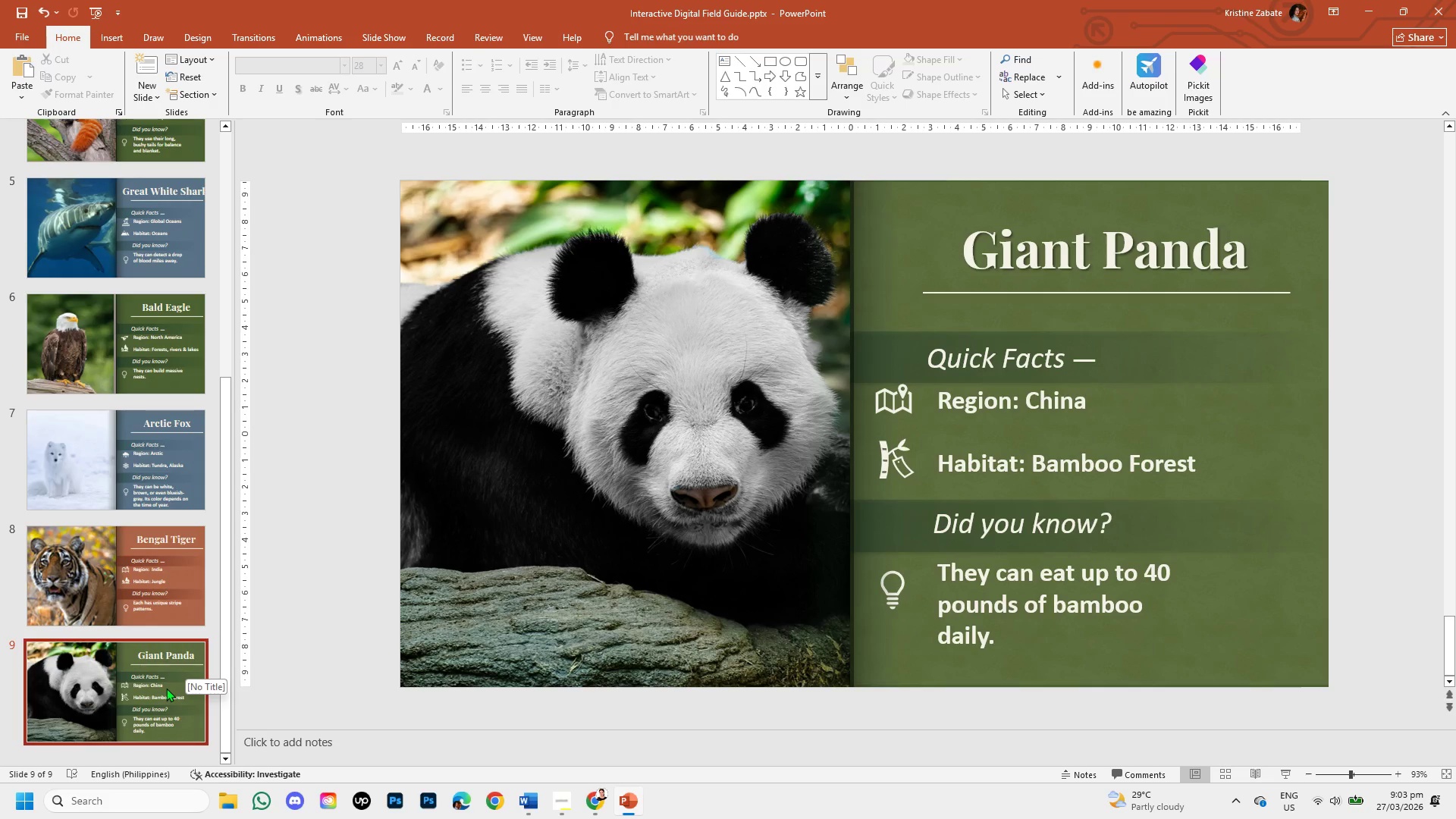 
scroll: coordinate [85, 542], scroll_direction: up, amount: 5.0
 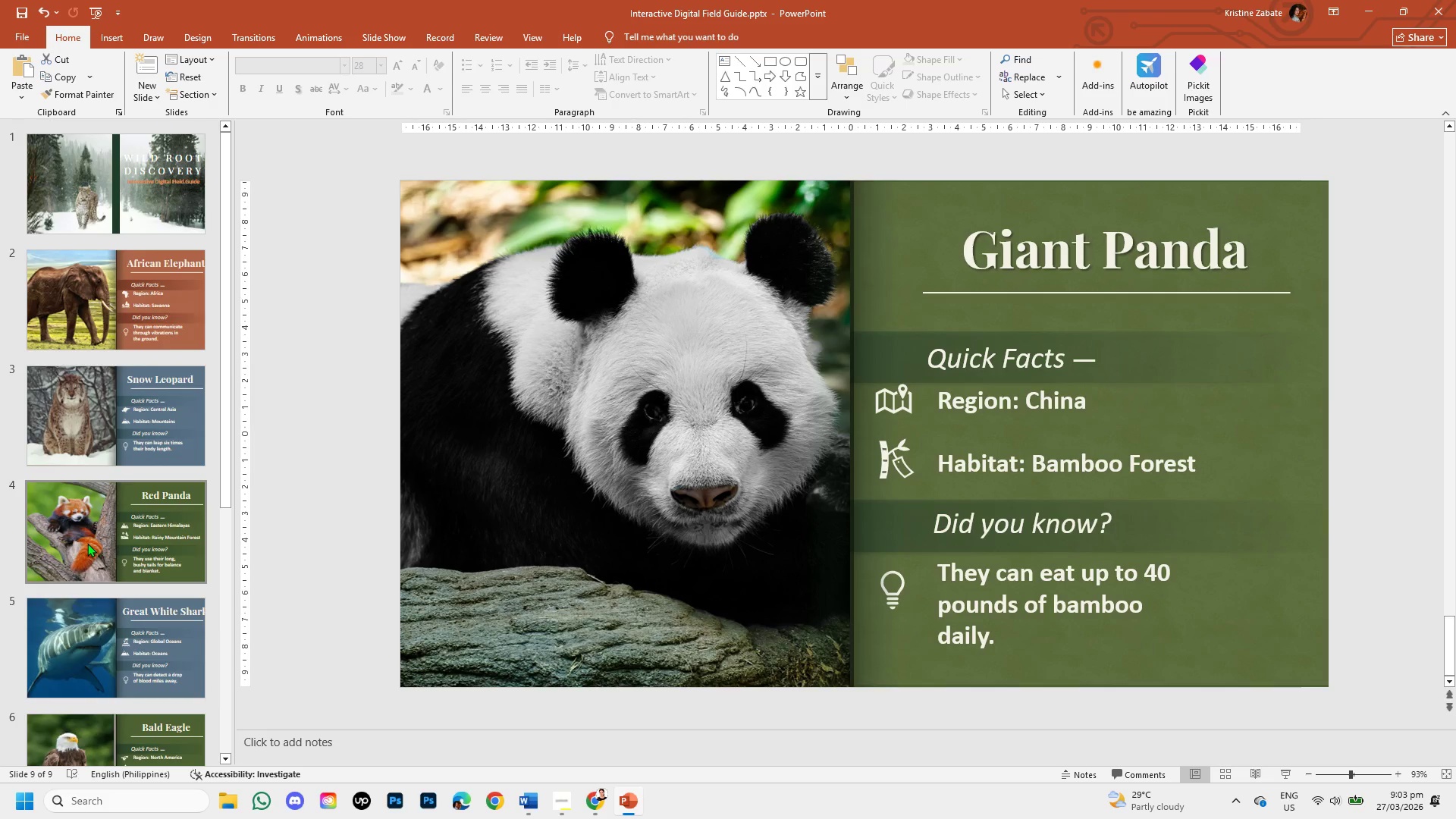 
scroll: coordinate [89, 544], scroll_direction: down, amount: 2.0
 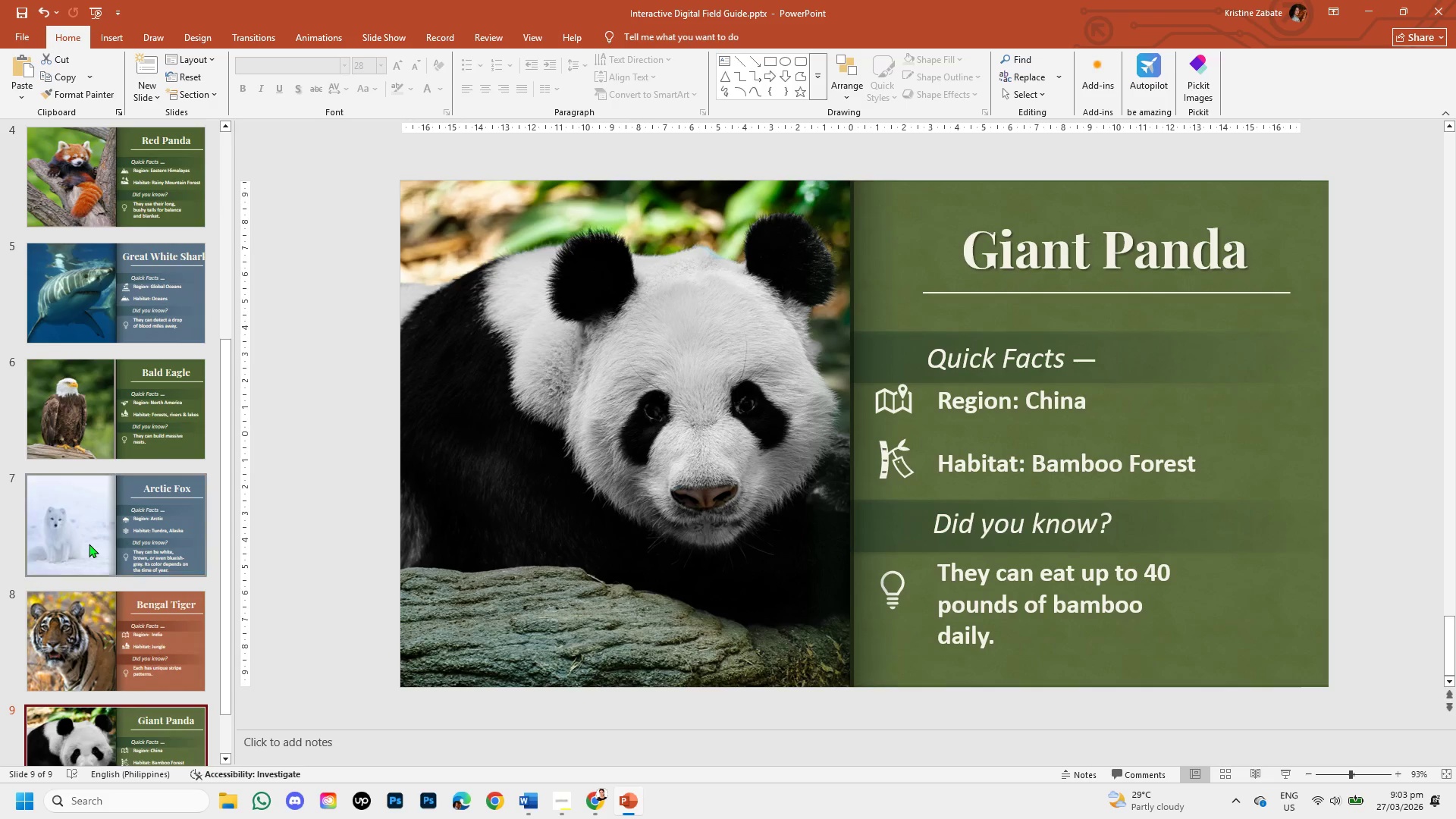 
scroll: coordinate [89, 544], scroll_direction: up, amount: 1.0
 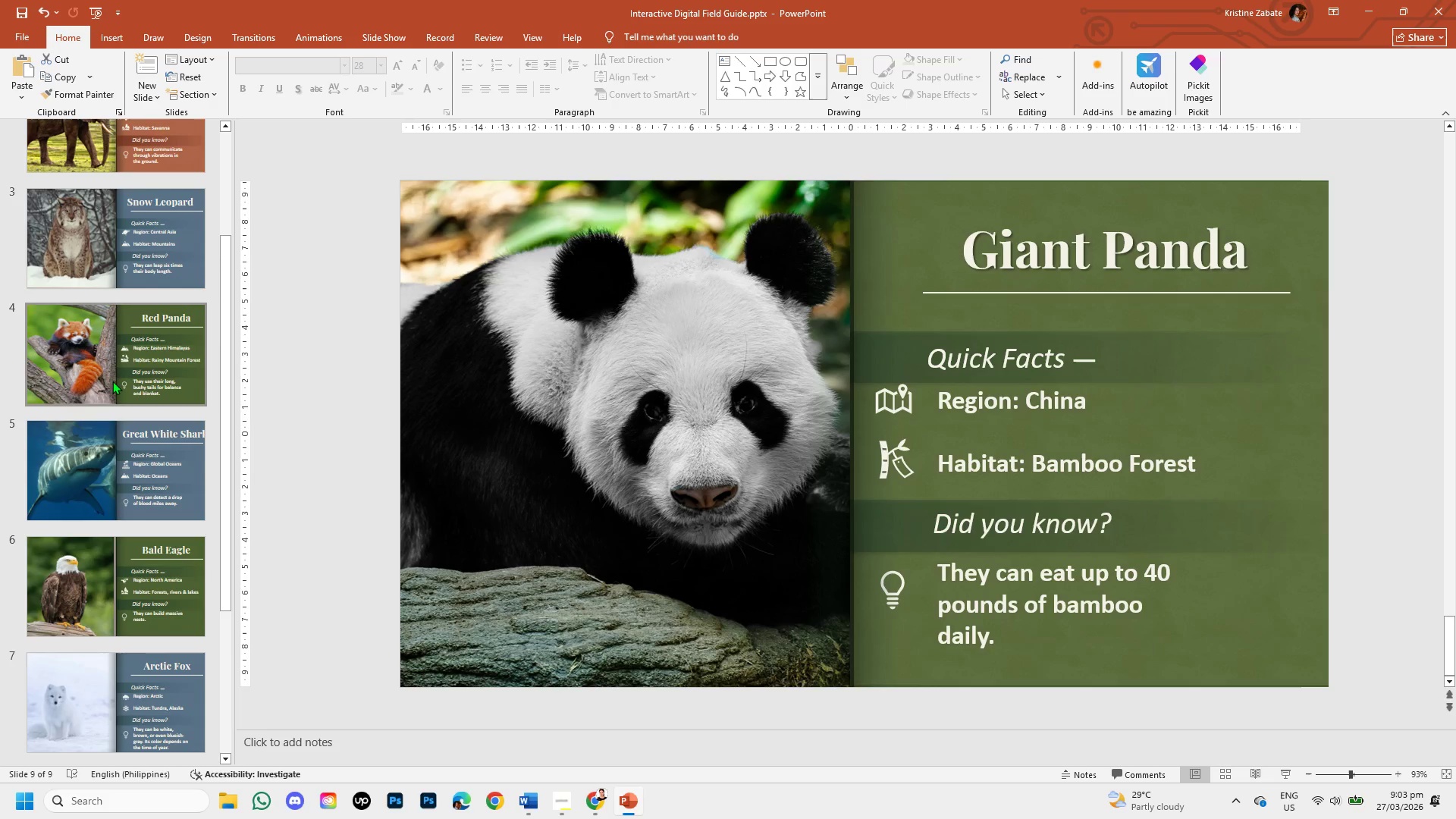 
left_click([112, 378])
 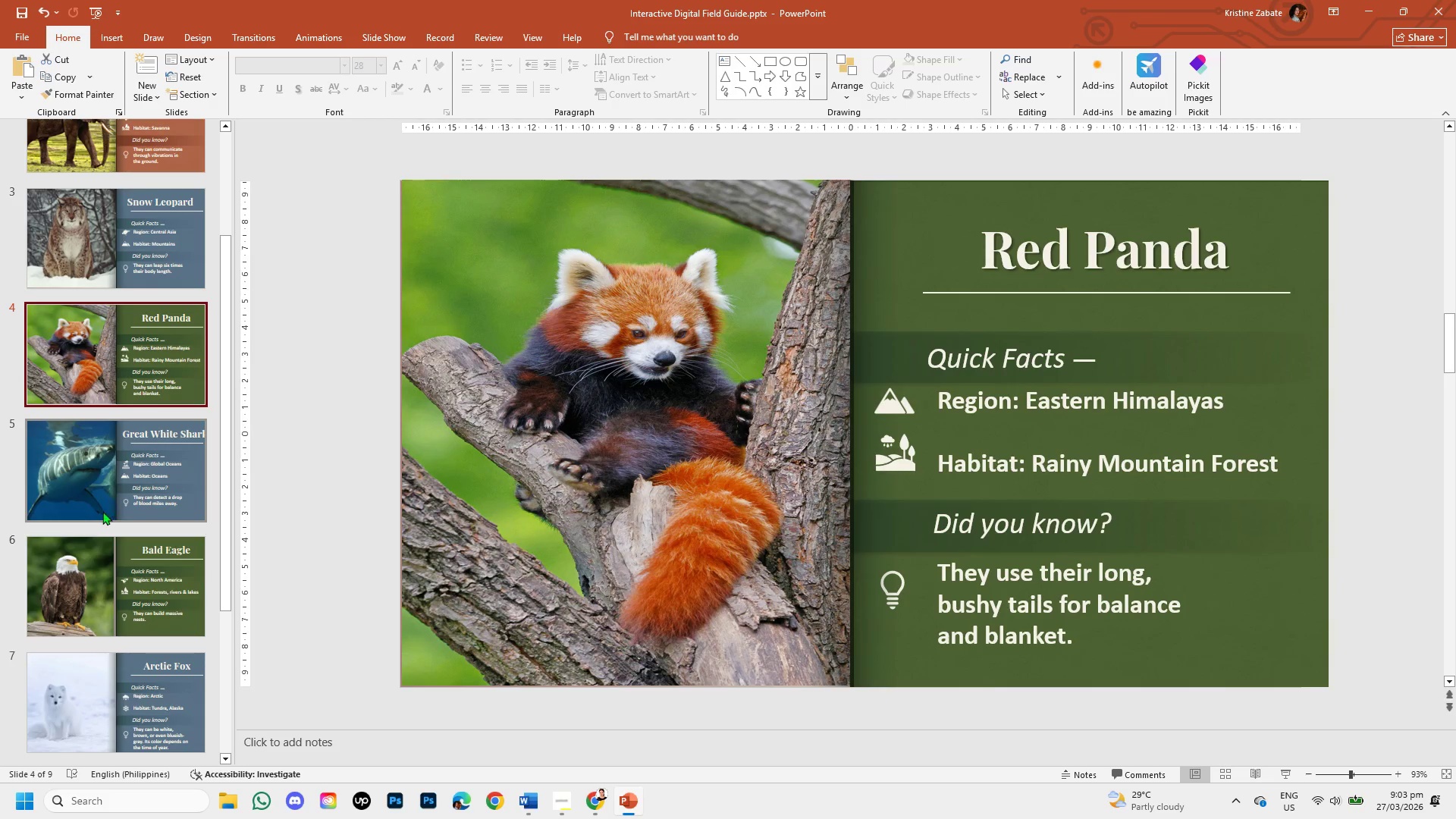 
scroll: coordinate [102, 520], scroll_direction: down, amount: 5.0
 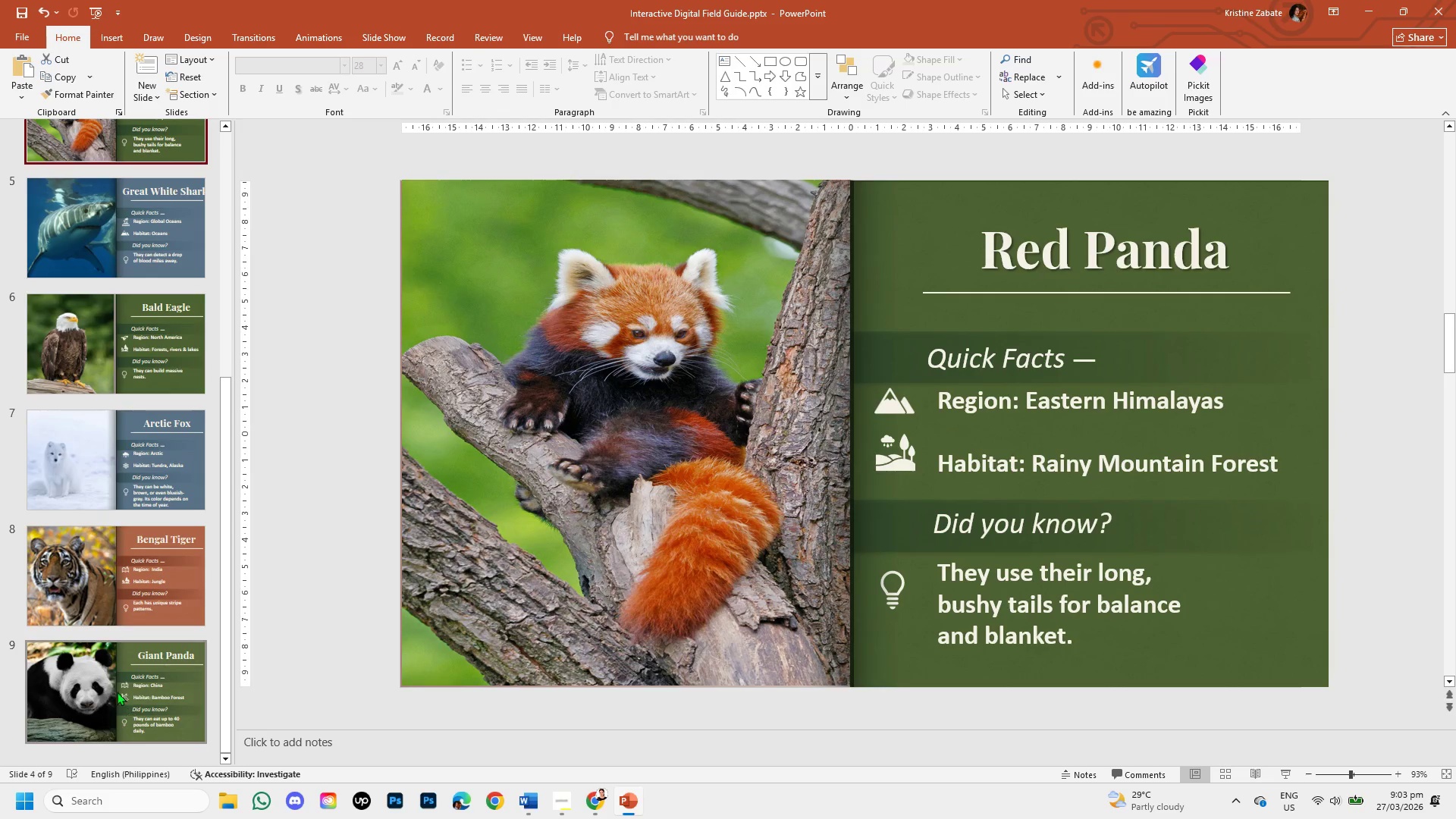 
left_click([113, 680])
 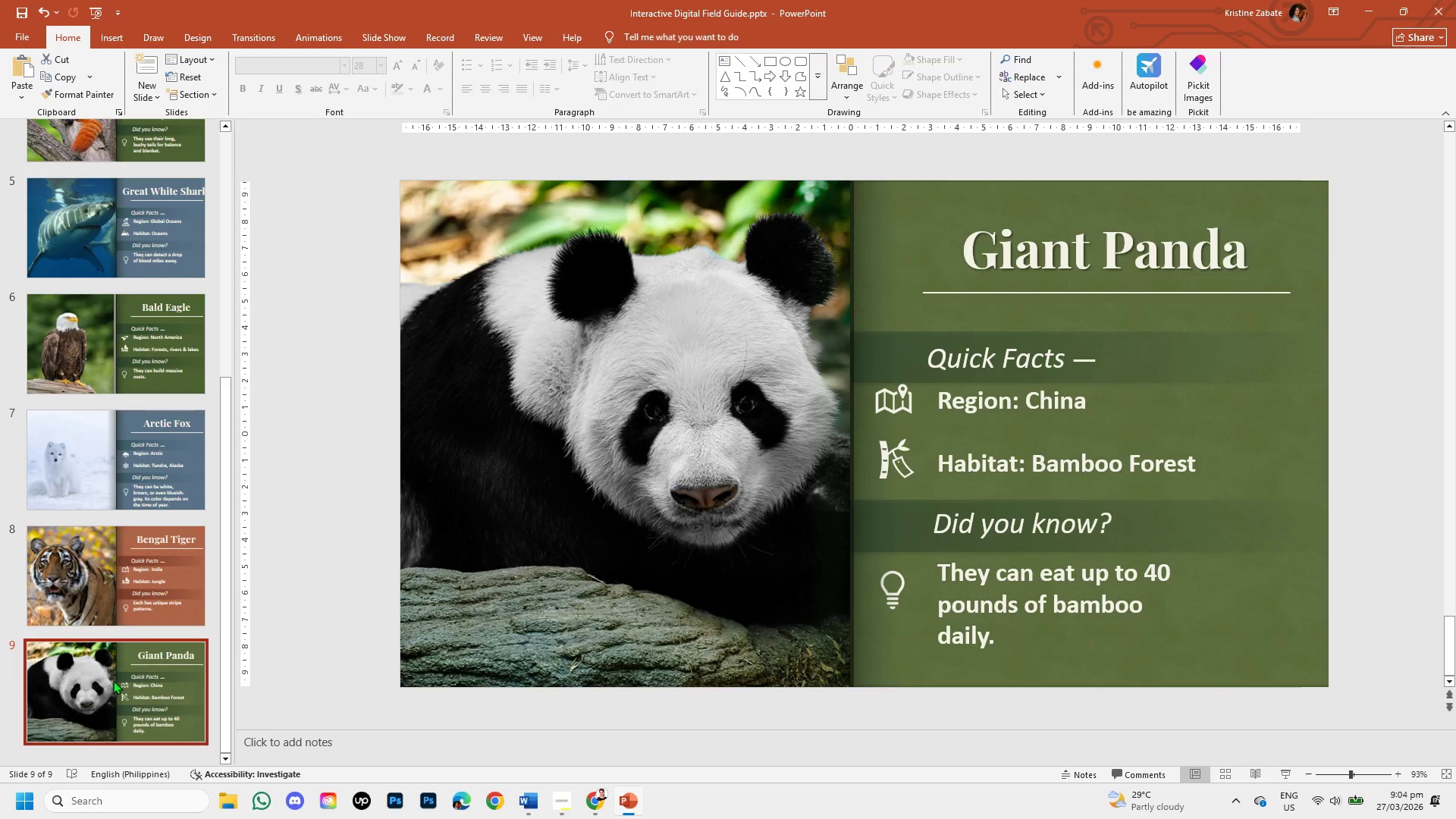 
wait(5.74)
 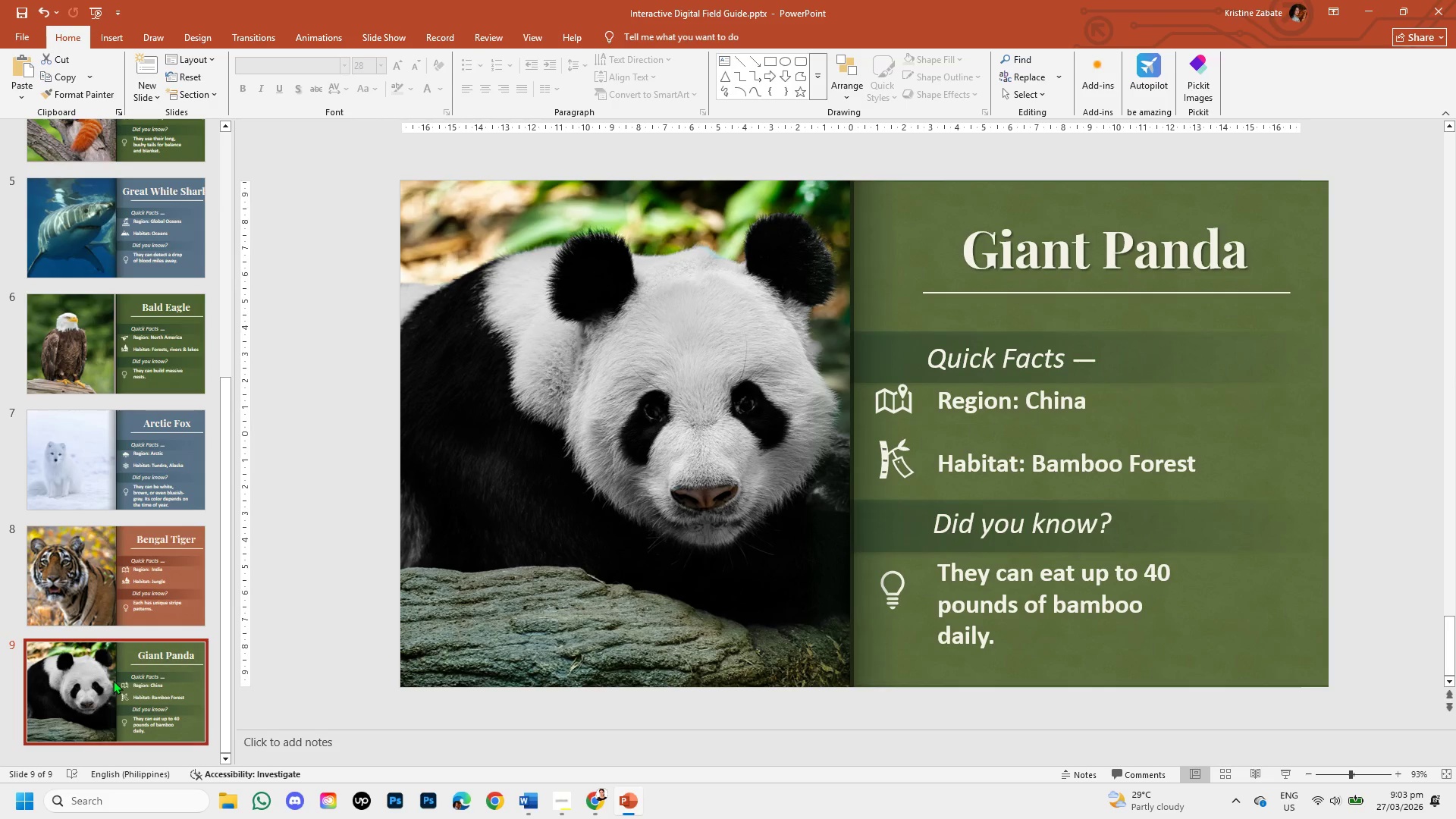 
left_click([625, 802])
 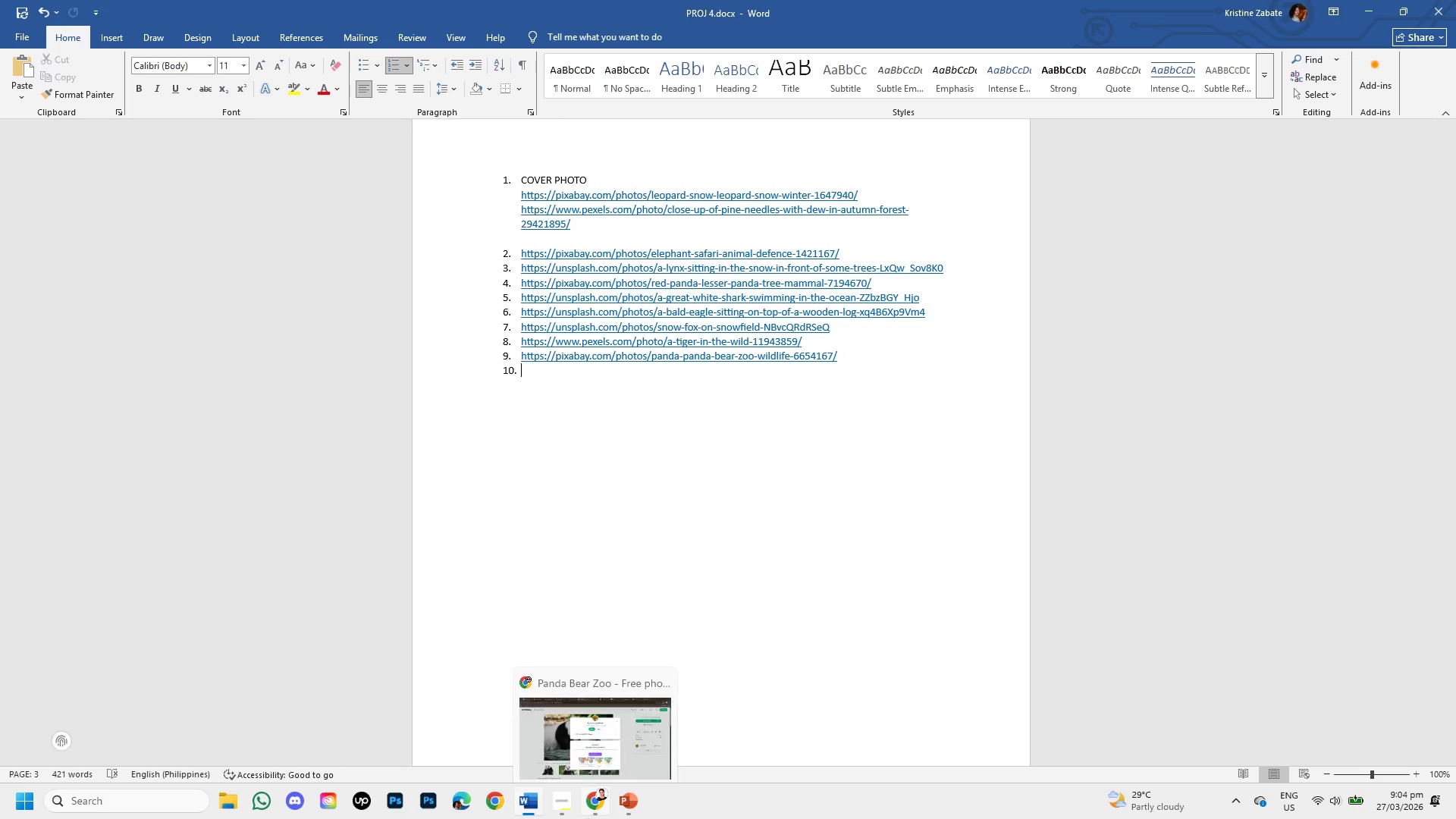 
left_click([588, 813])
 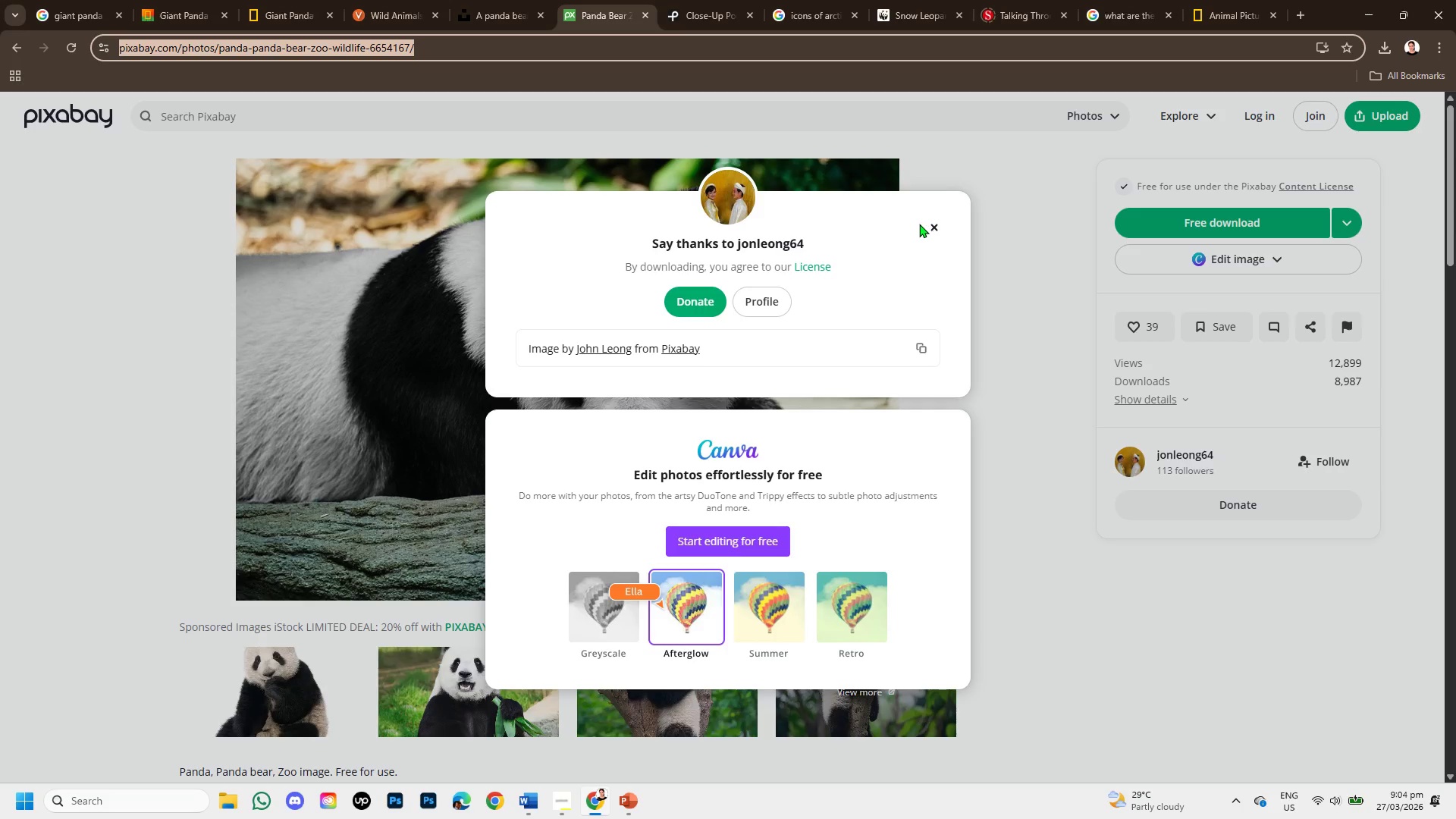 
left_click([932, 230])
 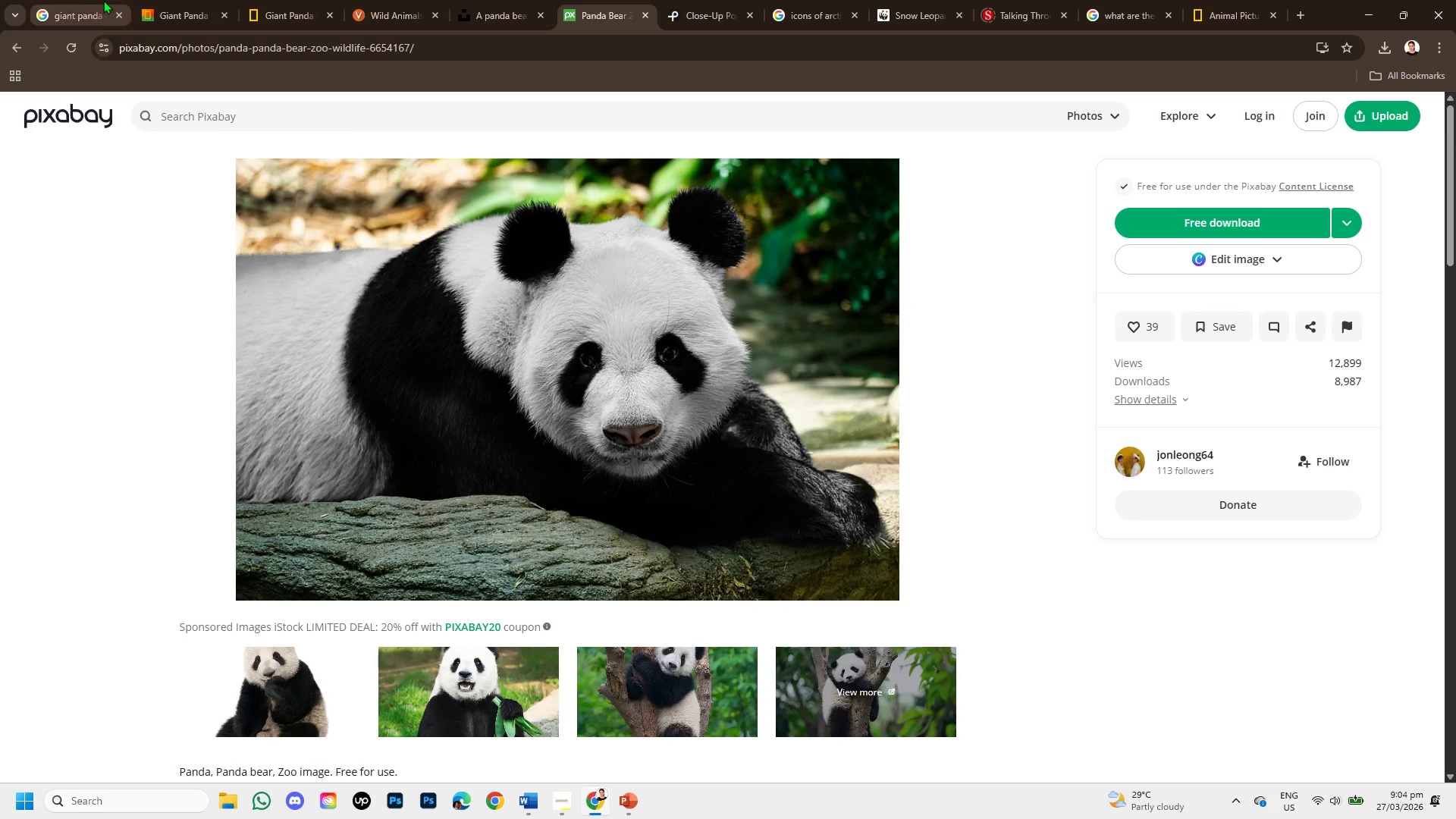 
left_click([89, 0])
 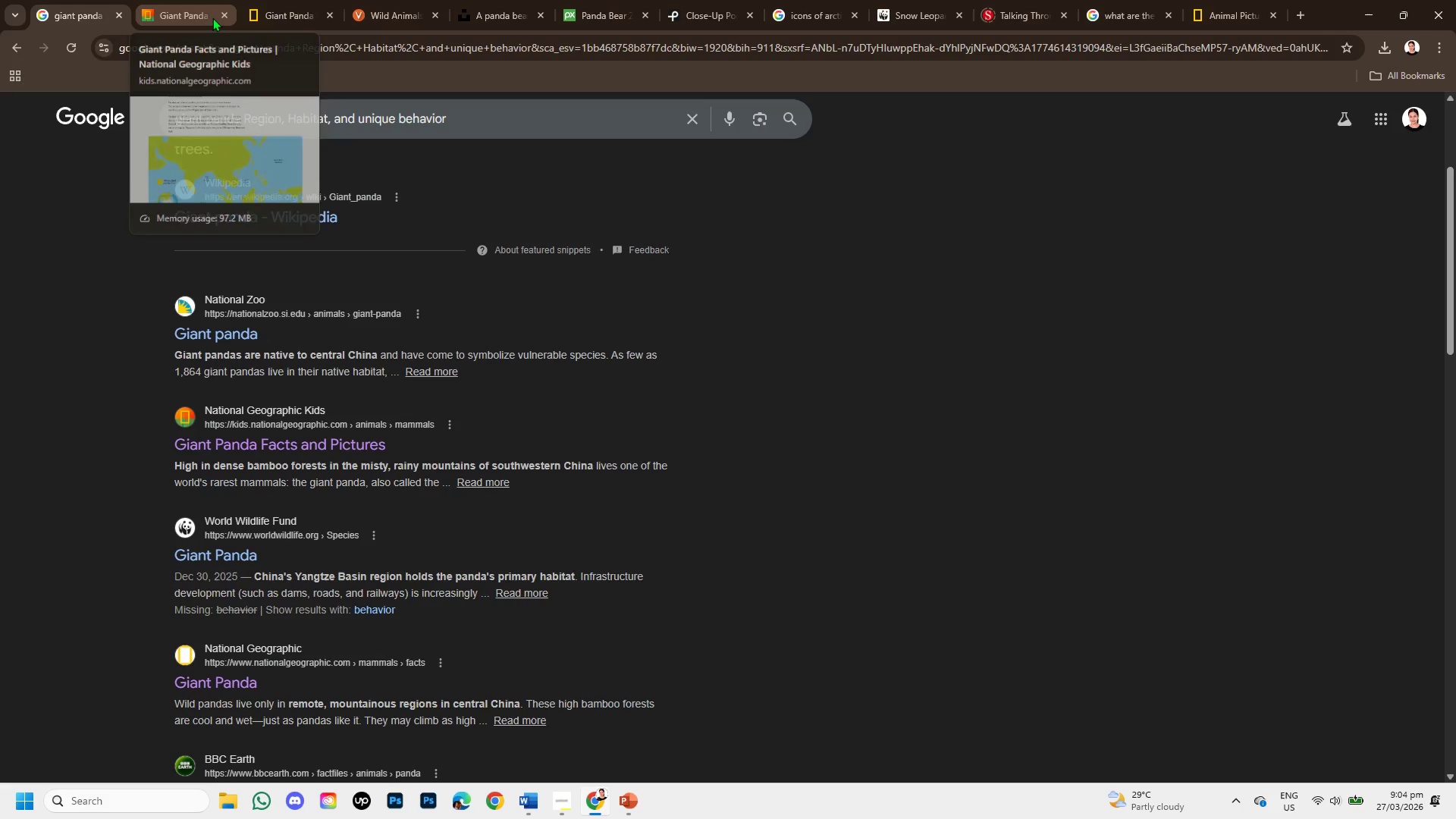 
left_click([221, 17])
 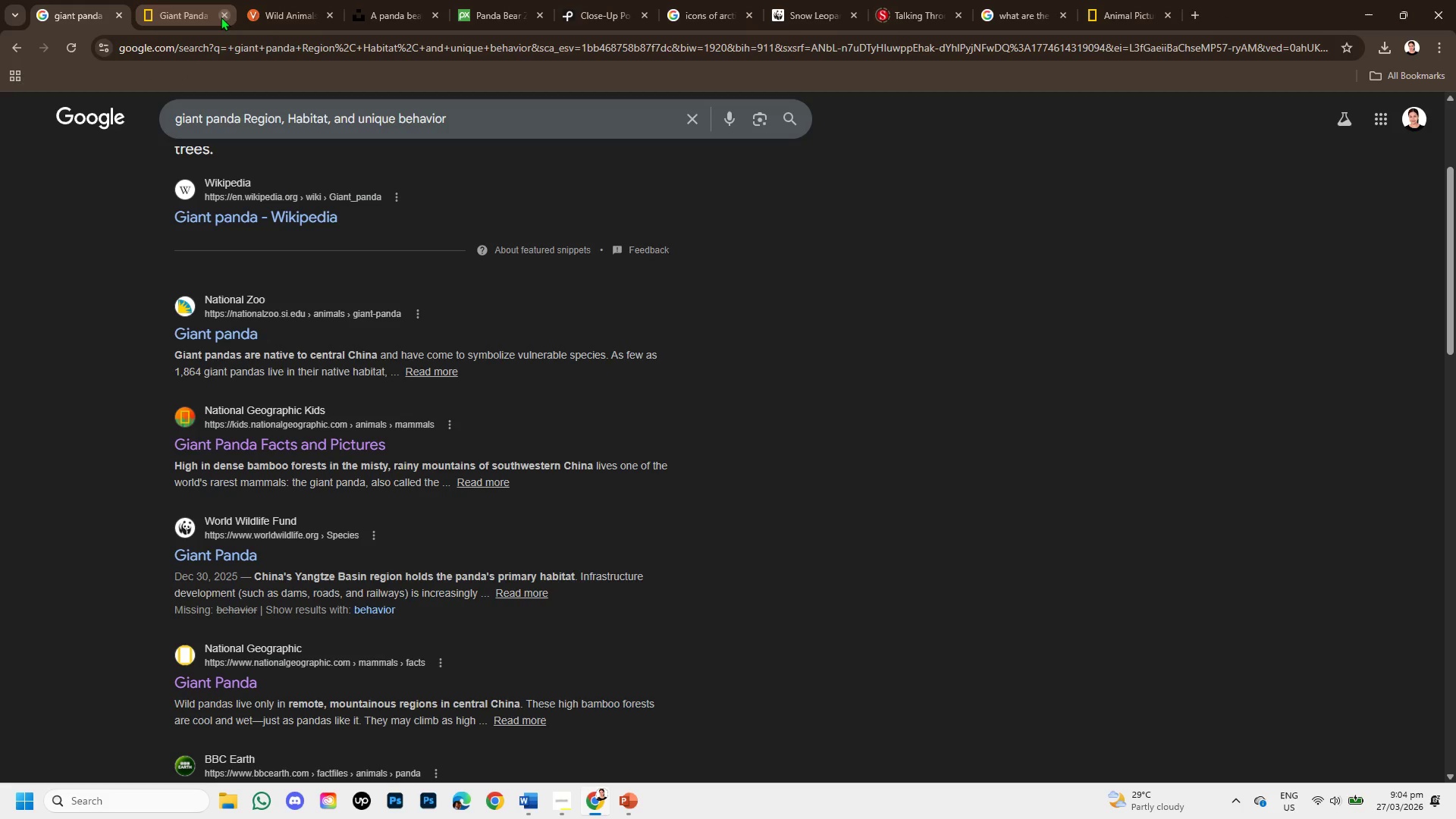 
left_click([221, 17])
 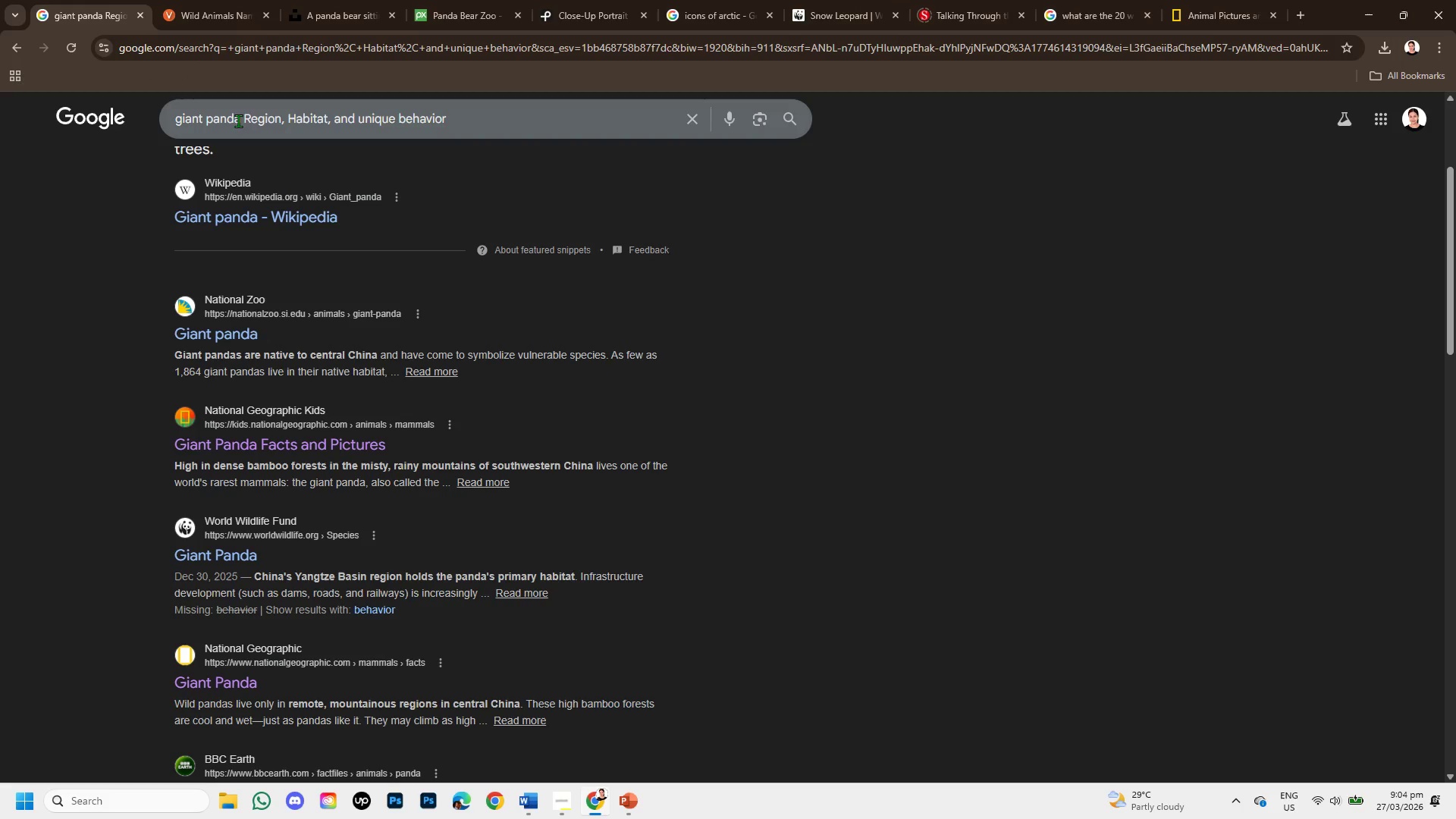 
left_click_drag(start_coordinate=[240, 121], to_coordinate=[167, 121])
 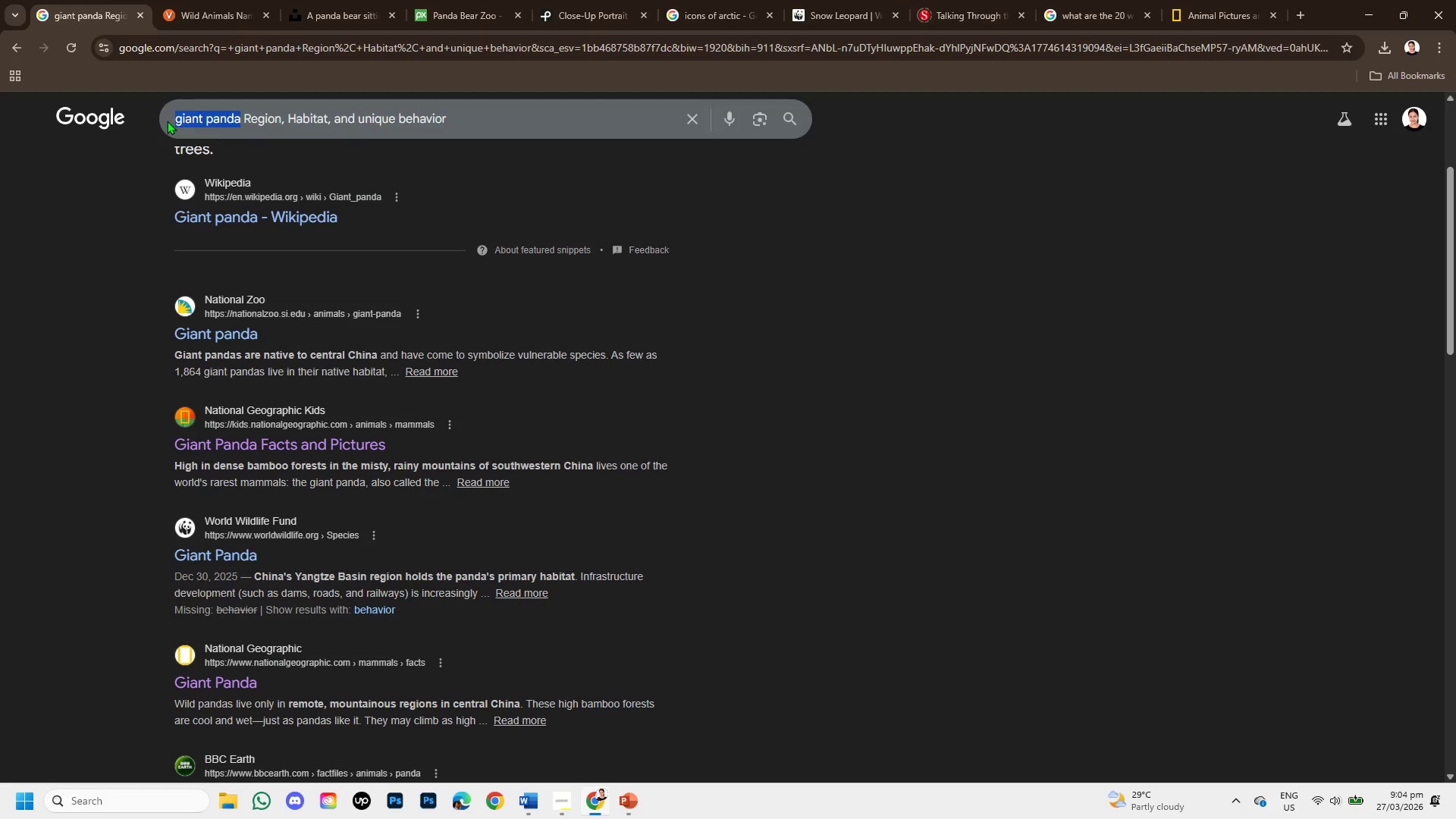 
key(Backspace)
type(komodo gragon)
key(Backspace)
key(Backspace)
key(Backspace)
key(Backspace)
key(Backspace)
key(Backspace)
type(dragon)
 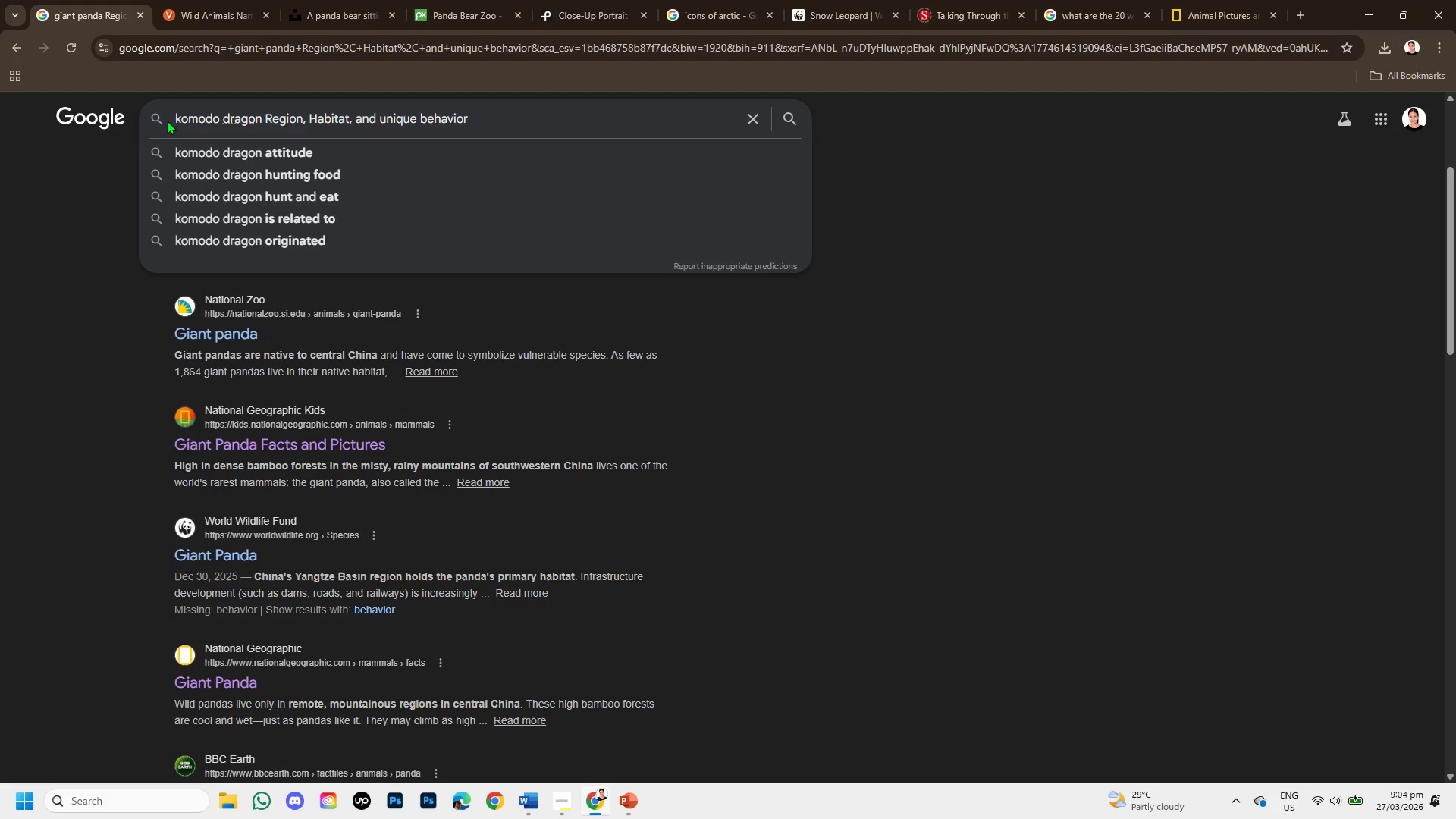 
key(Enter)
 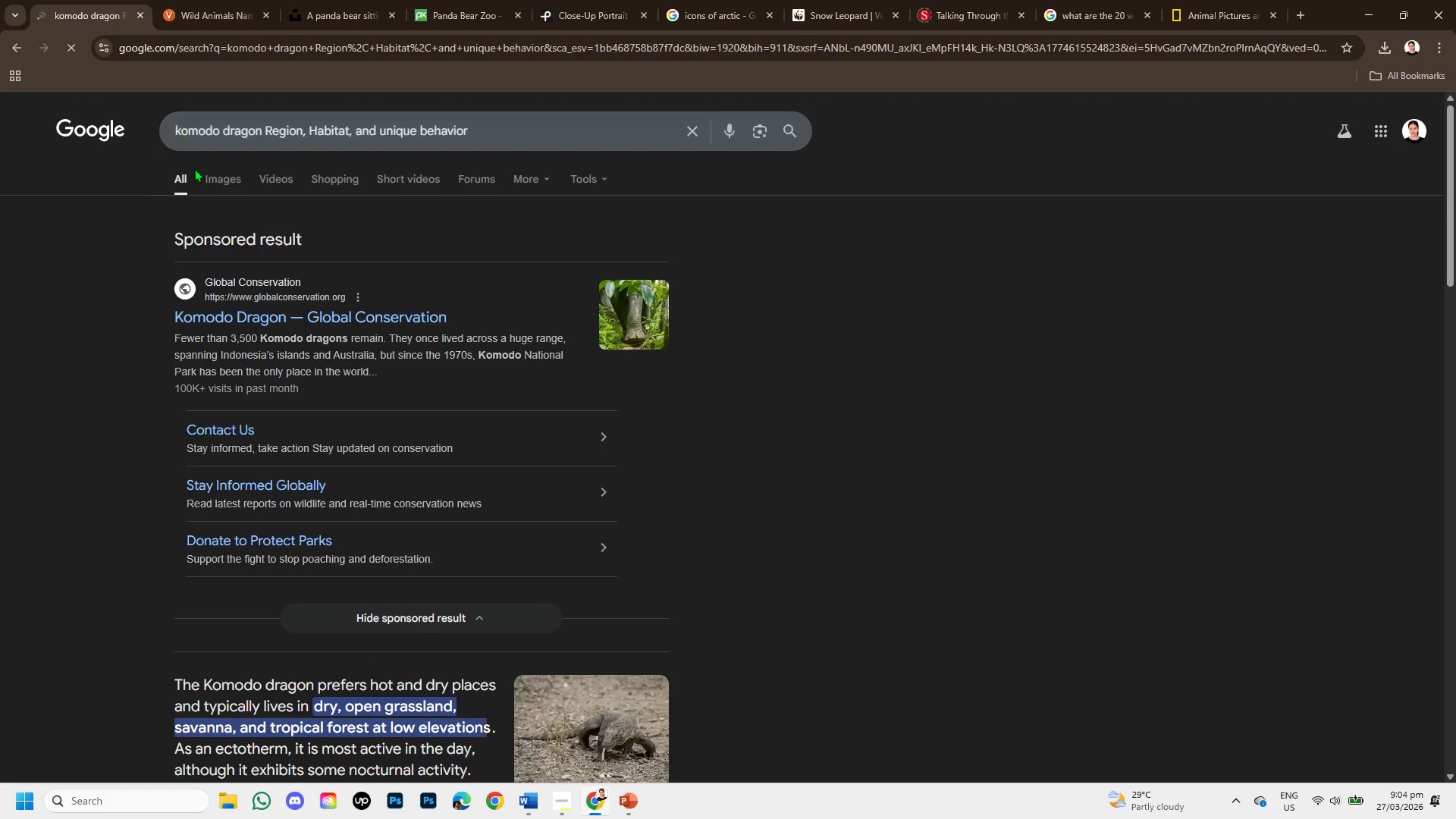 
scroll: coordinate [240, 508], scroll_direction: down, amount: 2.0
 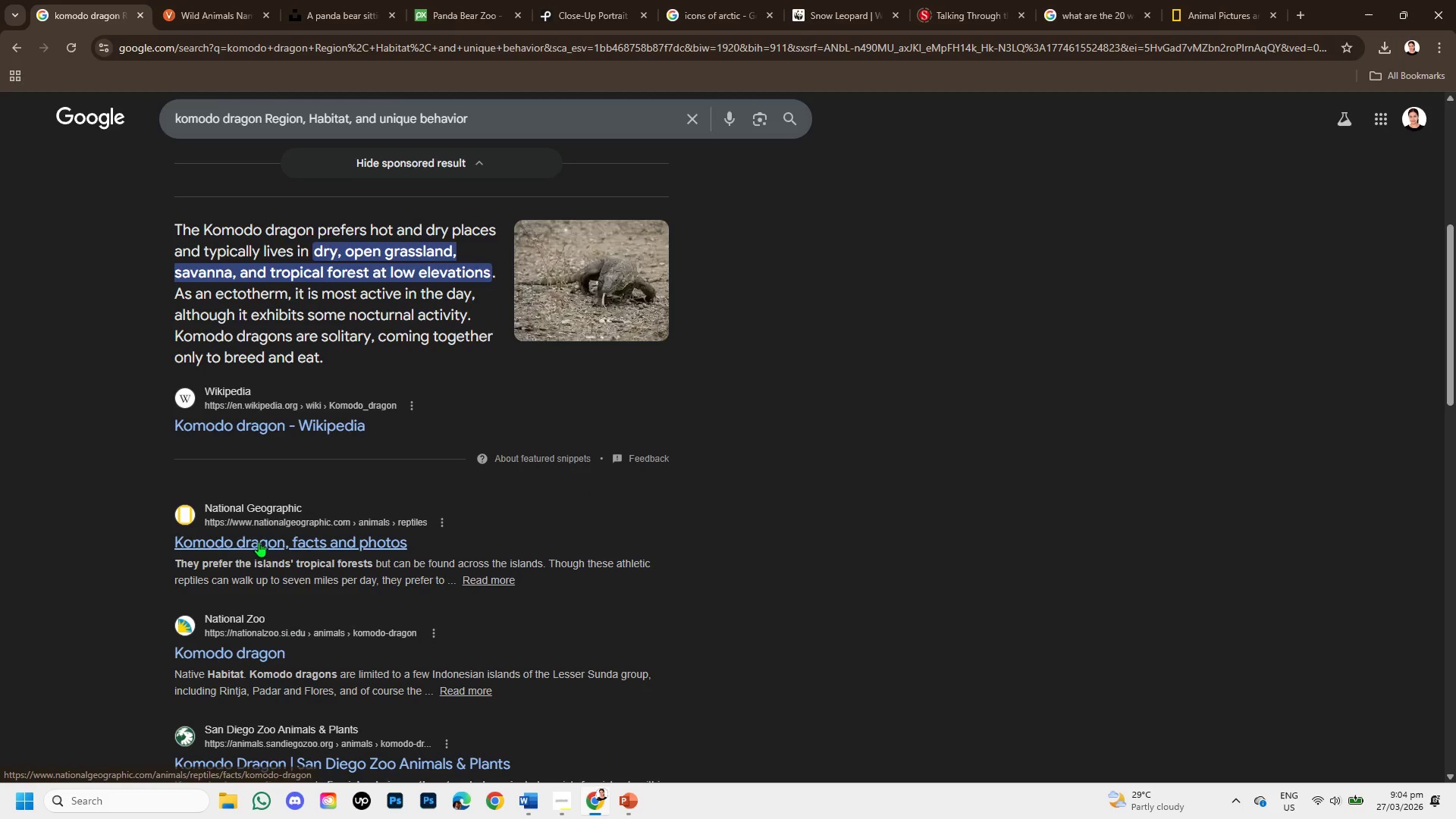 
right_click([261, 533])
 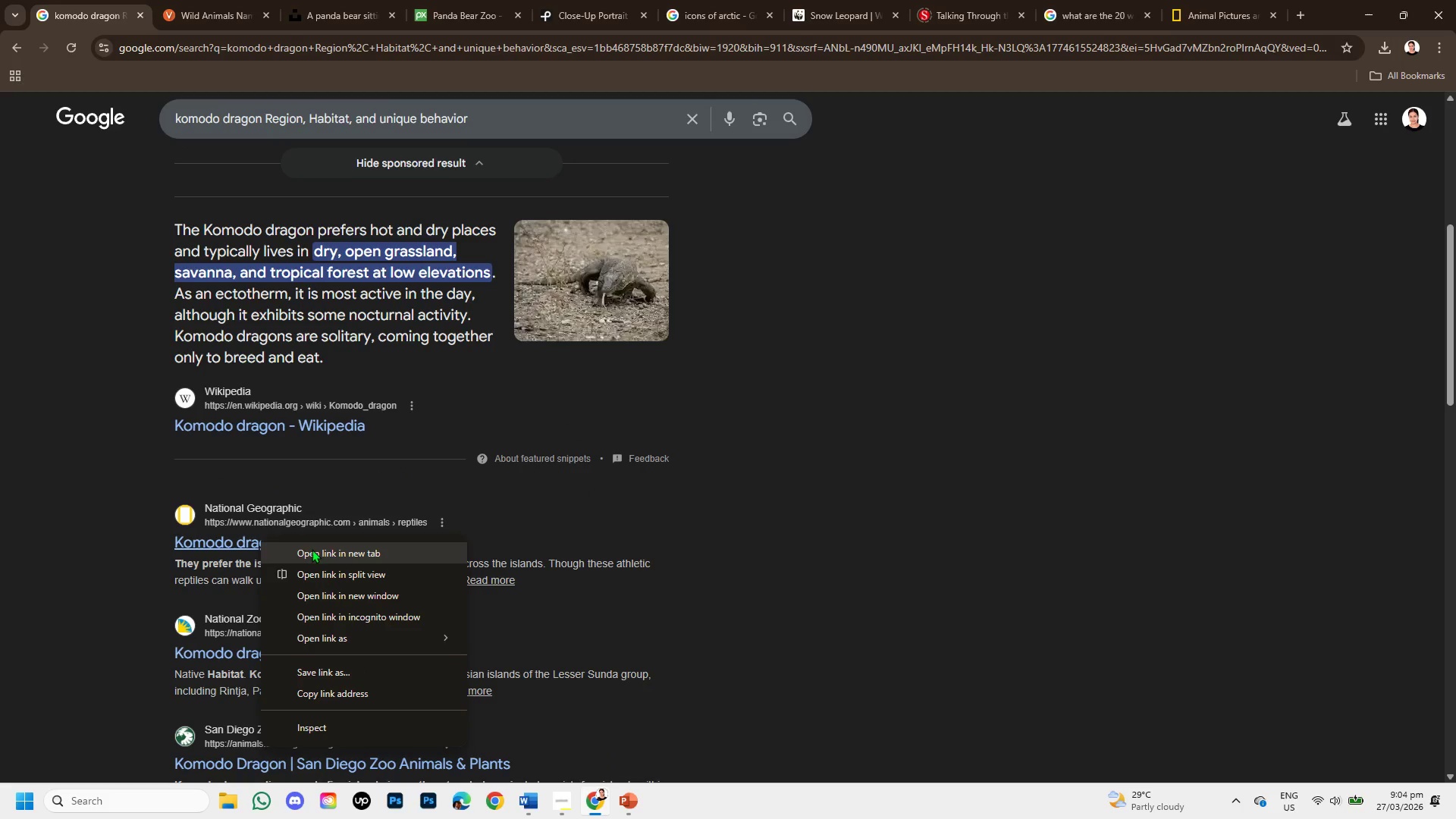 
left_click([316, 554])
 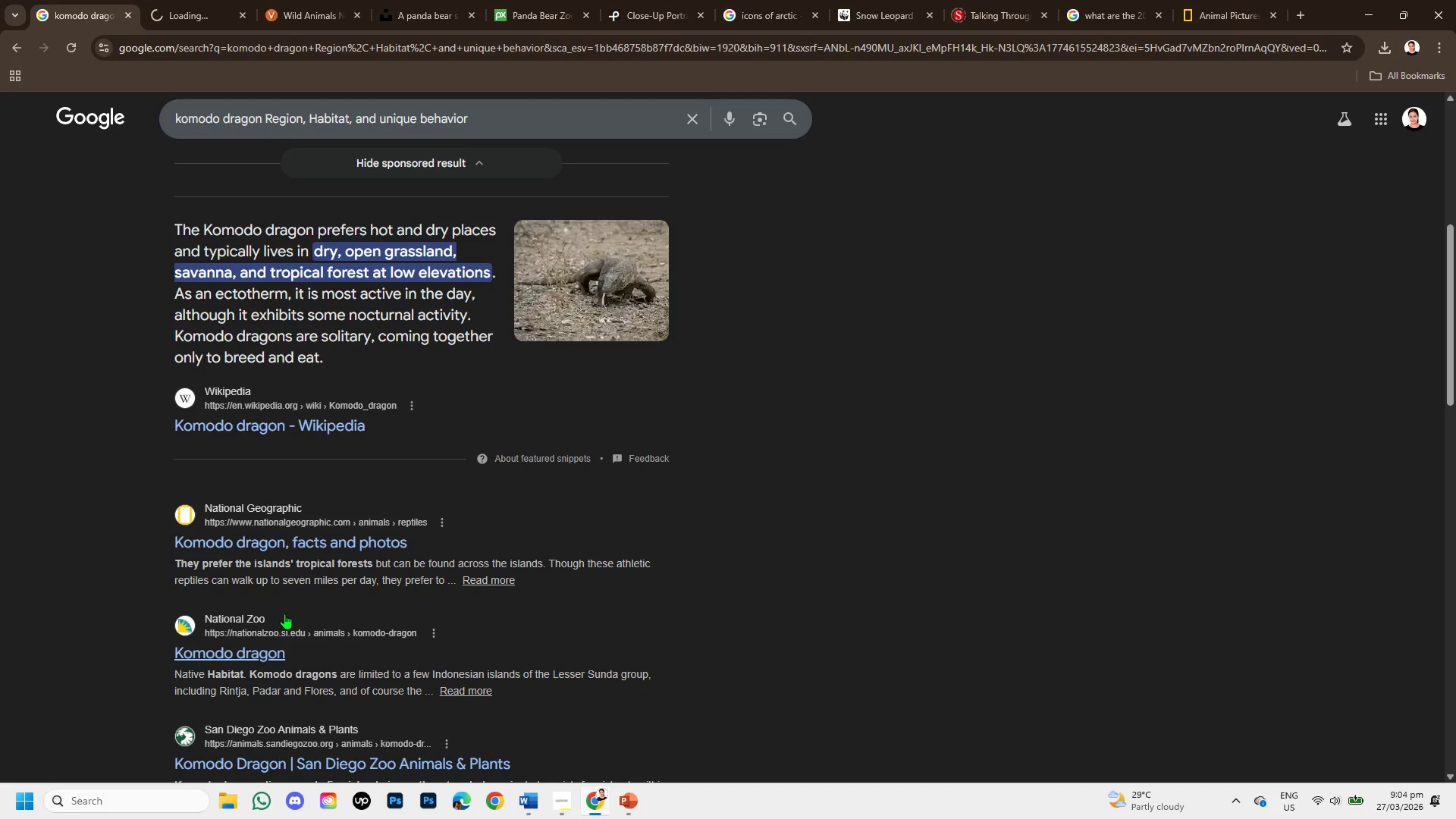 
scroll: coordinate [284, 613], scroll_direction: down, amount: 1.0
 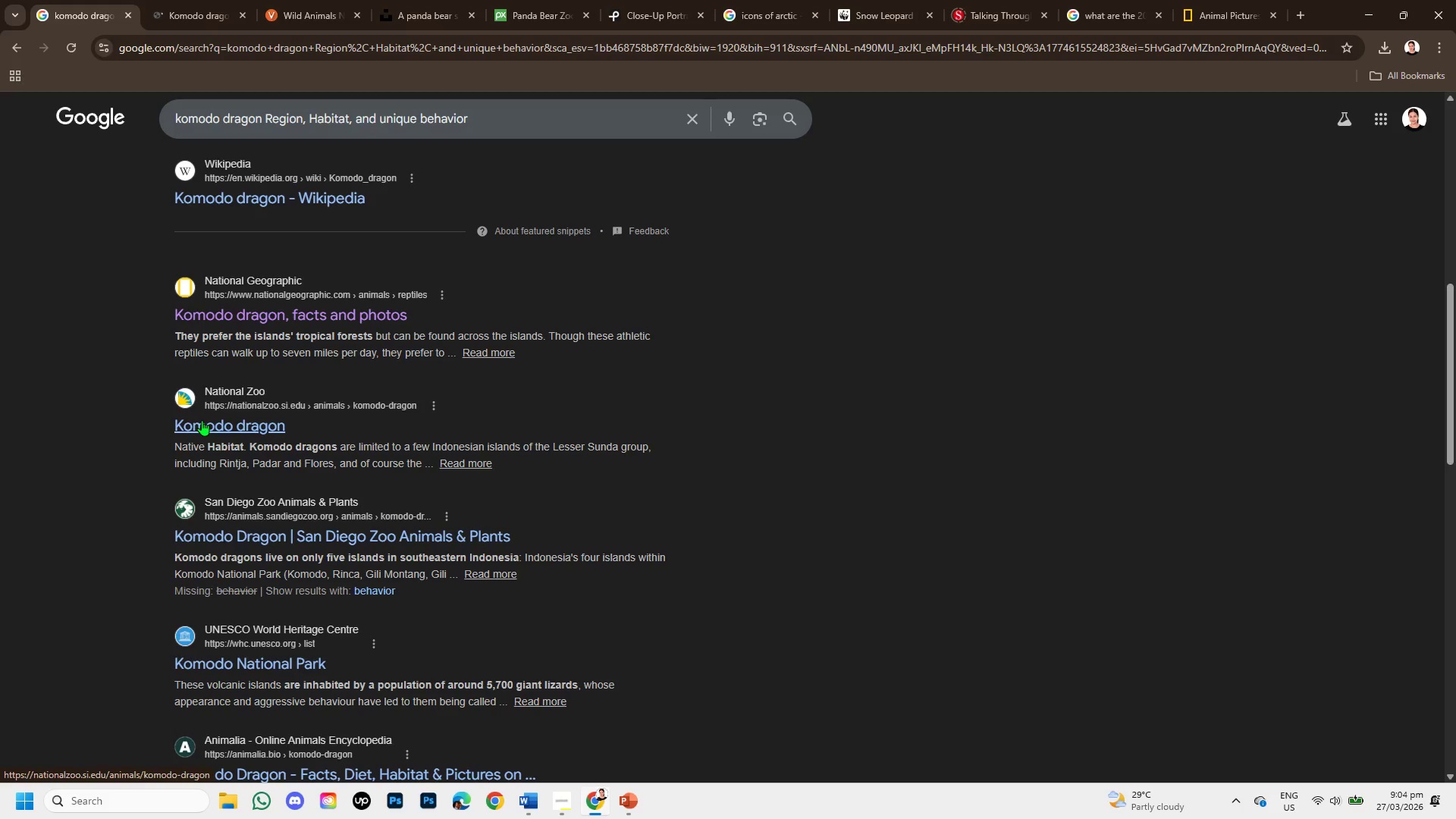 
right_click([202, 420])
 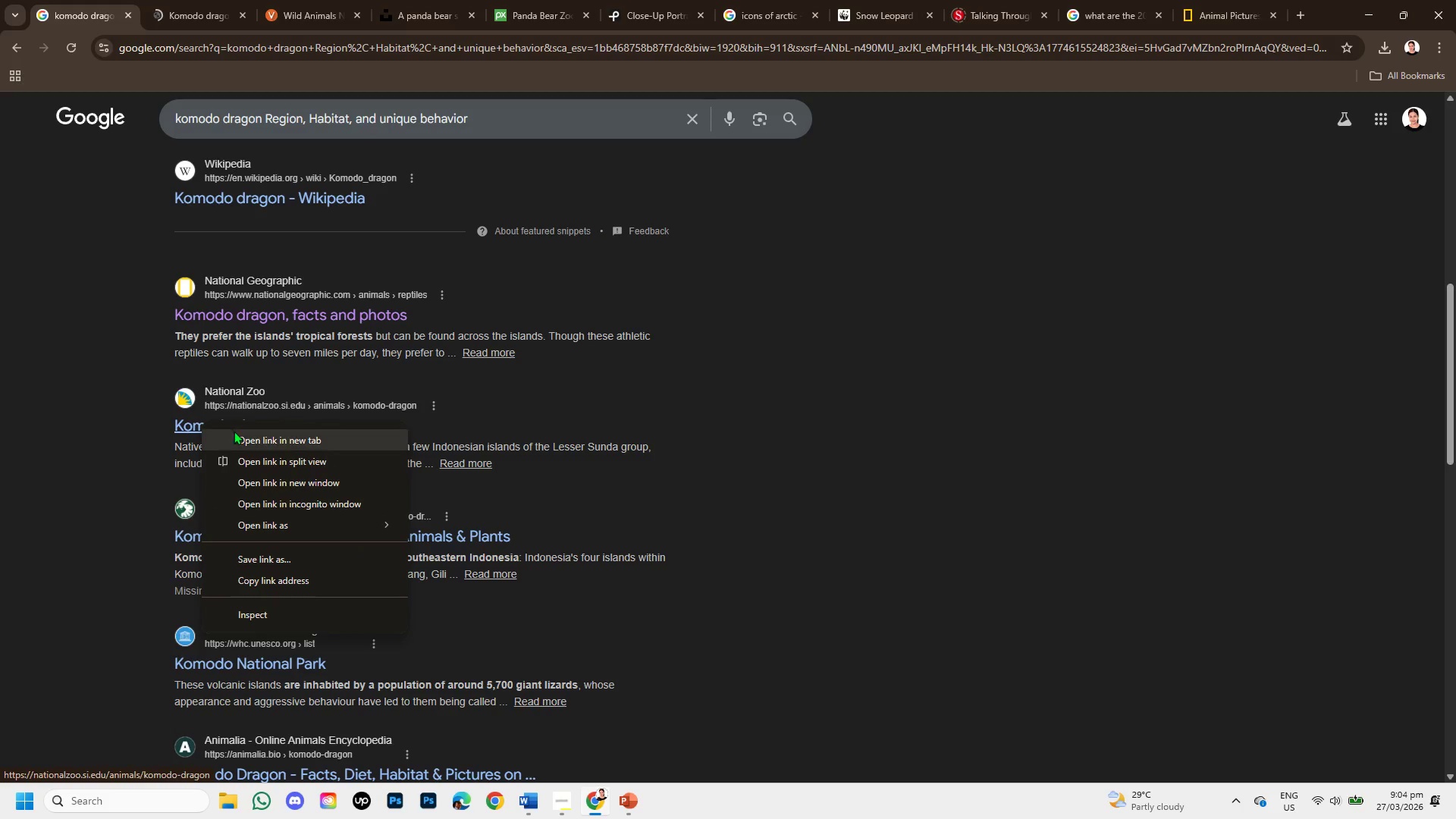 
left_click([238, 435])
 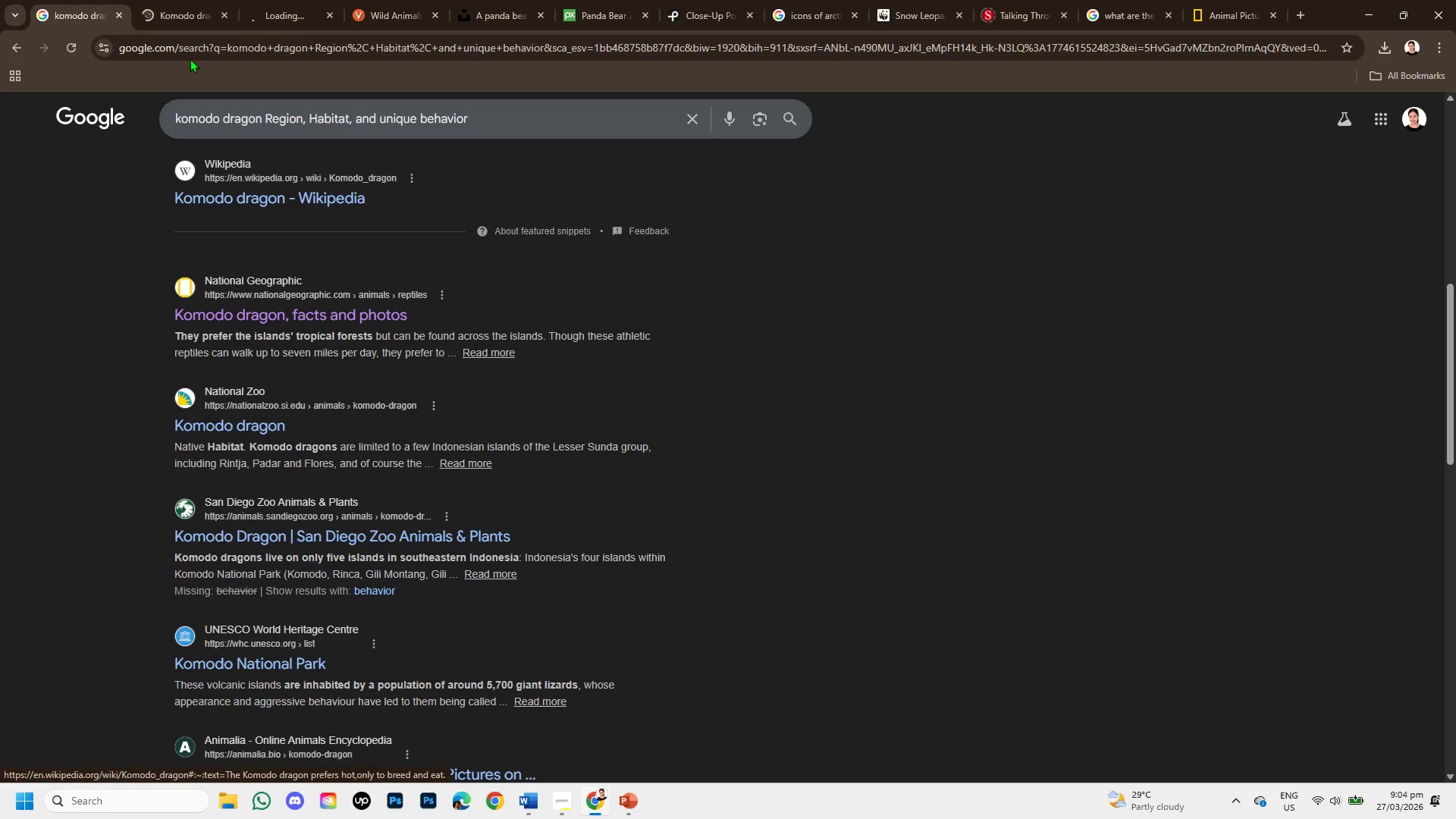 
left_click([263, 0])
 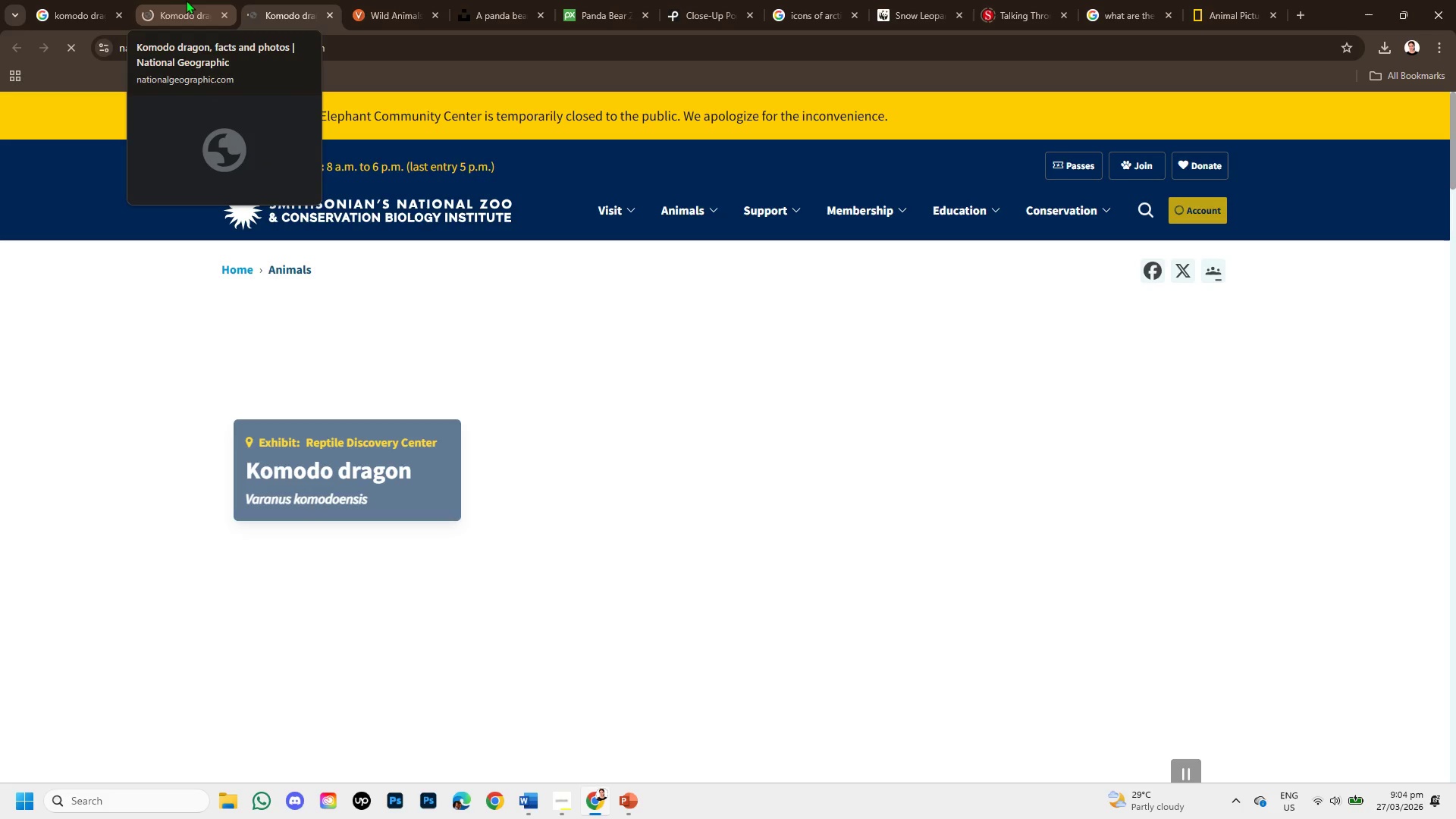 
left_click([186, 0])
 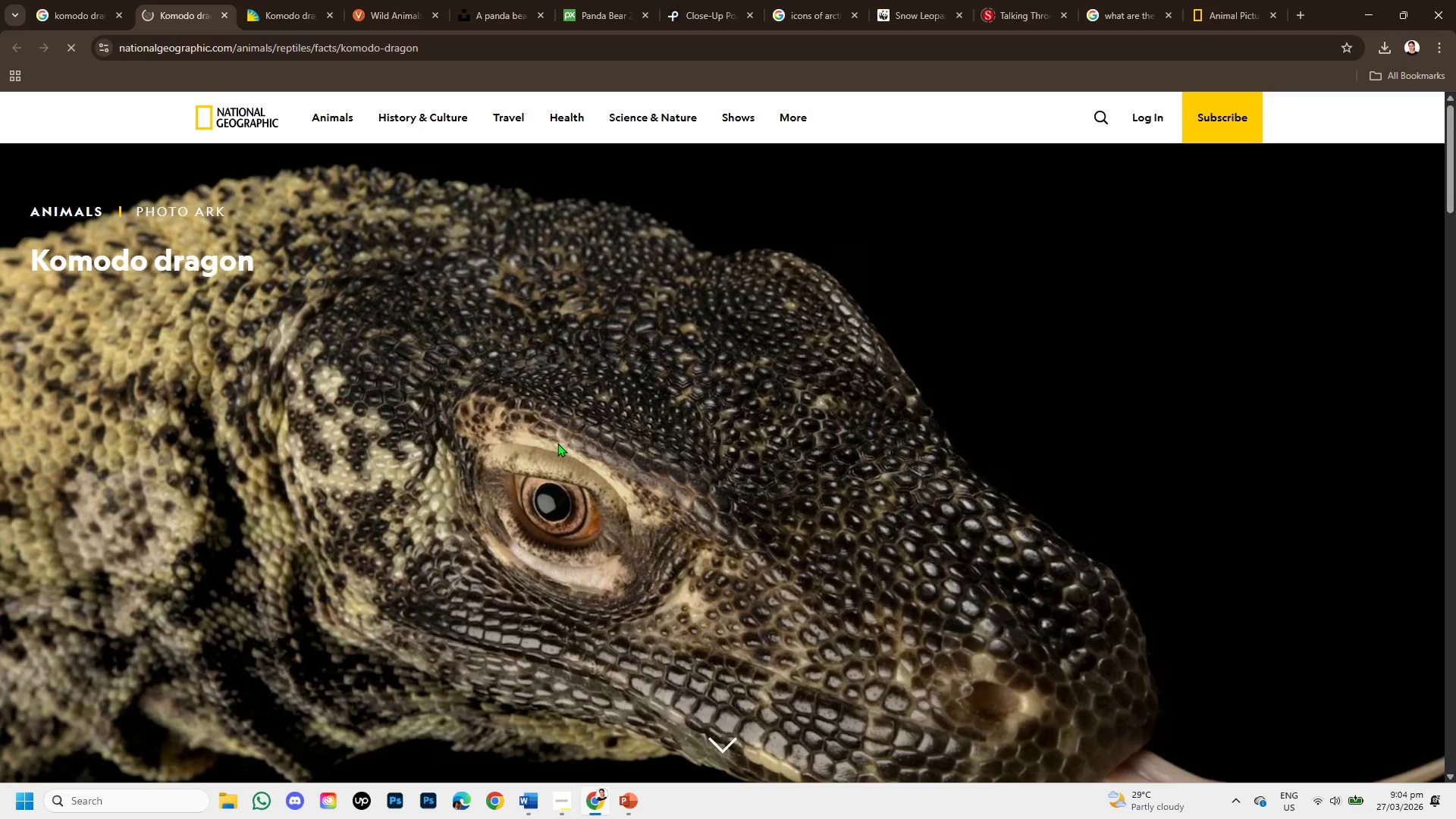 
scroll: coordinate [498, 482], scroll_direction: down, amount: 4.0
 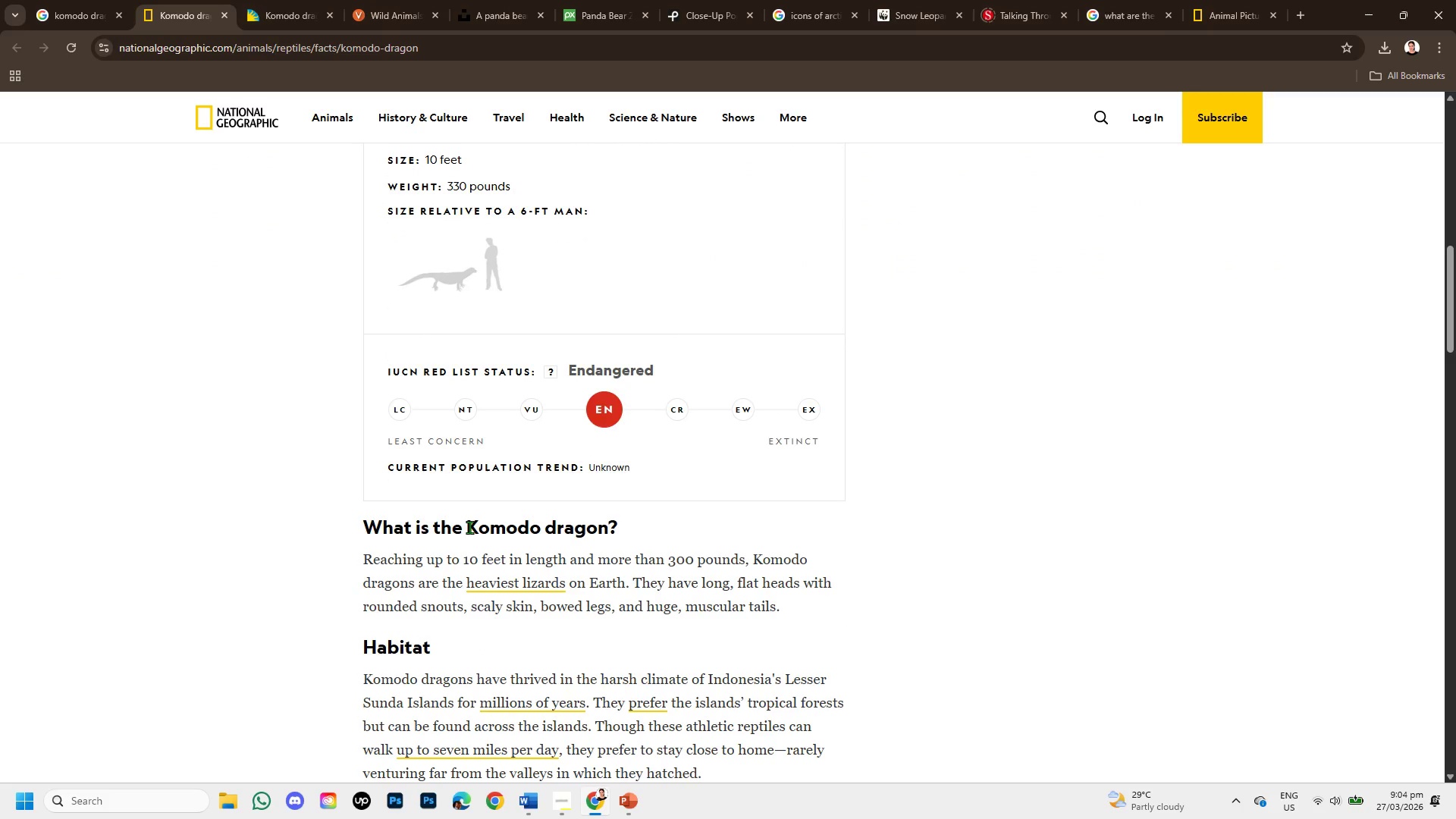 
left_click_drag(start_coordinate=[469, 527], to_coordinate=[606, 530])
 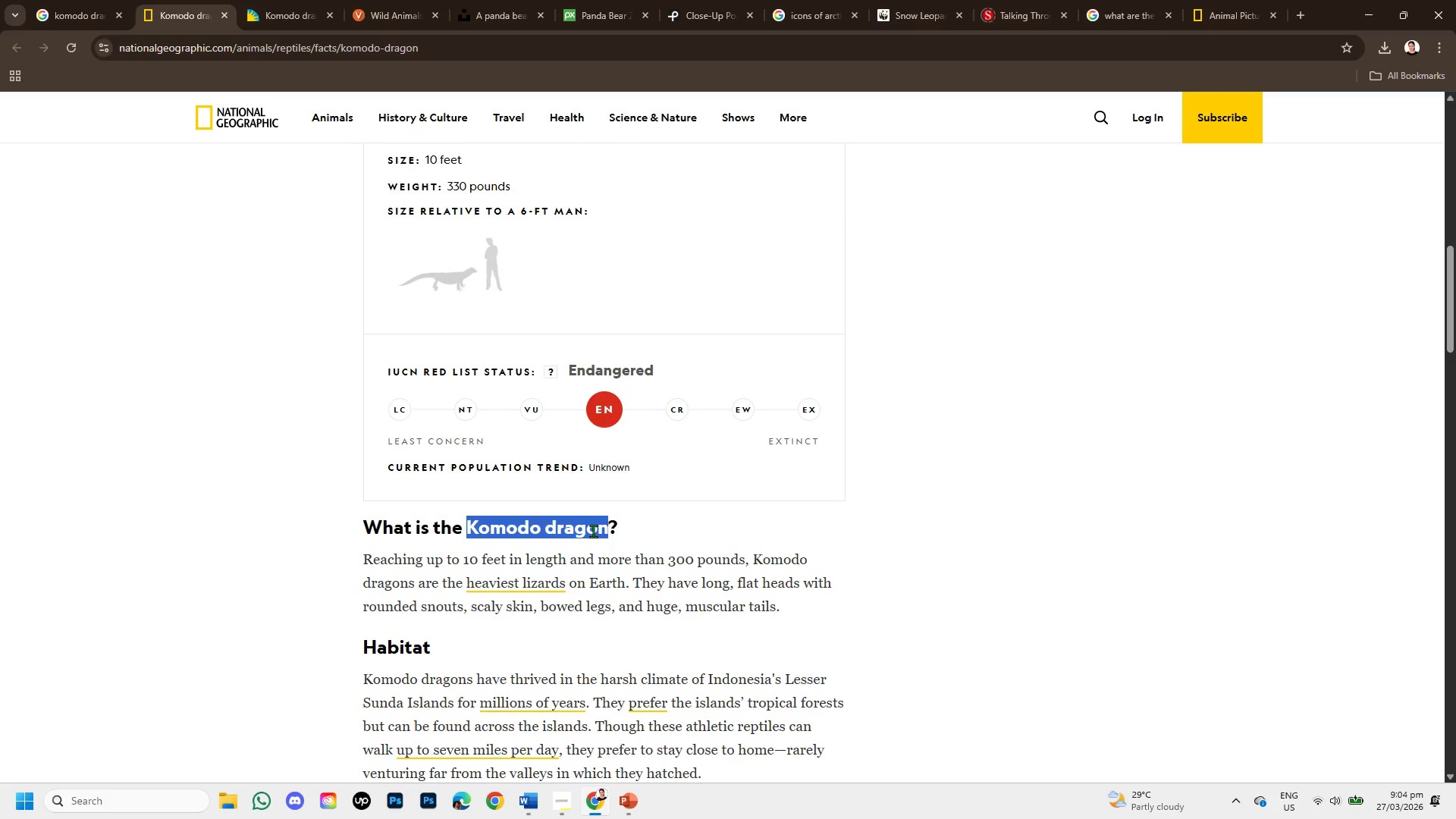 
right_click([593, 531])
 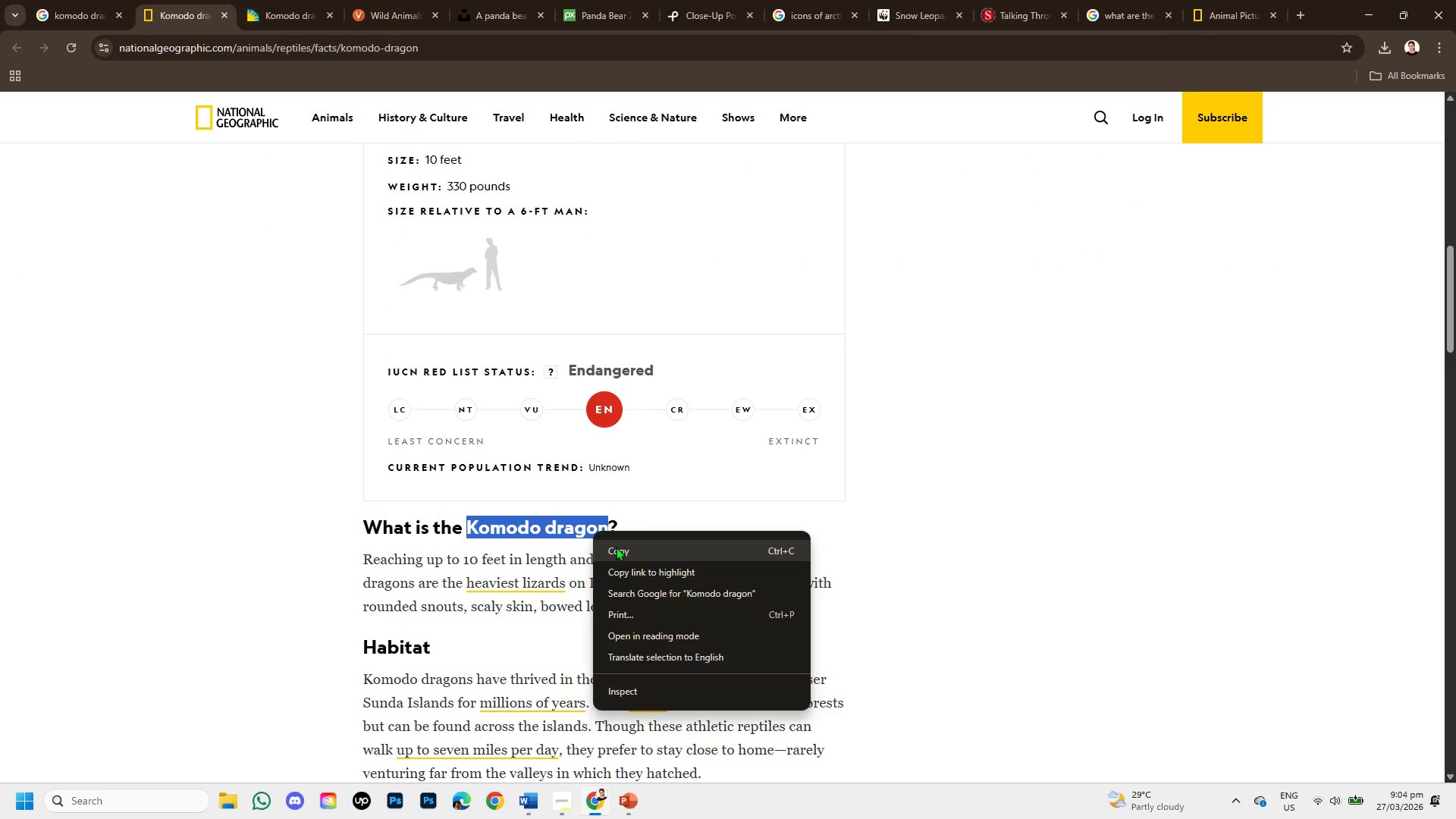 
left_click([616, 547])
 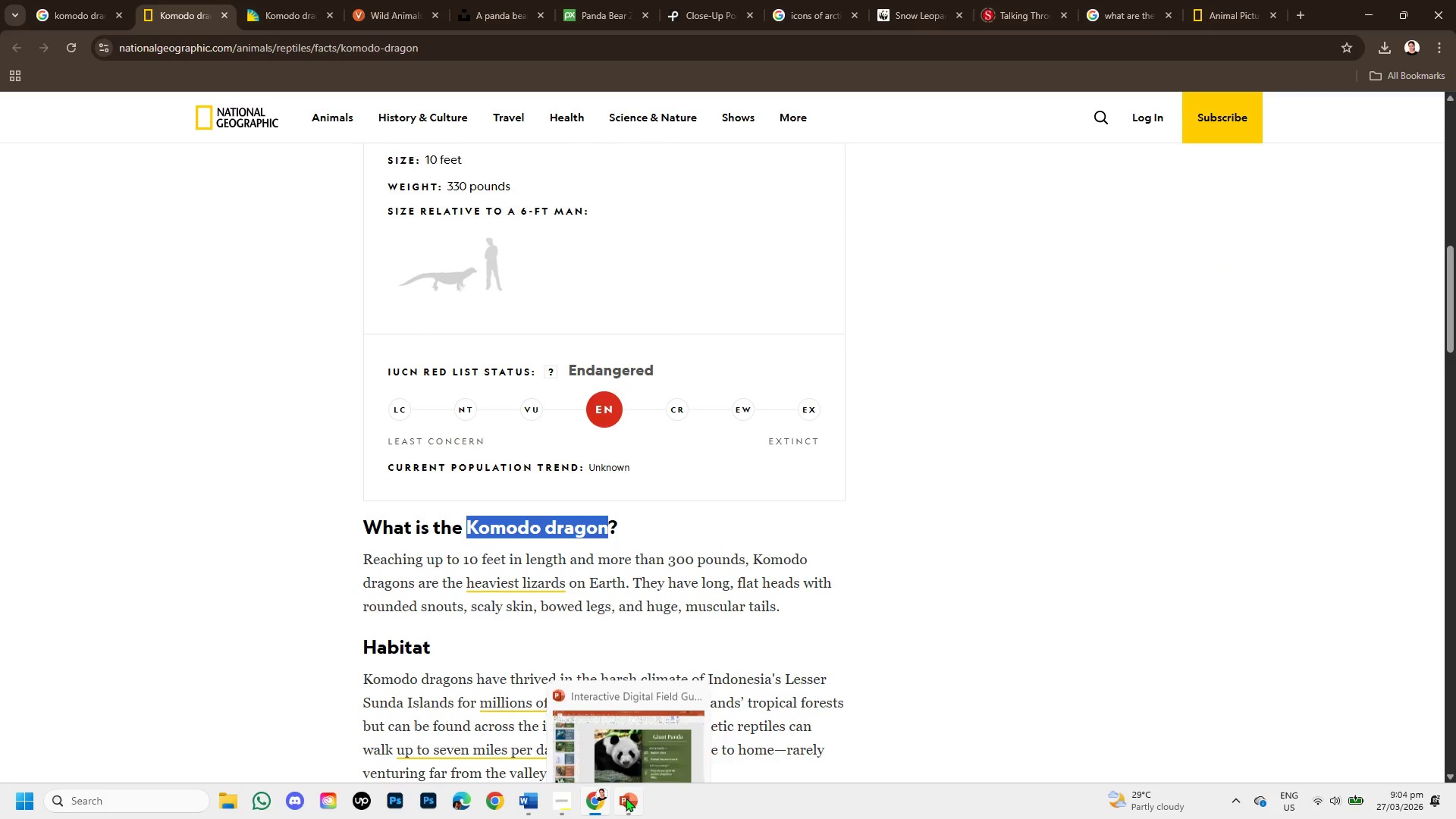 
left_click([633, 742])
 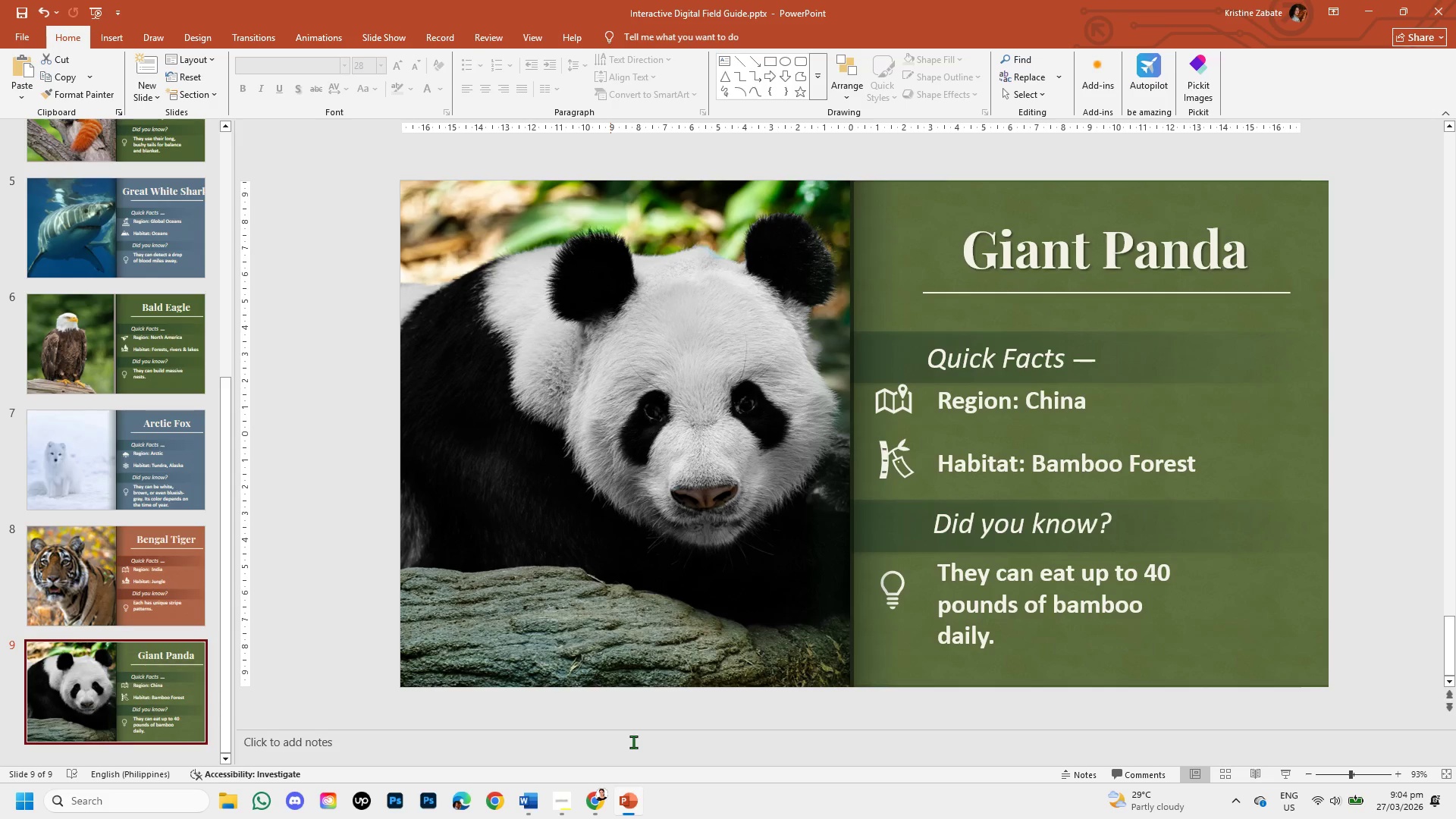 
mouse_move([48, 570])
 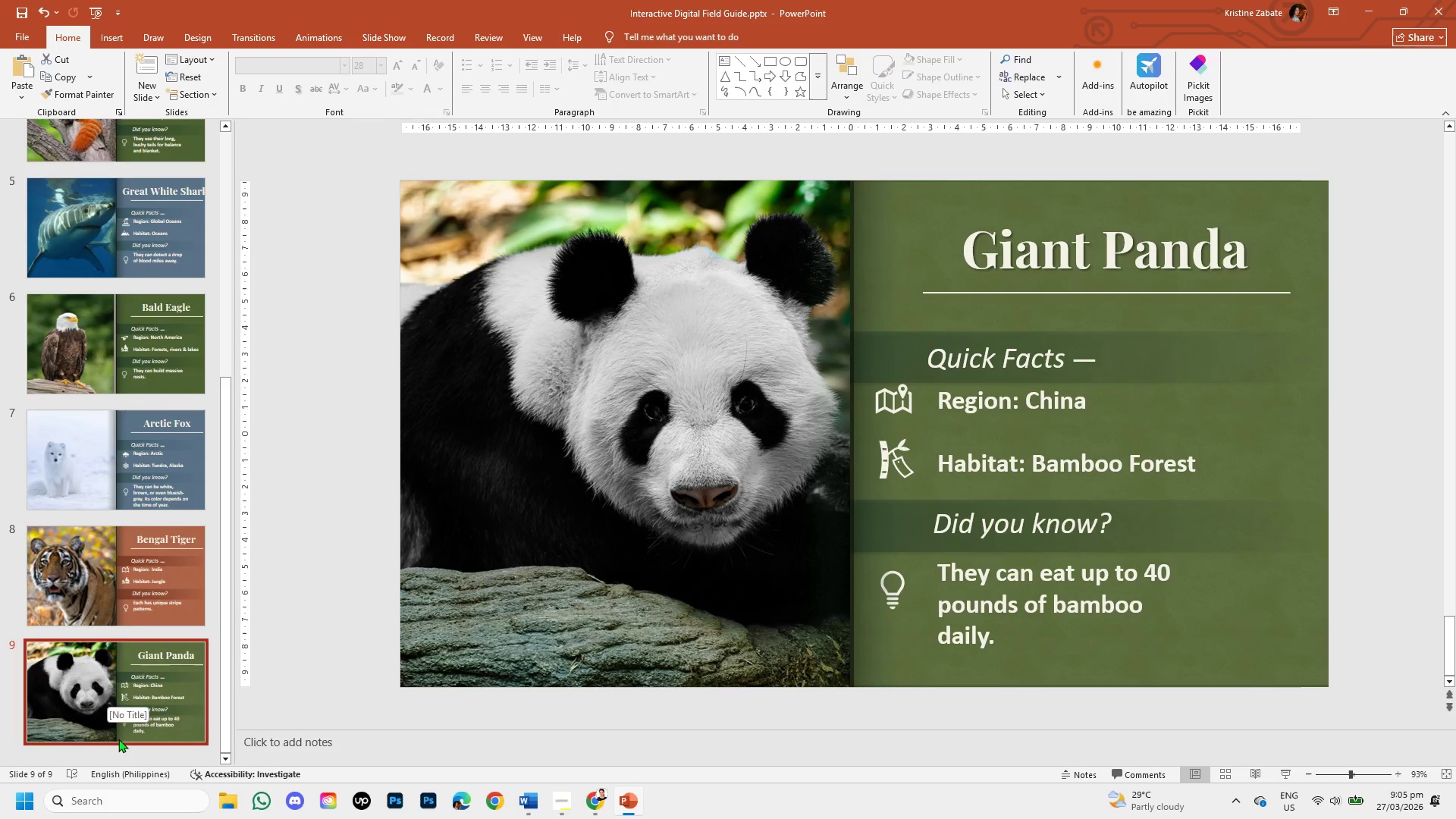 
wait(5.74)
 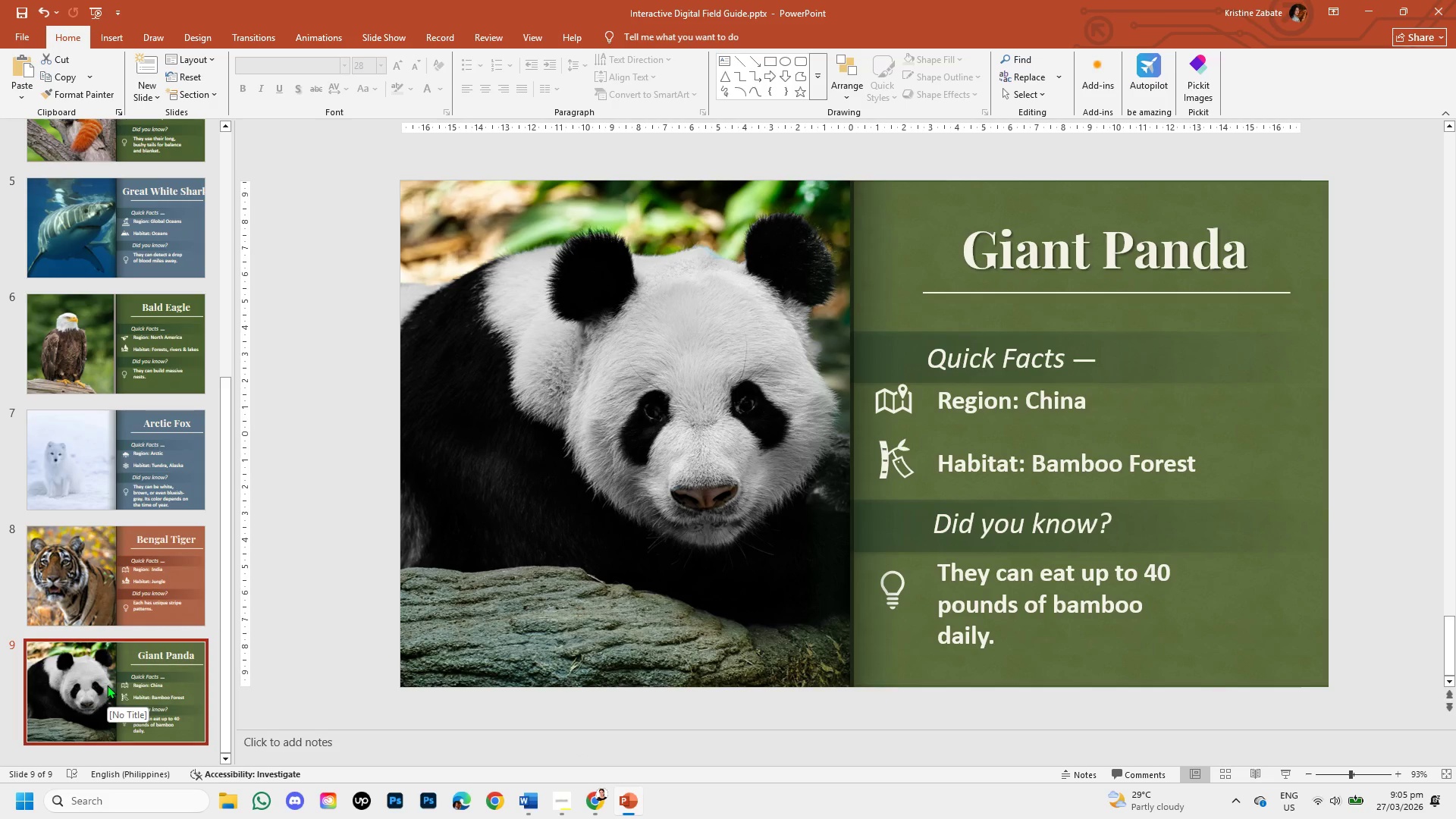 
left_click([118, 586])
 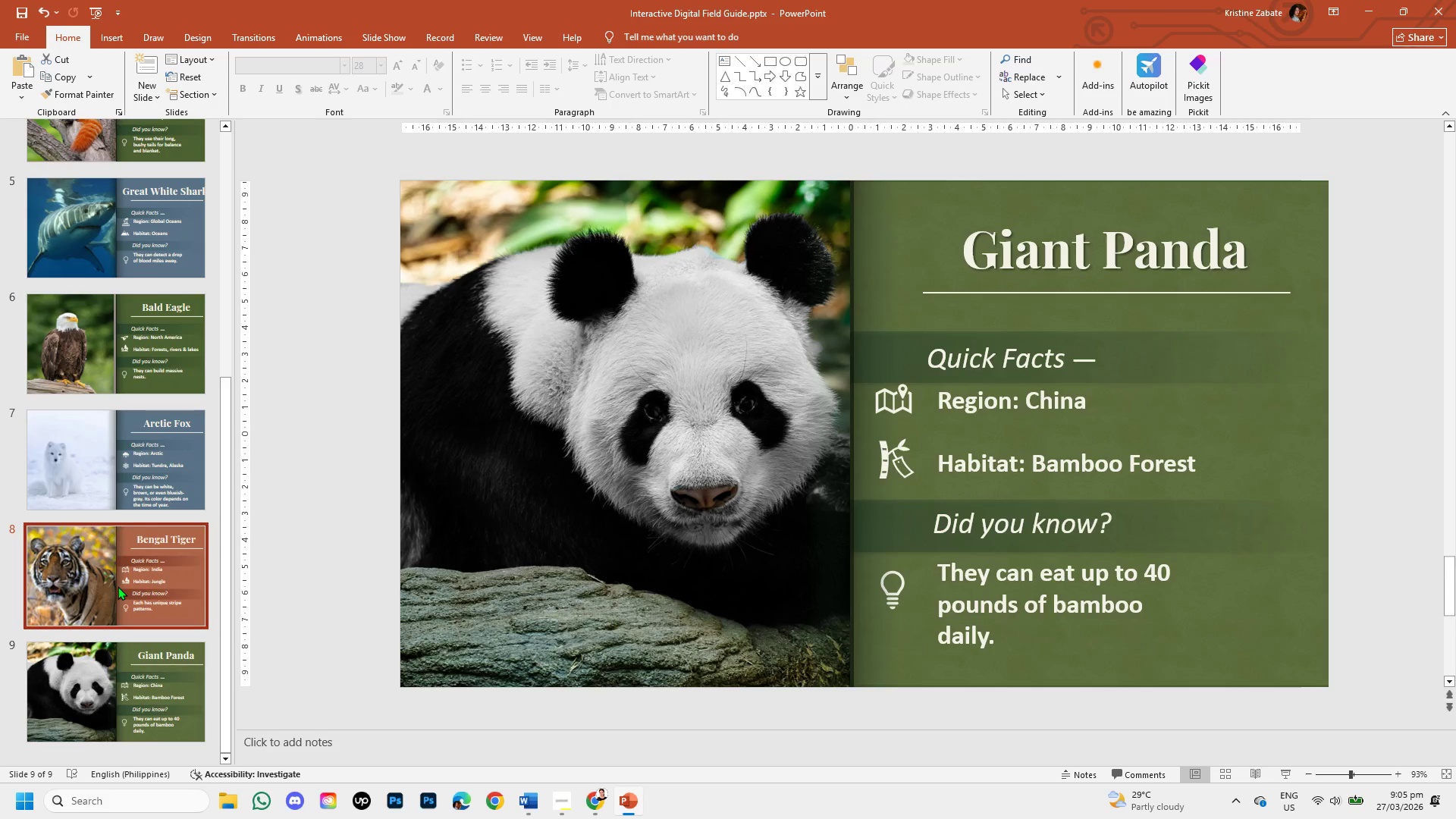 
right_click([118, 586])
 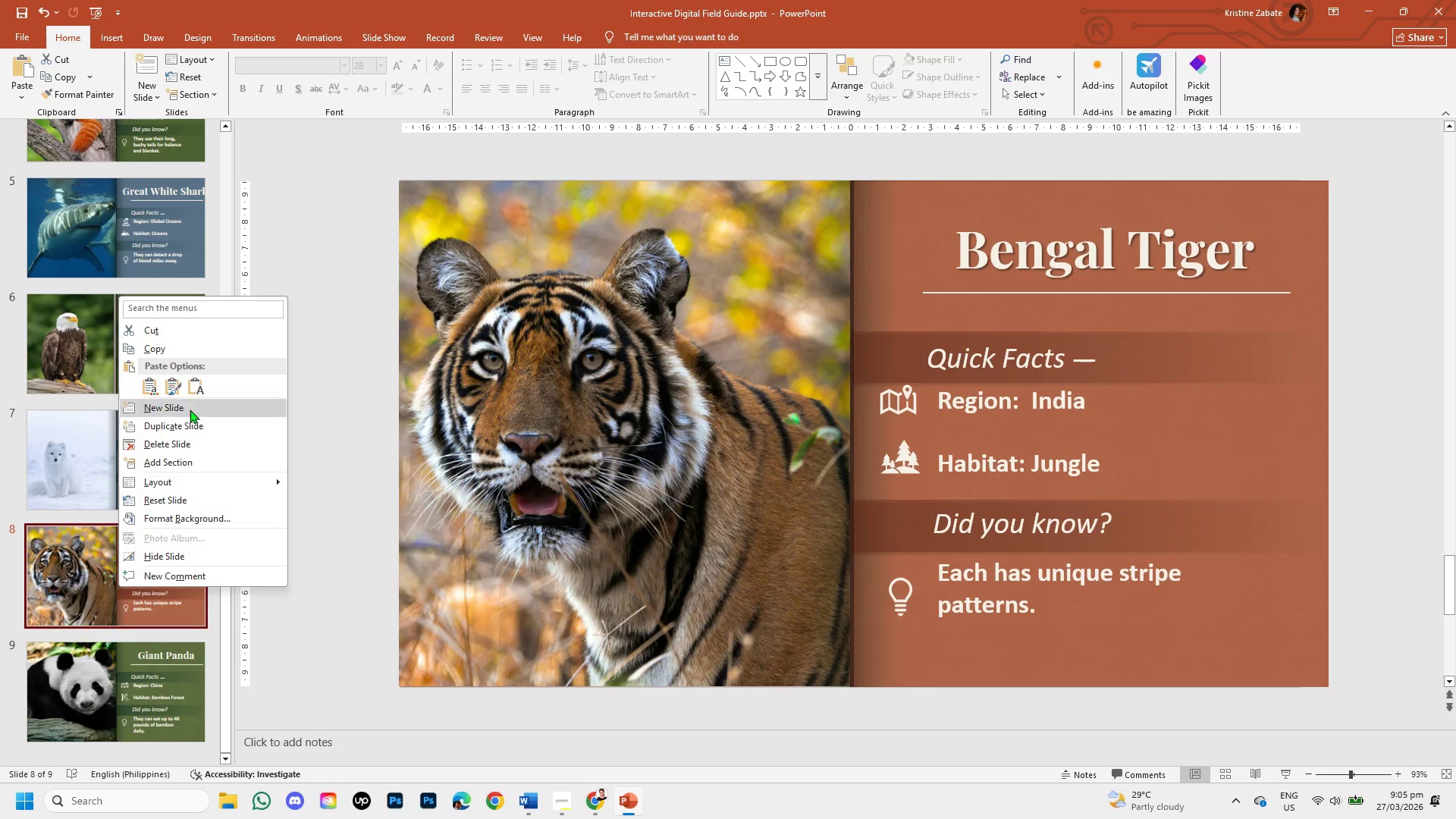 
left_click([193, 422])
 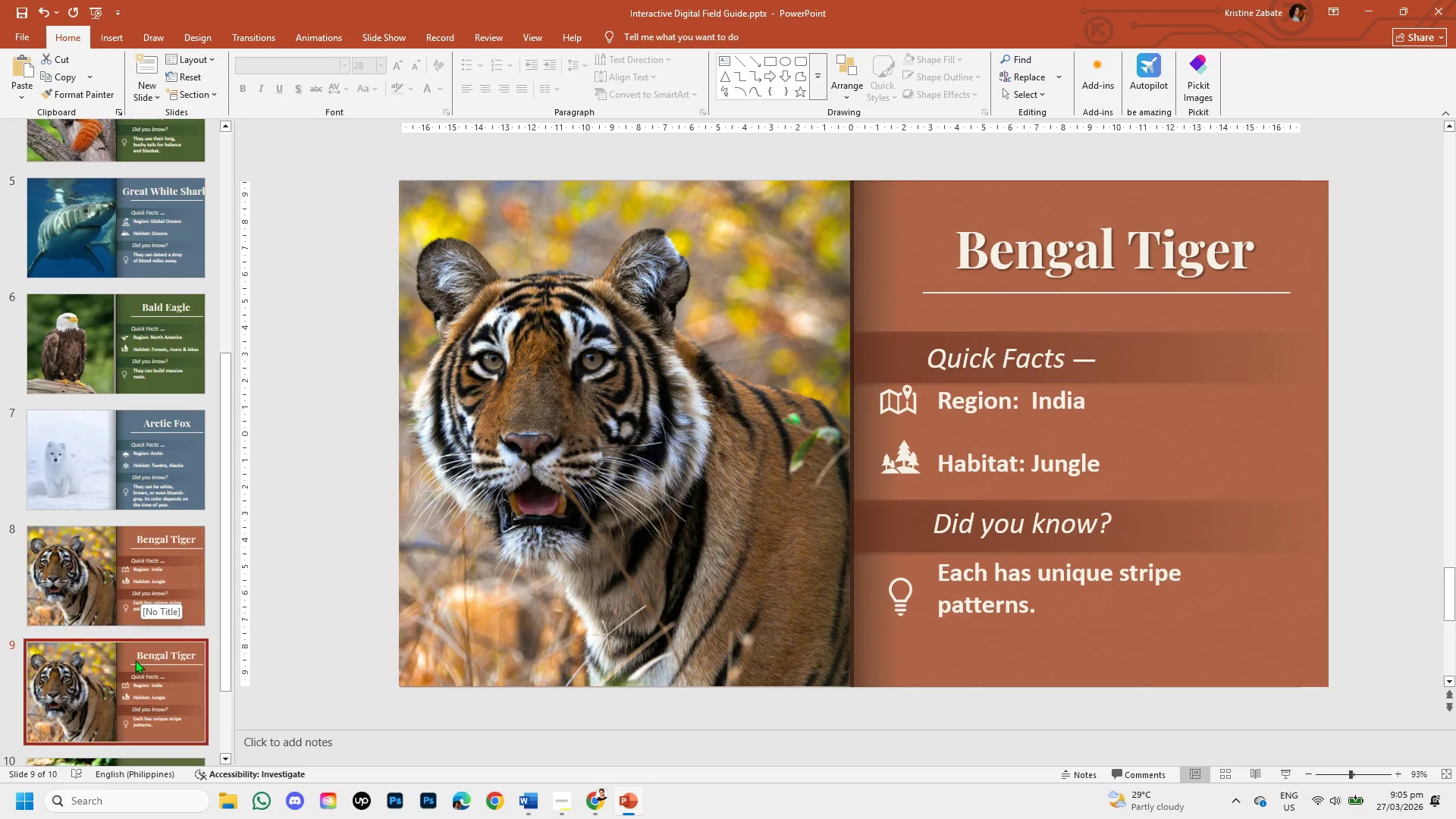 
left_click_drag(start_coordinate=[135, 660], to_coordinate=[147, 667])
 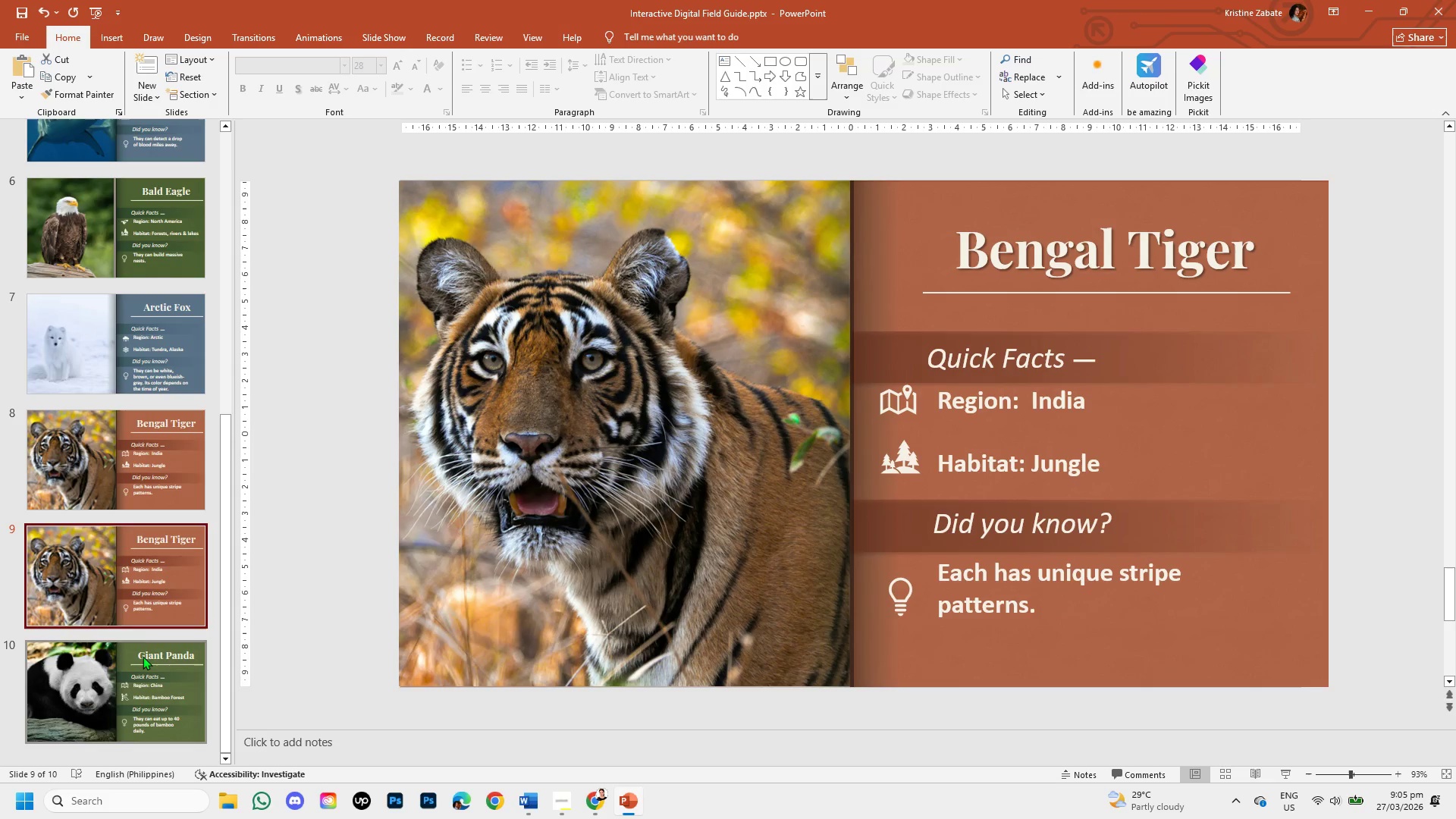 
left_click_drag(start_coordinate=[134, 589], to_coordinate=[130, 708])
 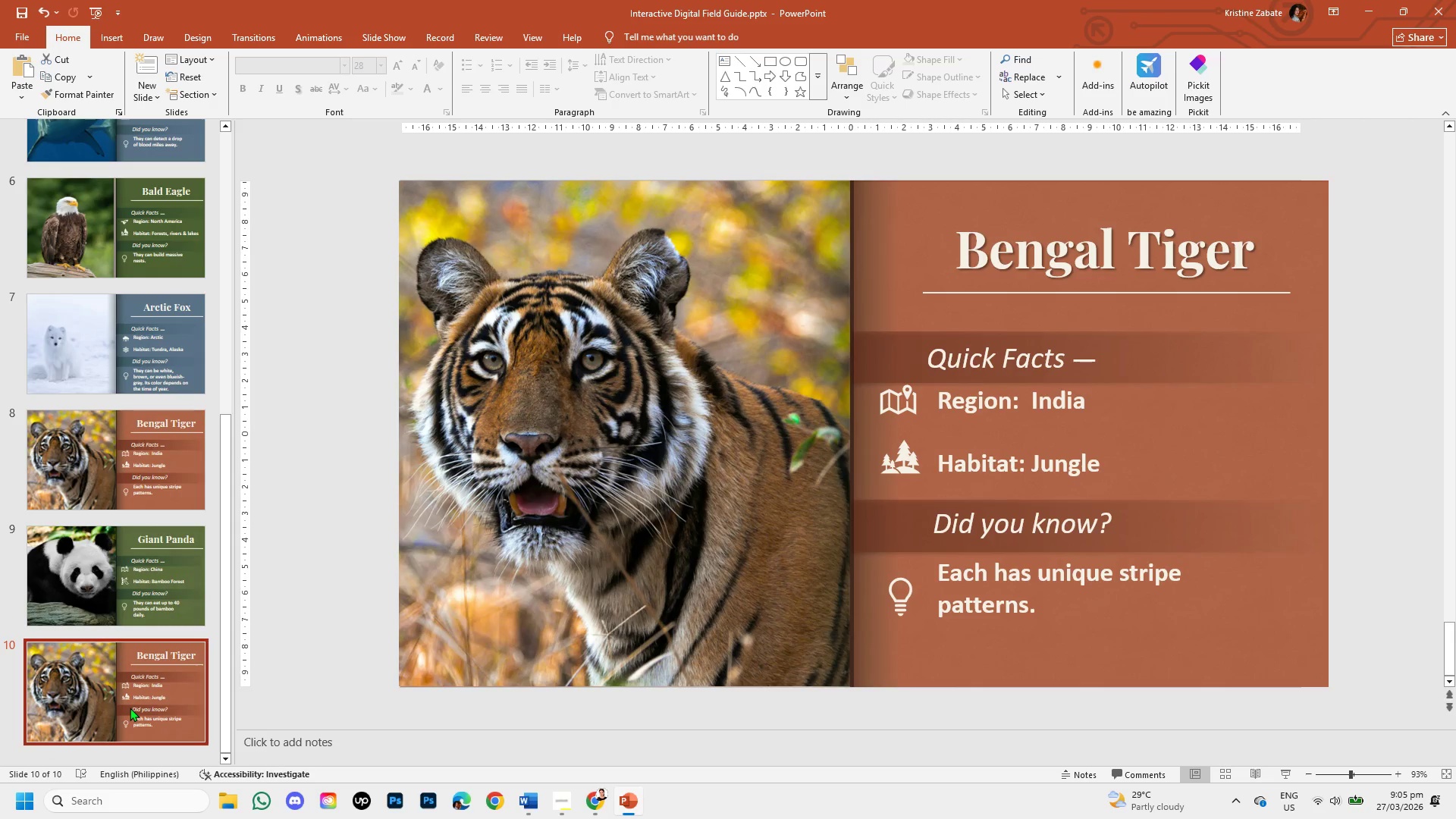 
left_click([130, 708])
 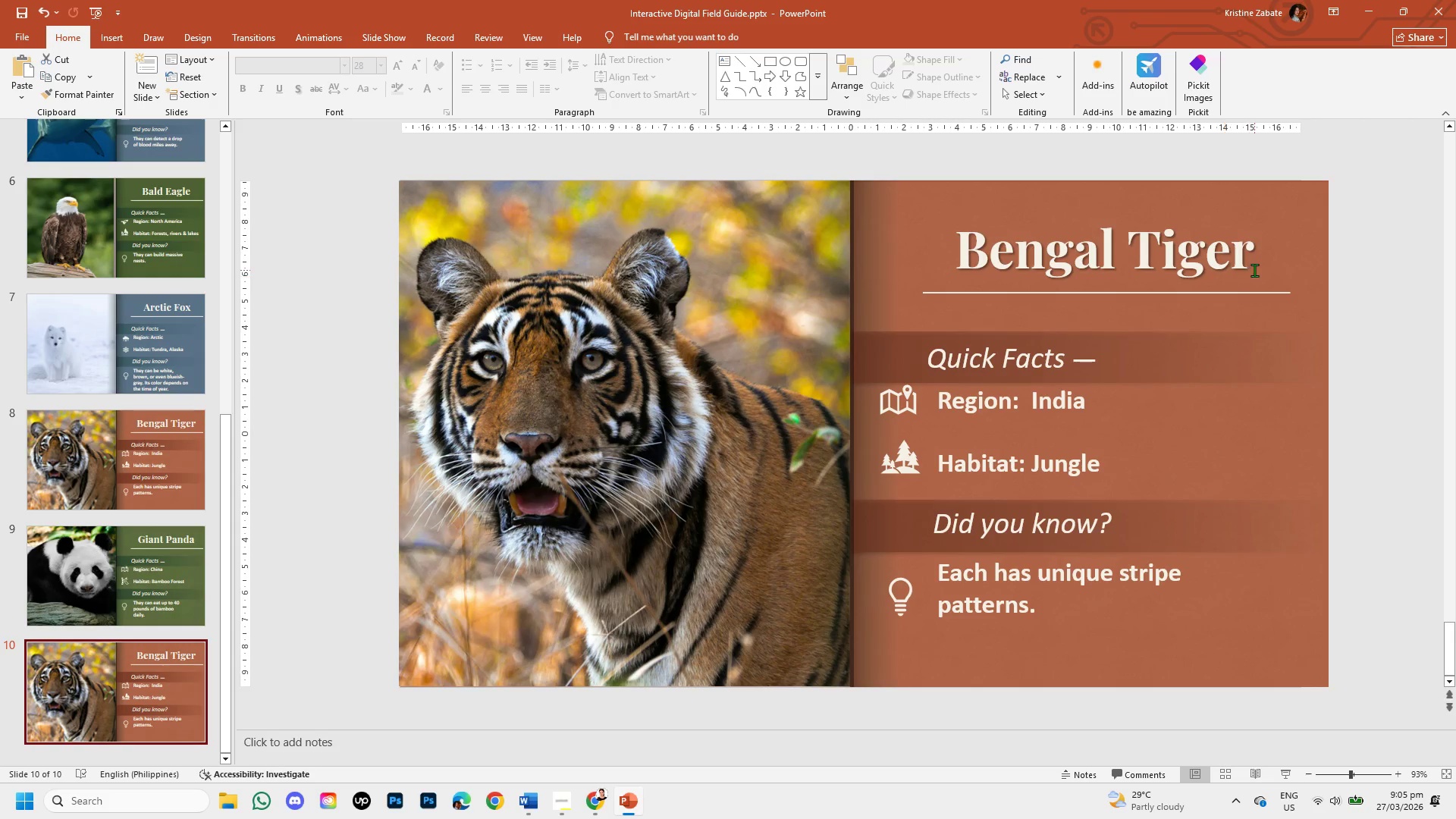 
left_click([1252, 262])
 